 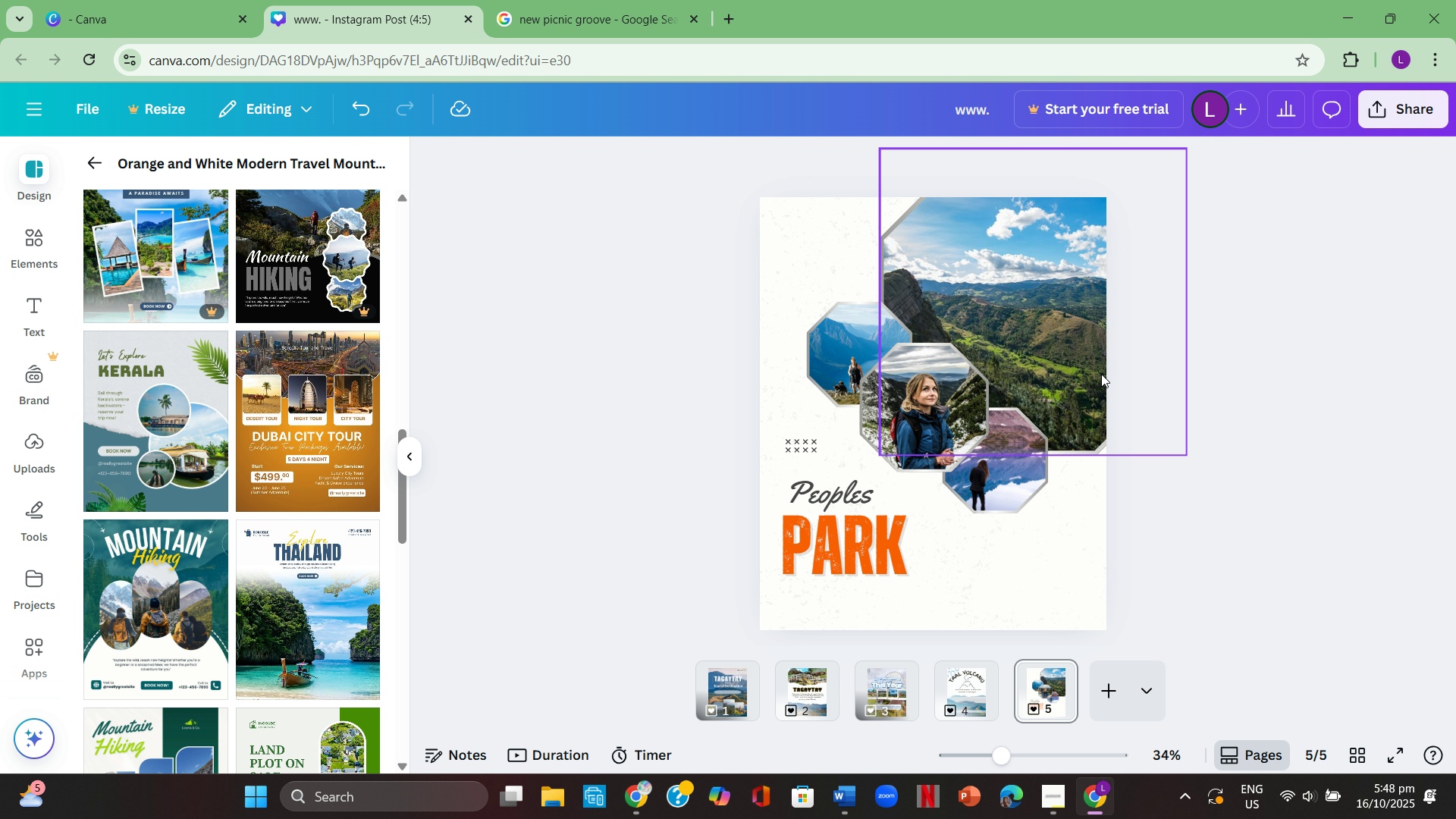 
scroll: coordinate [1250, 487], scroll_direction: down, amount: 1.0
 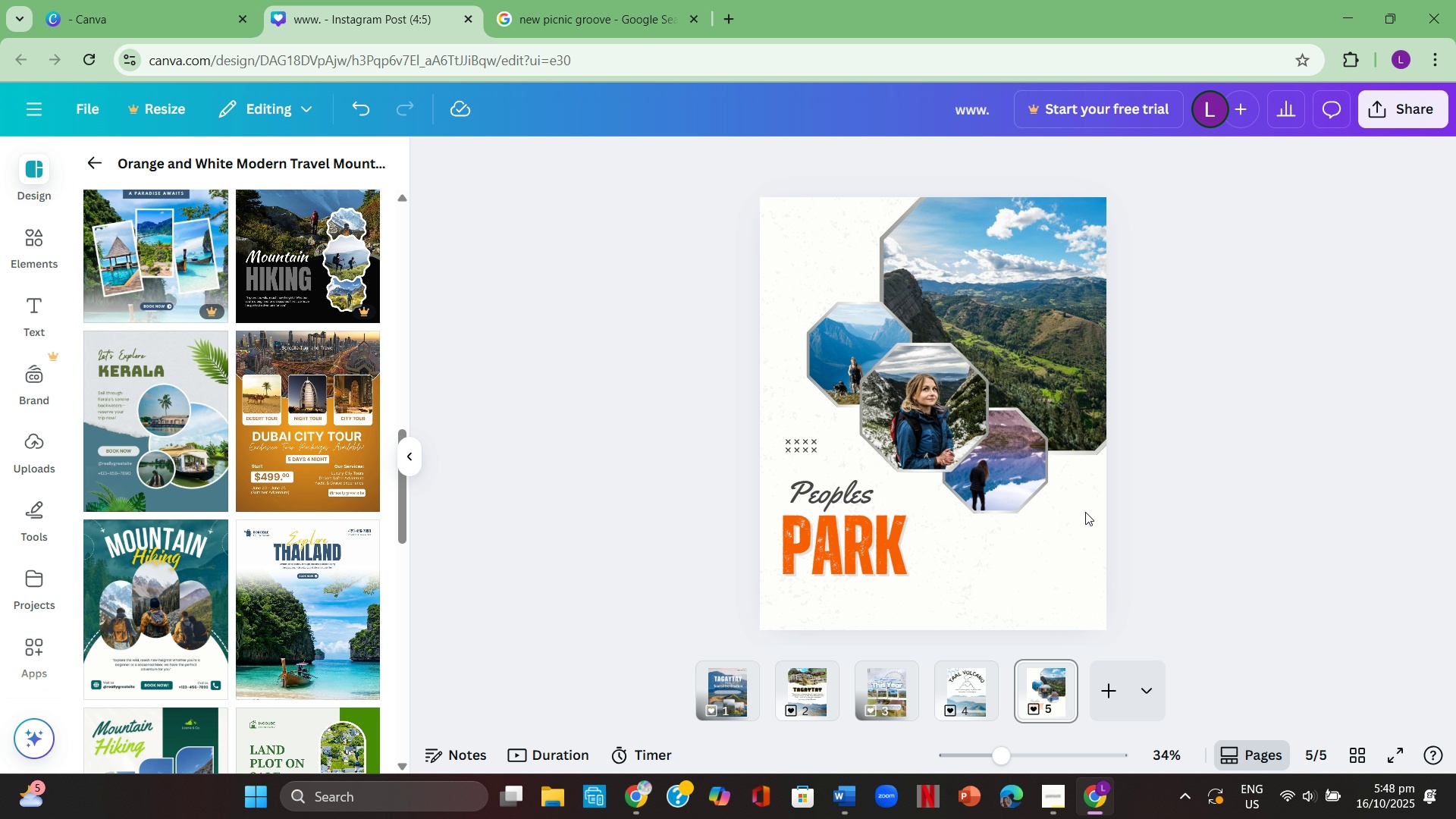 
left_click([1008, 447])
 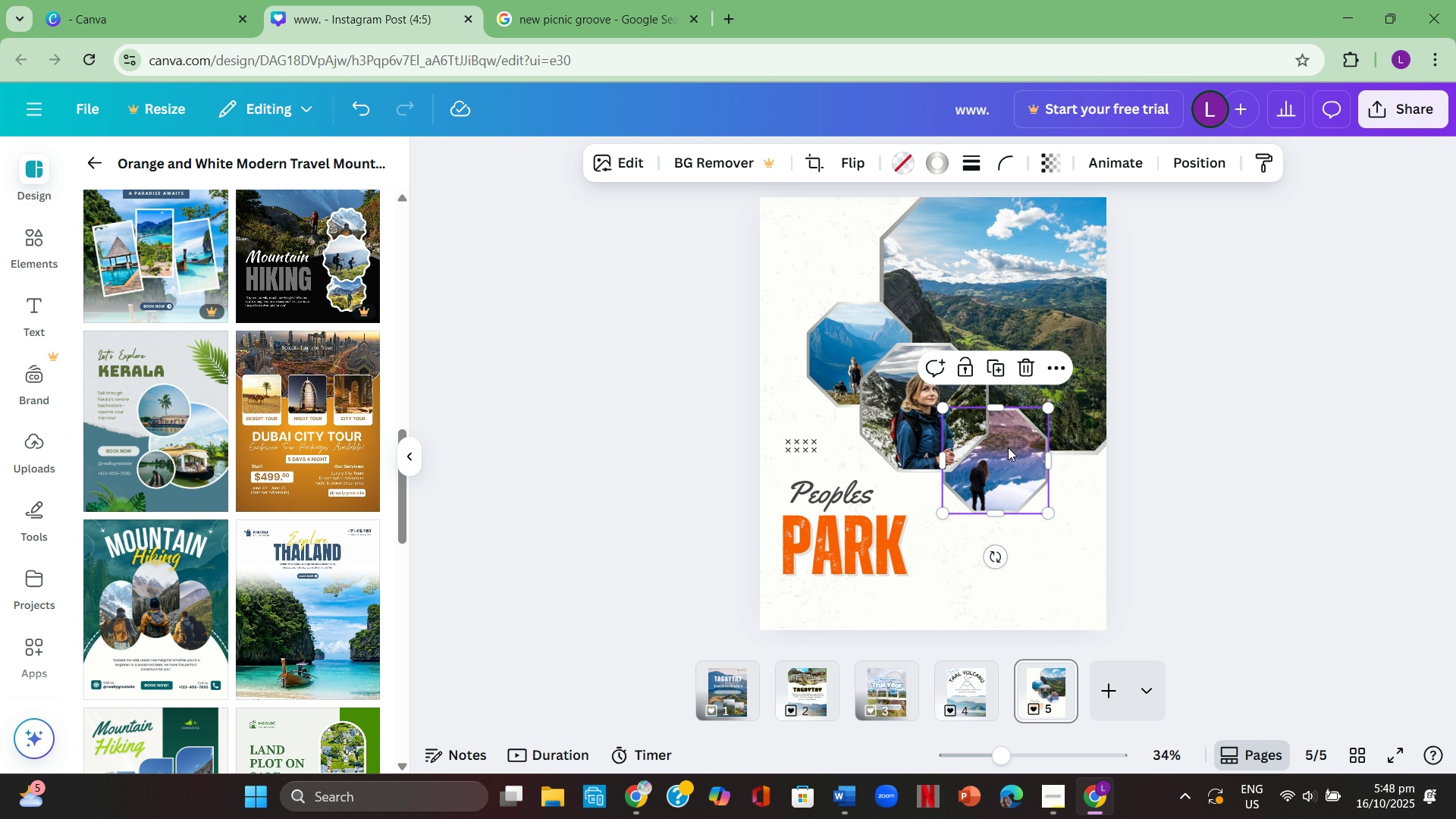 
key(Backspace)
 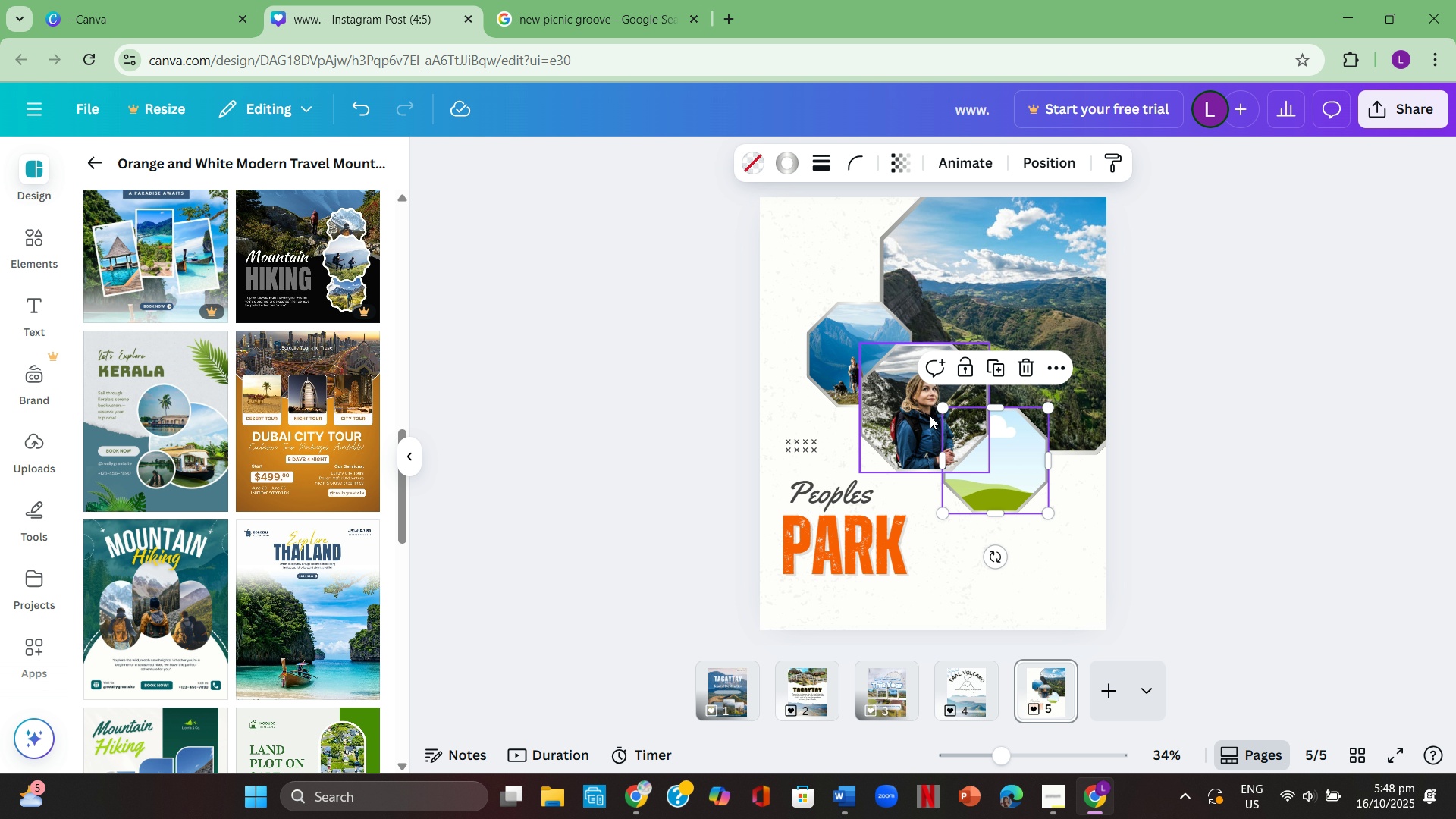 
left_click([927, 414])
 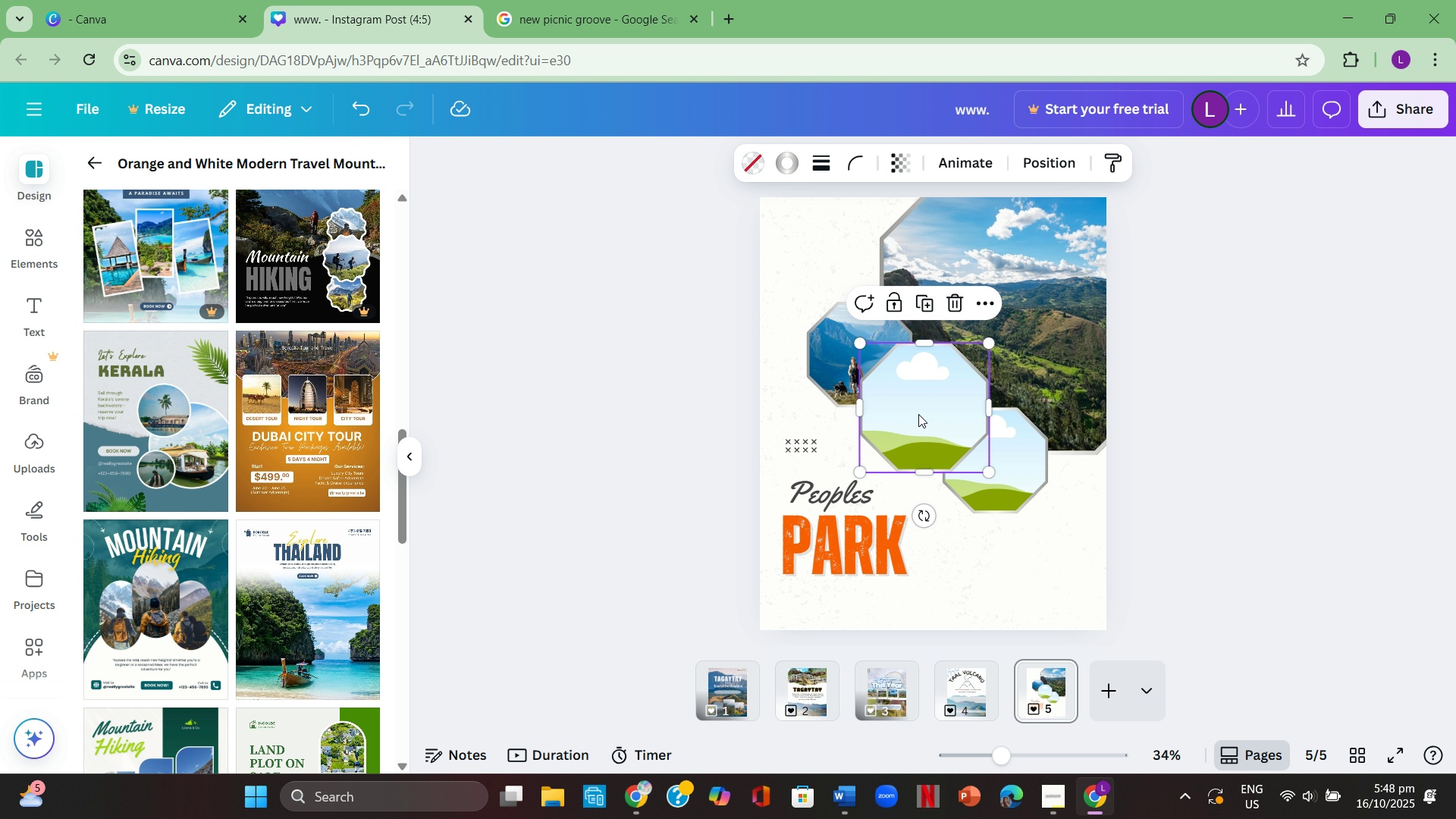 
key(Backspace)
 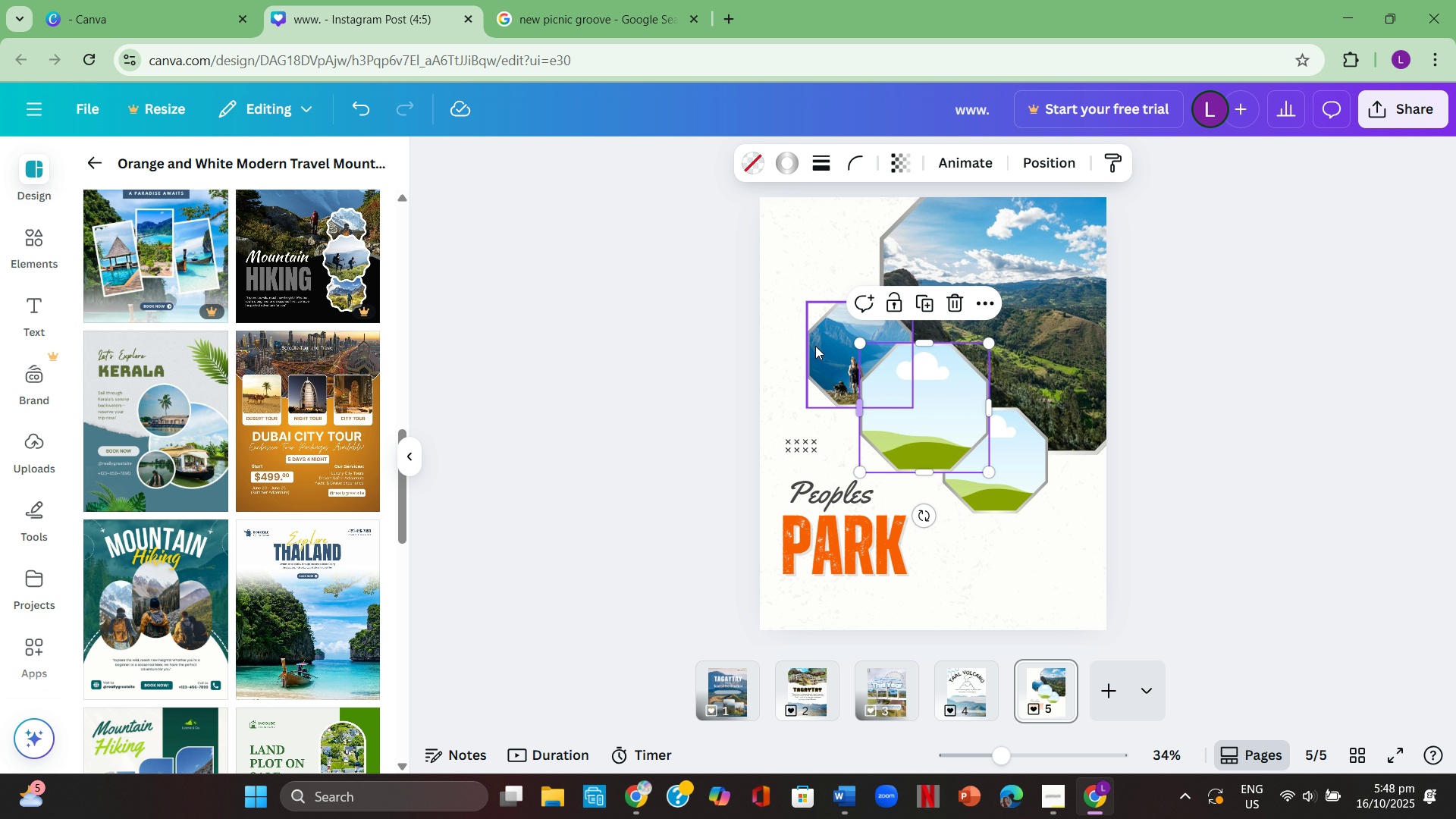 
left_click([813, 344])
 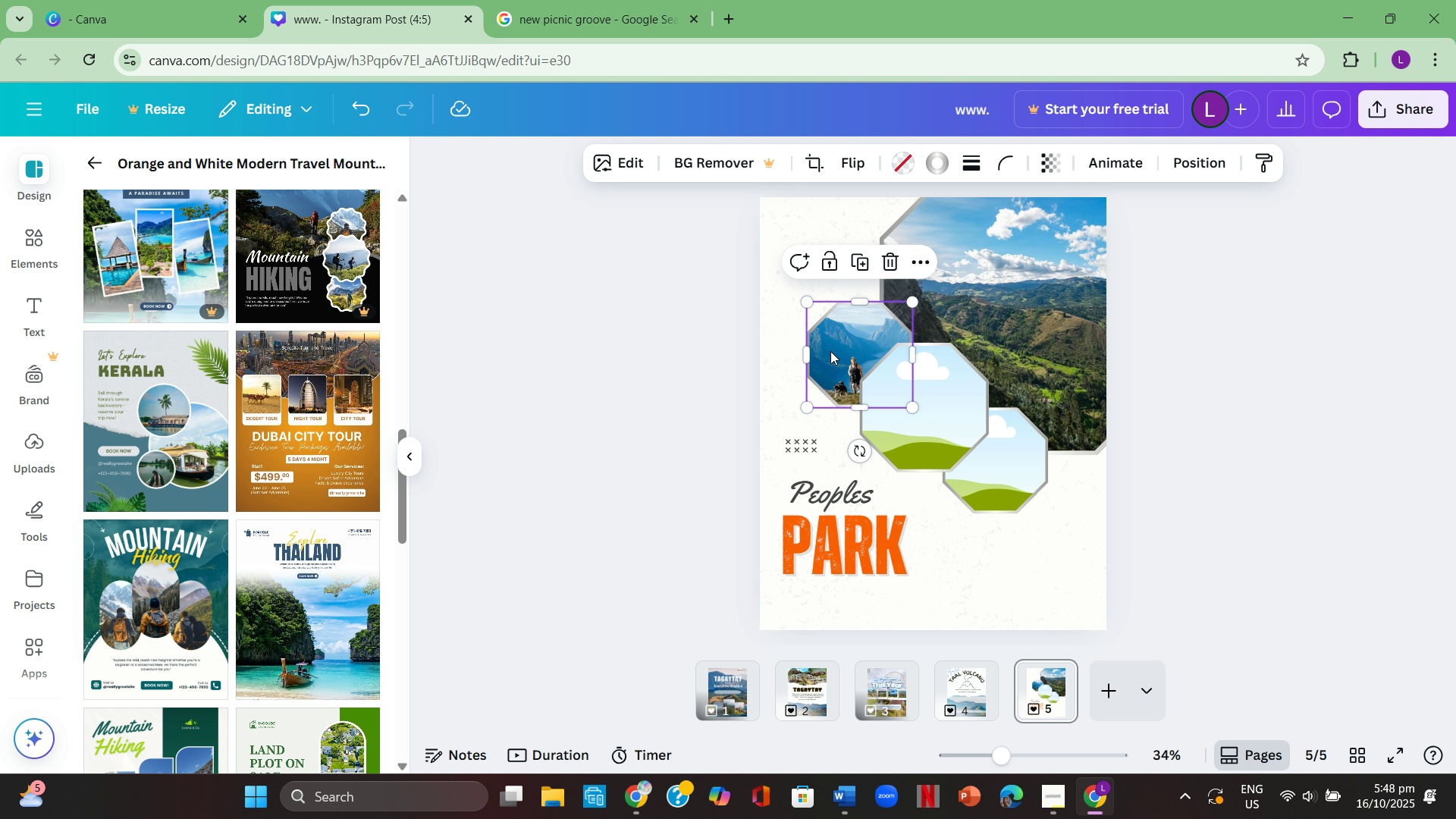 
left_click([830, 351])
 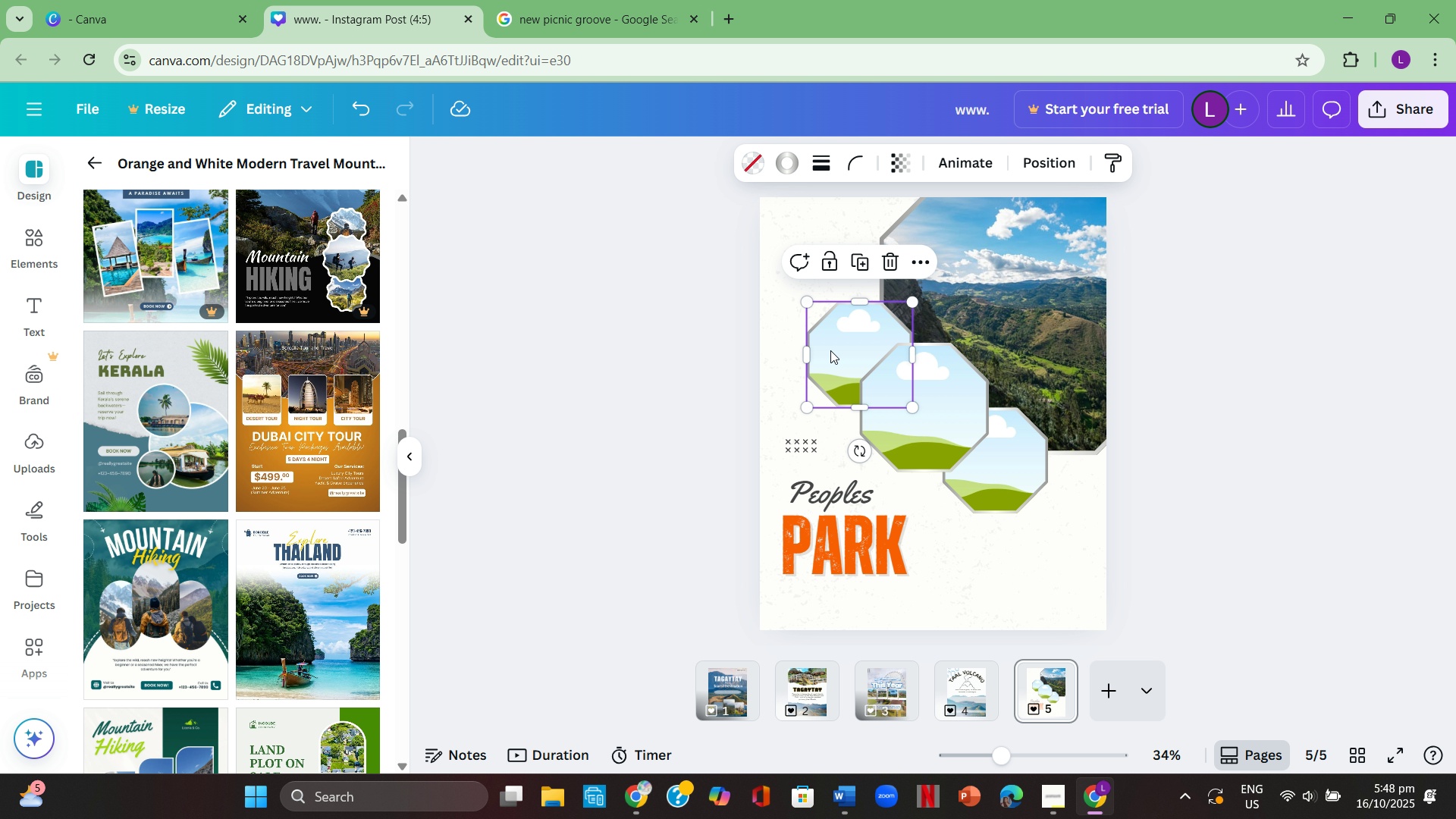 
key(Backspace)
 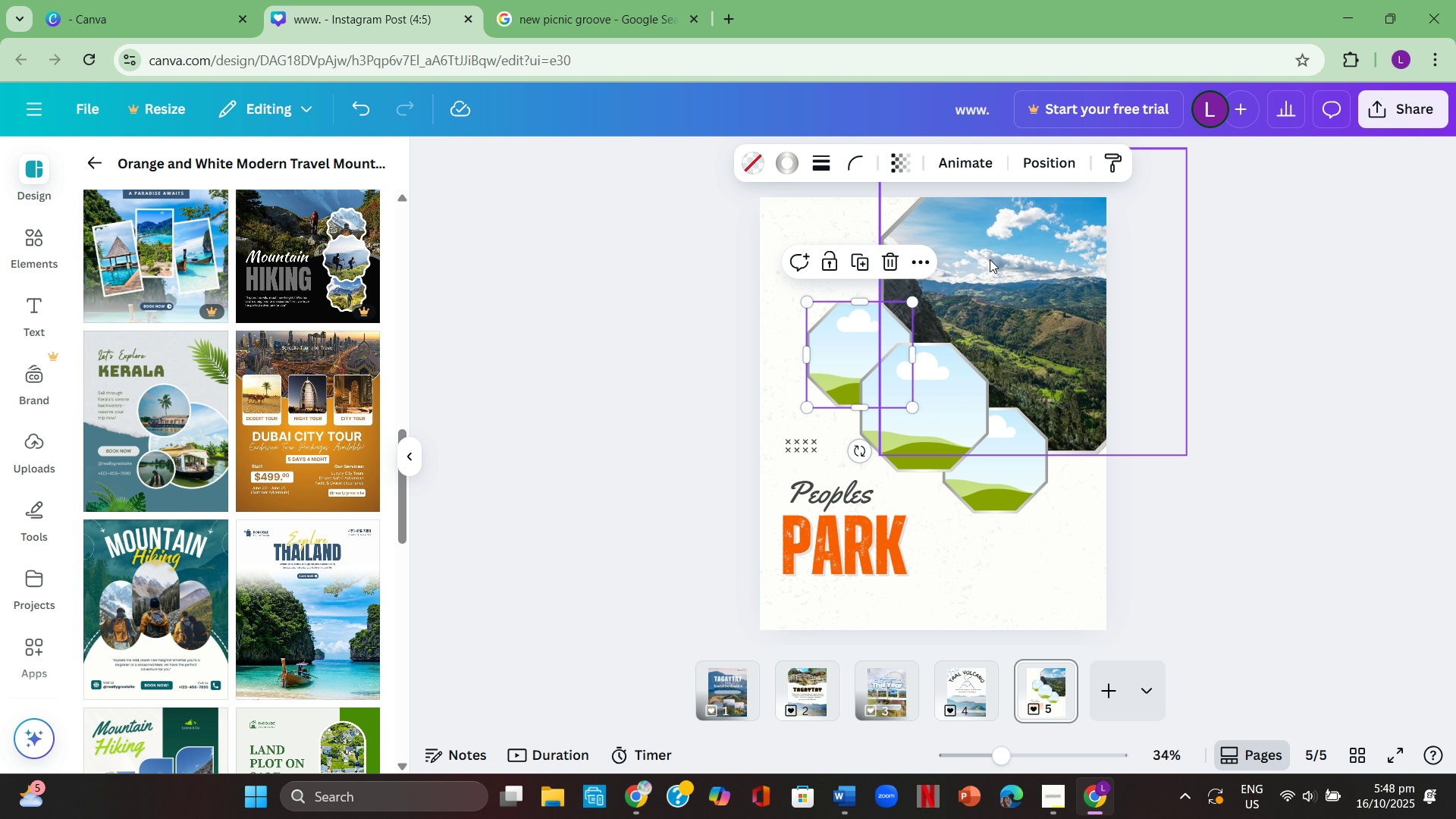 
left_click([990, 259])
 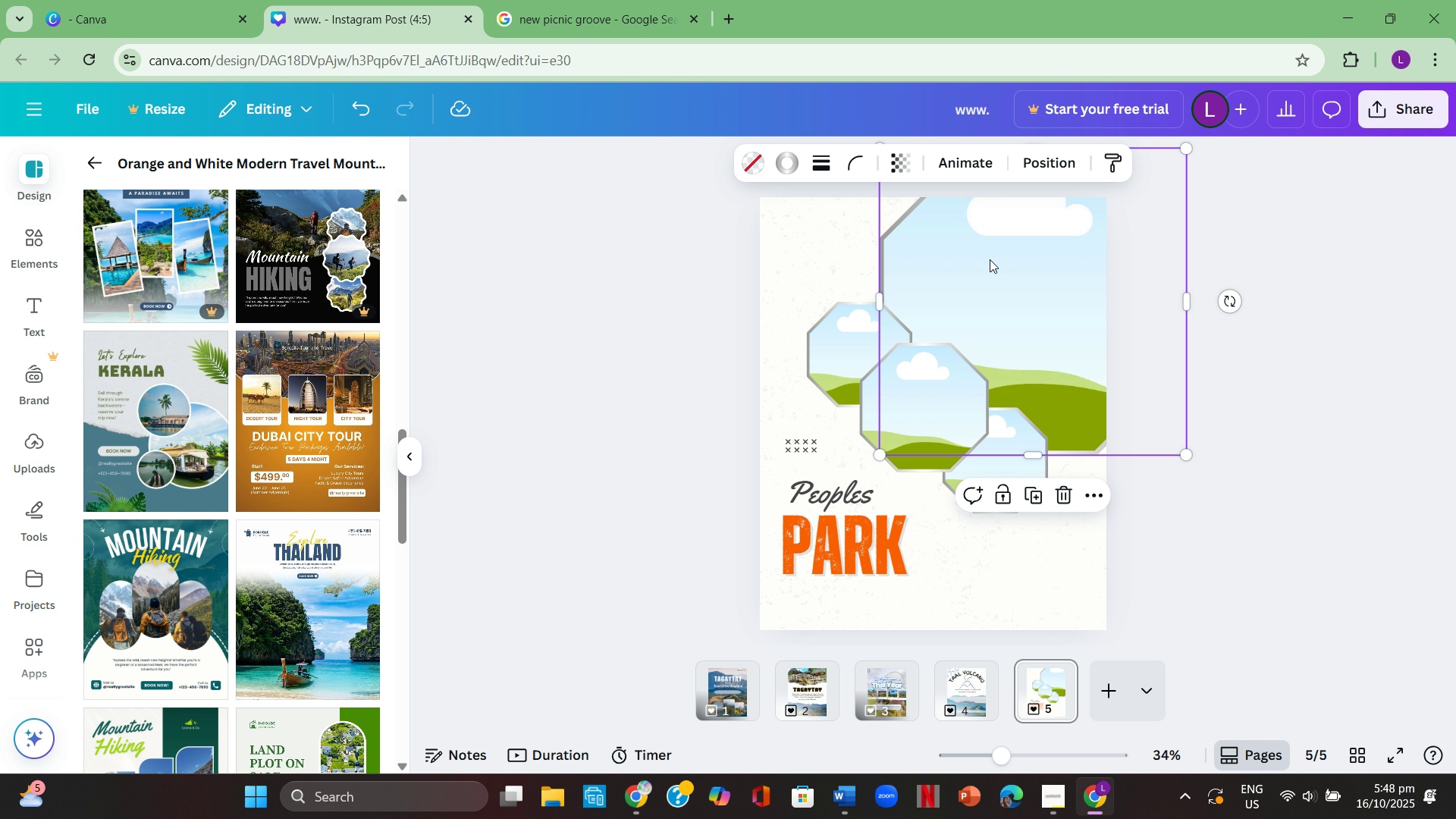 
key(Backspace)
 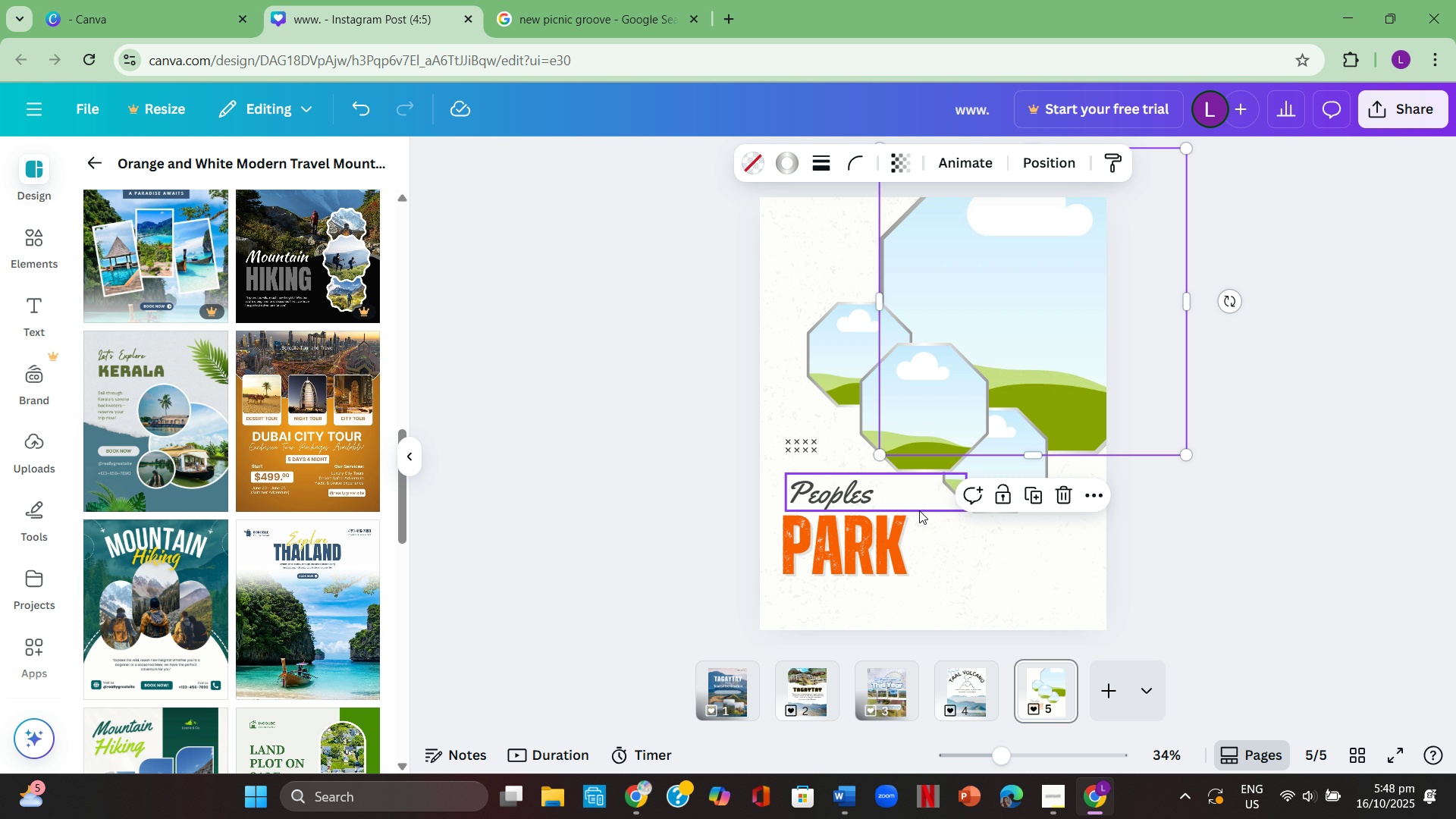 
left_click([871, 502])
 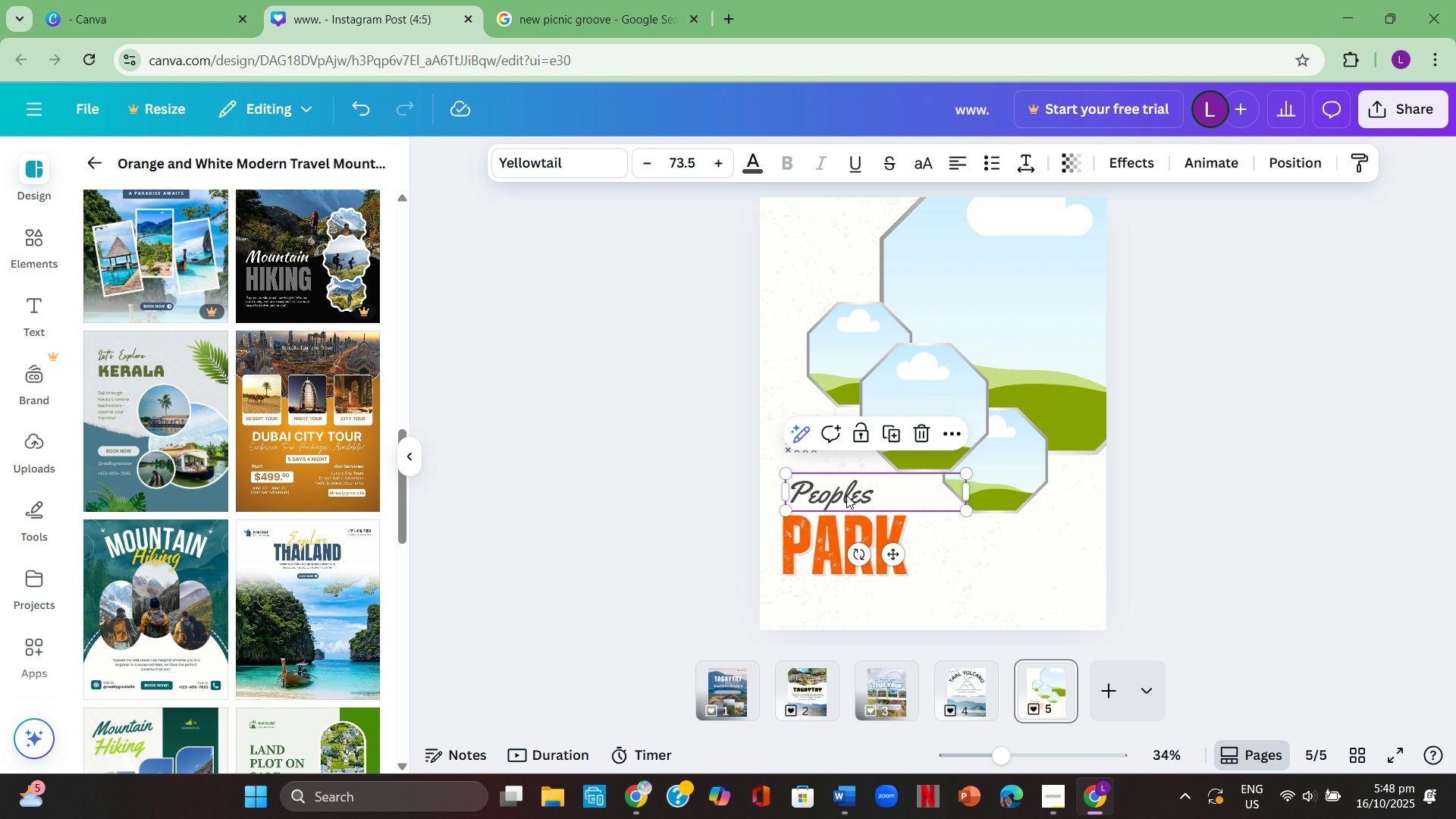 
wait(6.4)
 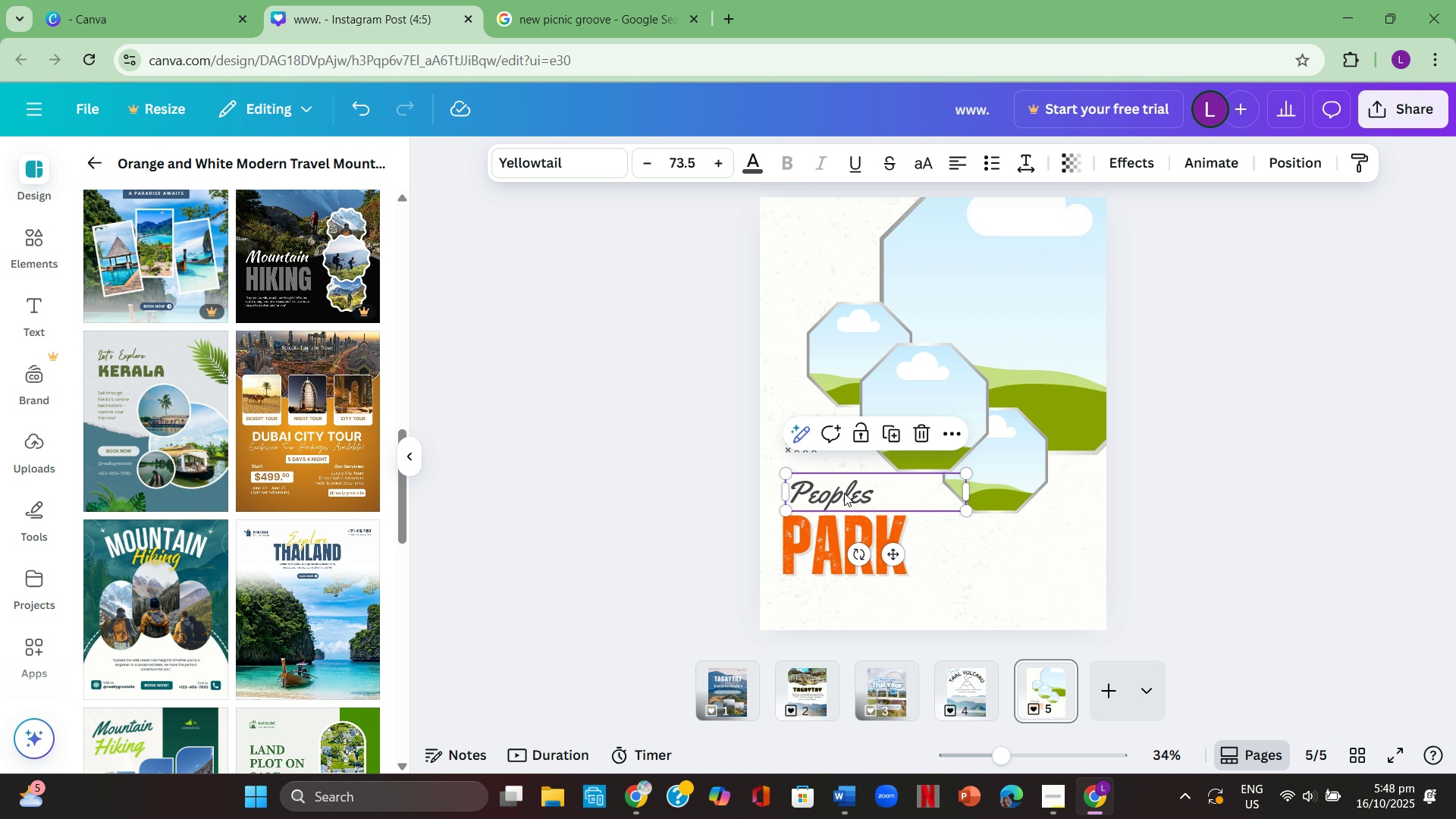 
double_click([878, 487])
 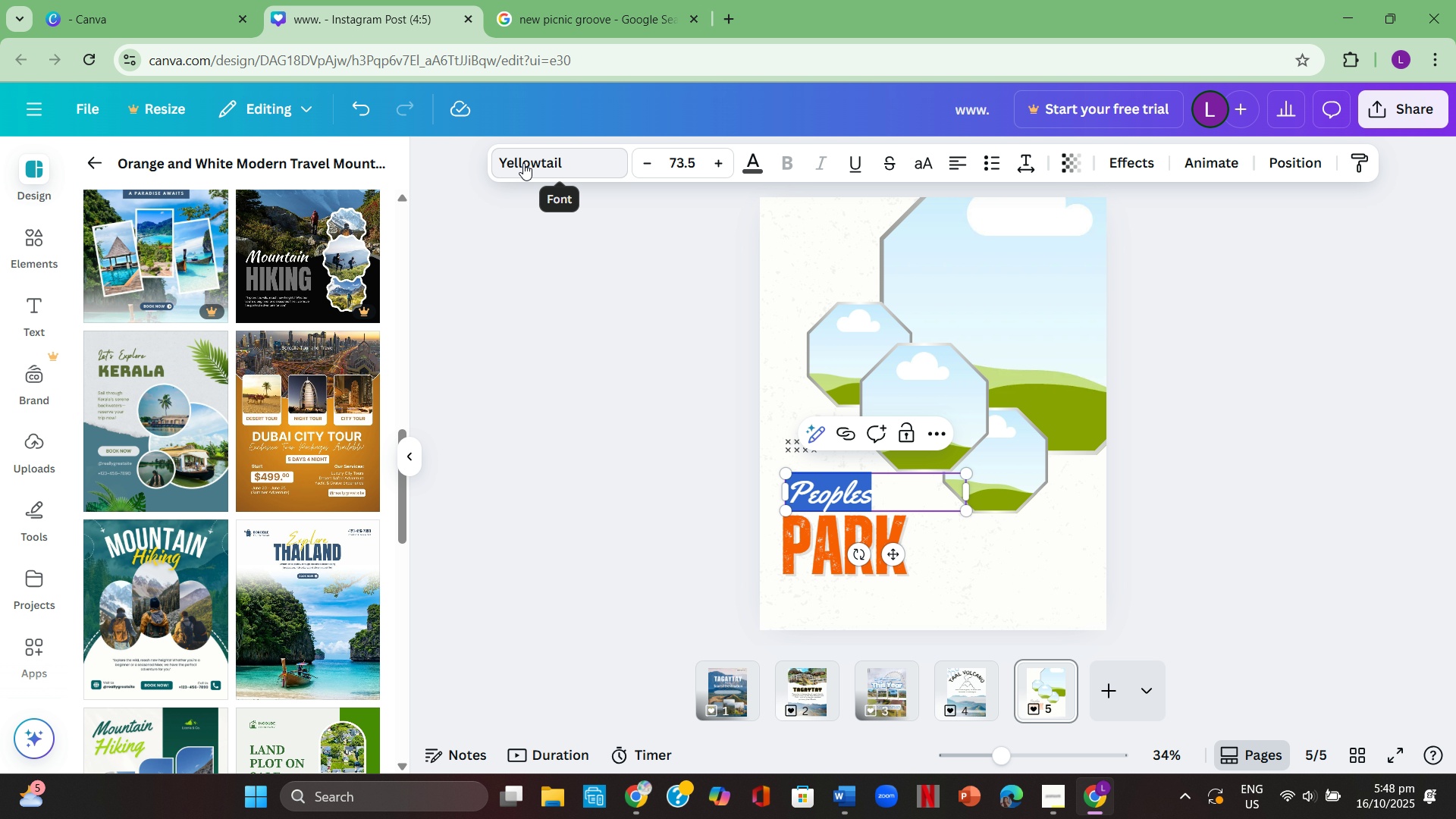 
left_click([523, 163])
 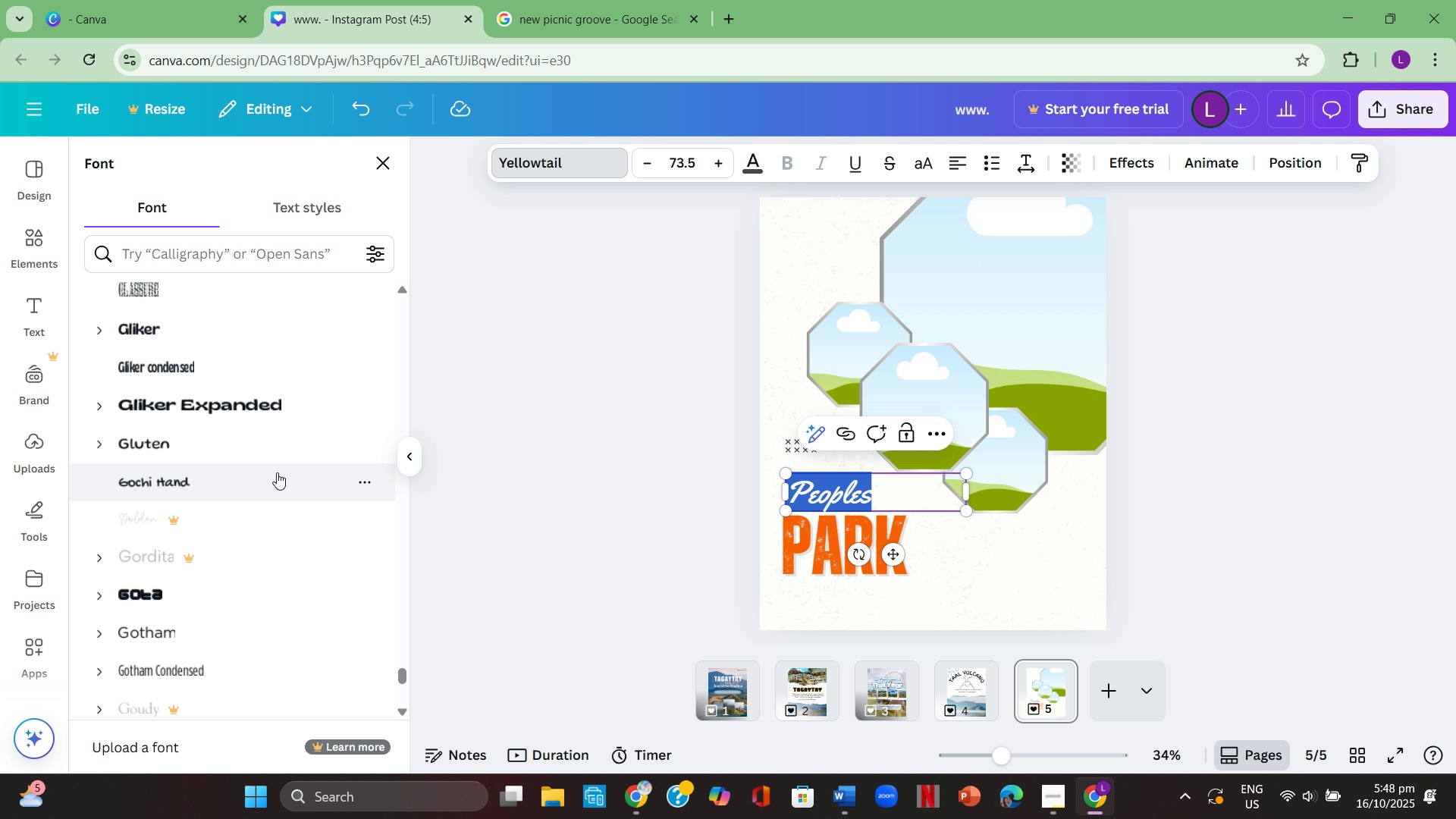 
left_click([282, 413])
 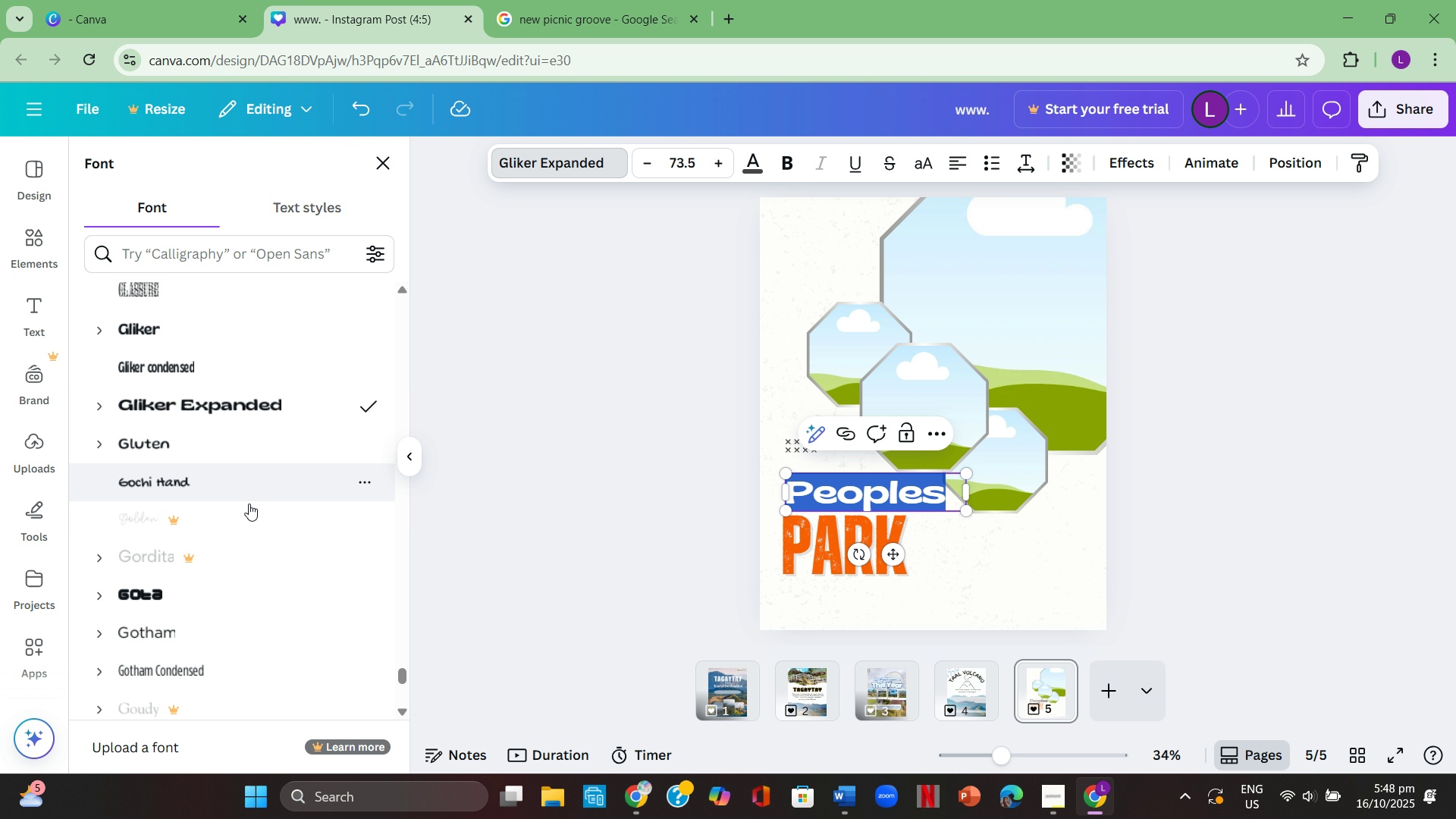 
left_click([251, 469])
 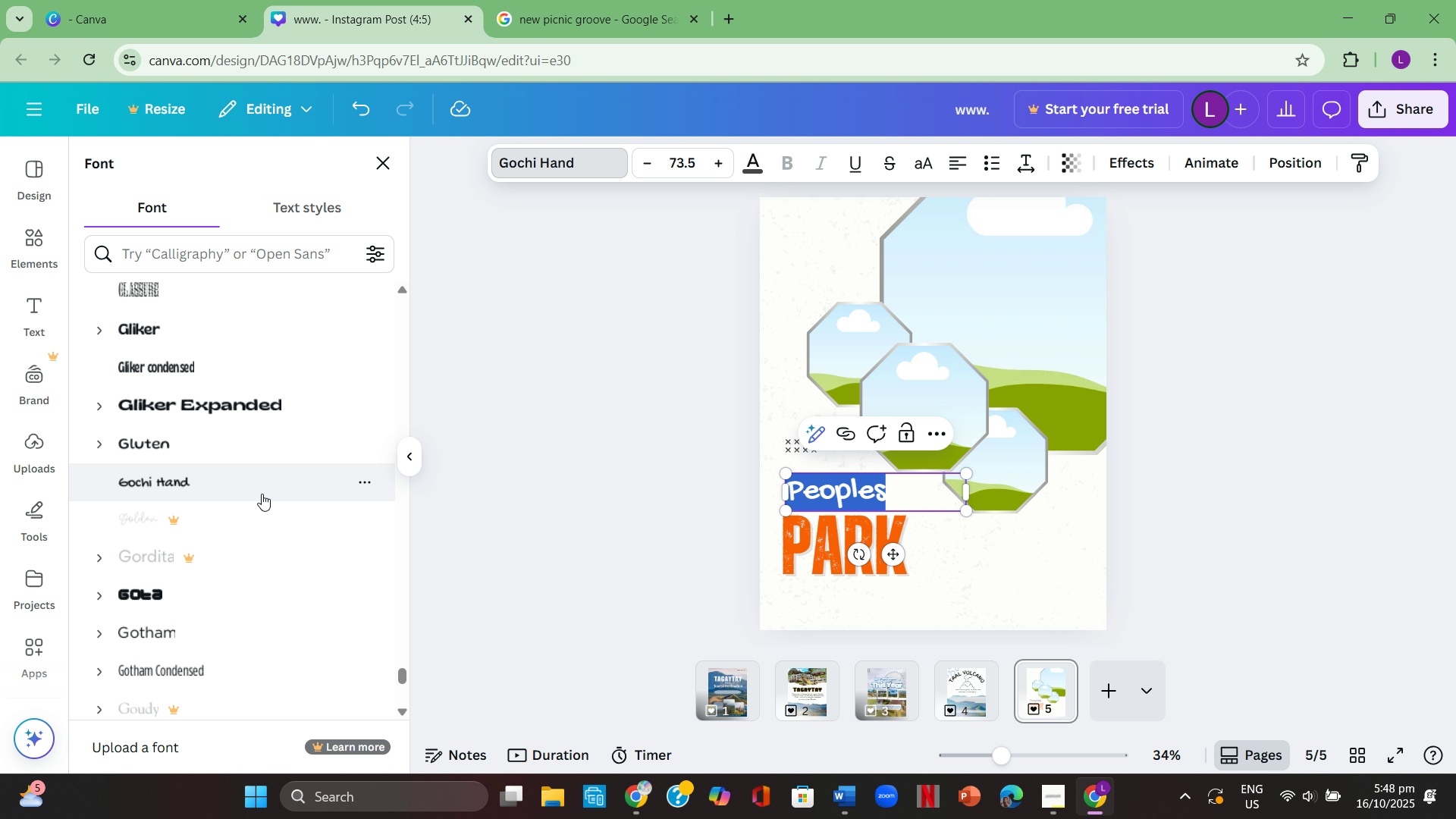 
scroll: coordinate [262, 512], scroll_direction: down, amount: 5.0
 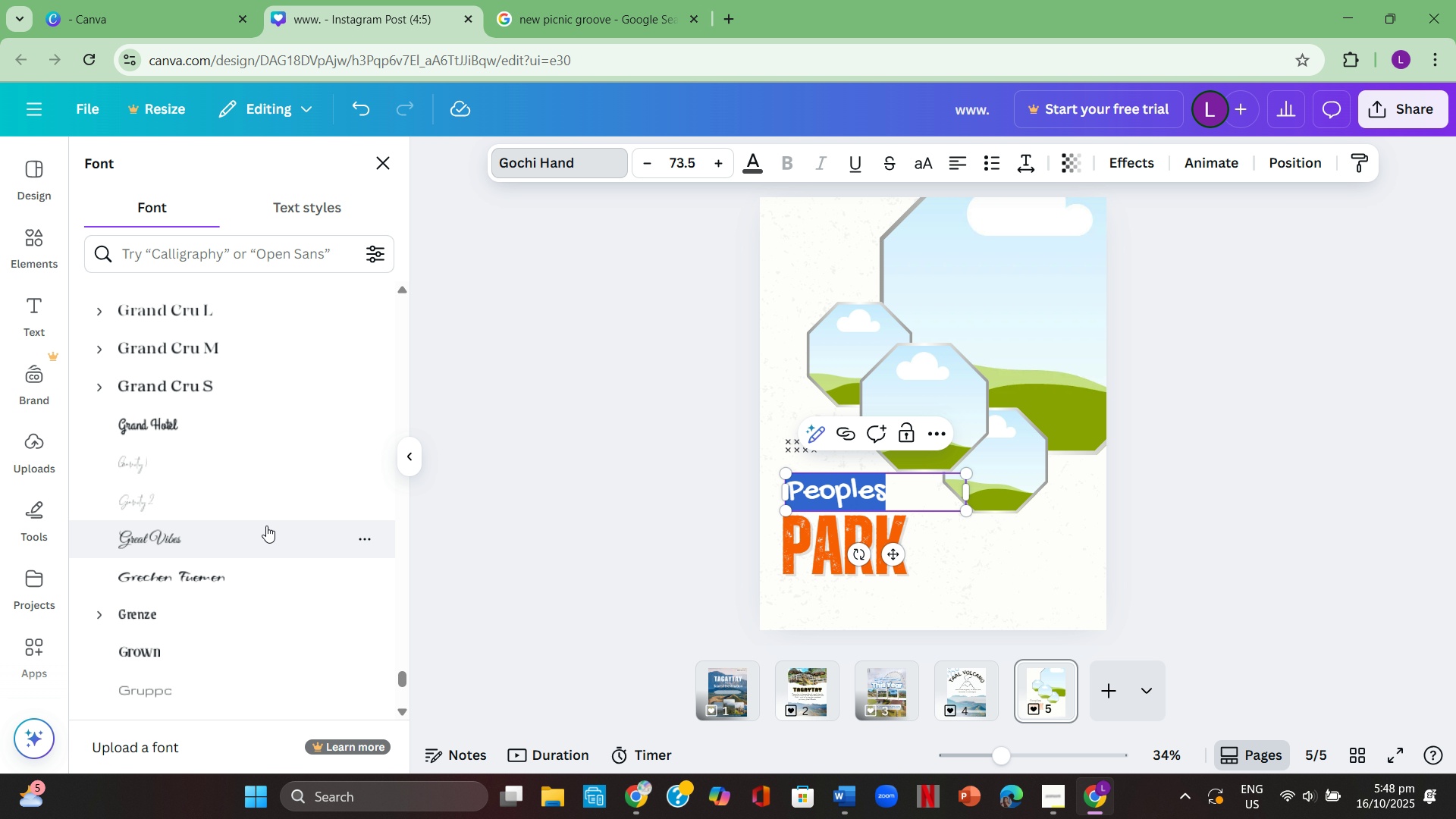 
left_click([265, 528])
 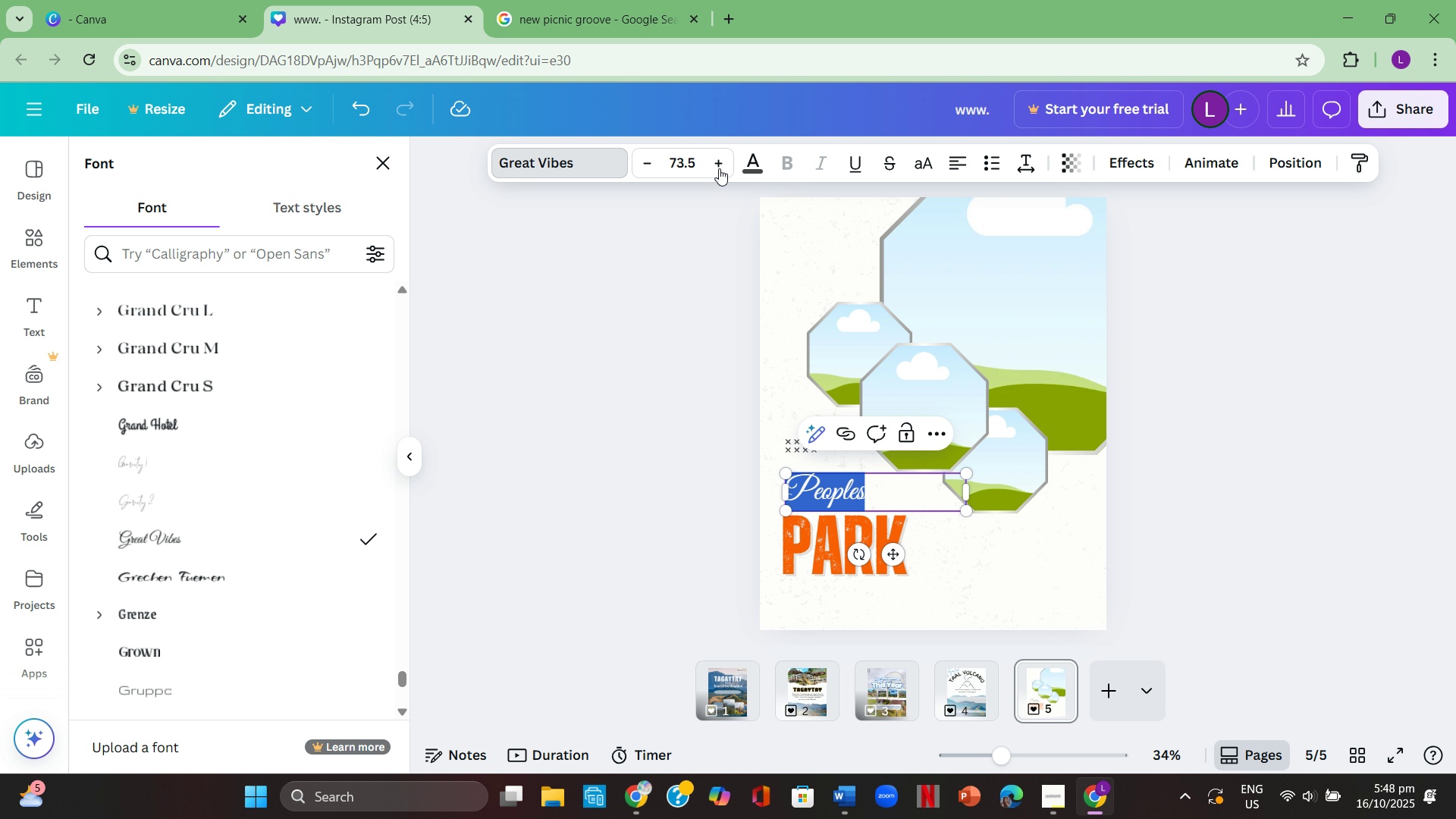 
double_click([717, 165])
 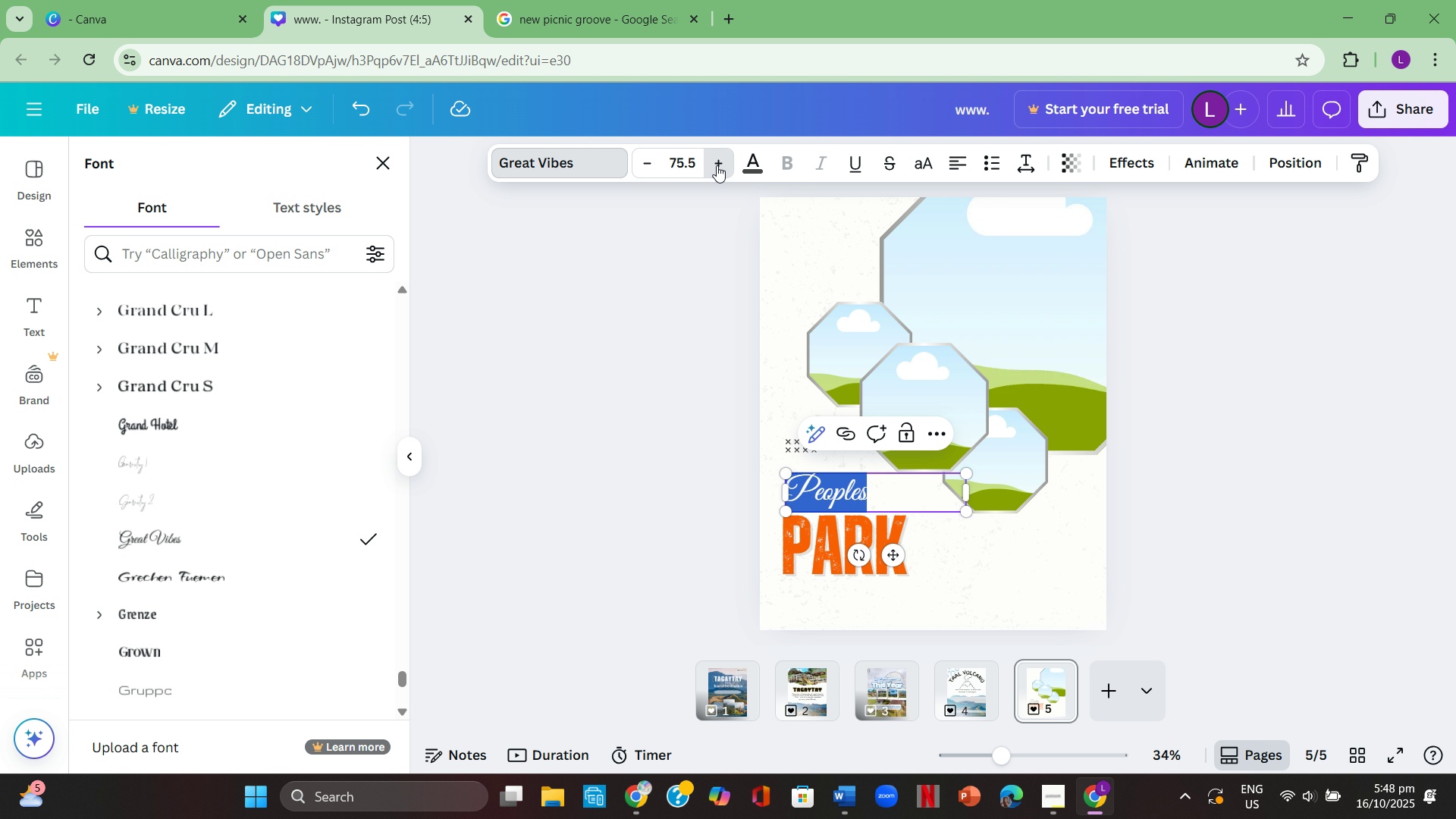 
triple_click([717, 165])
 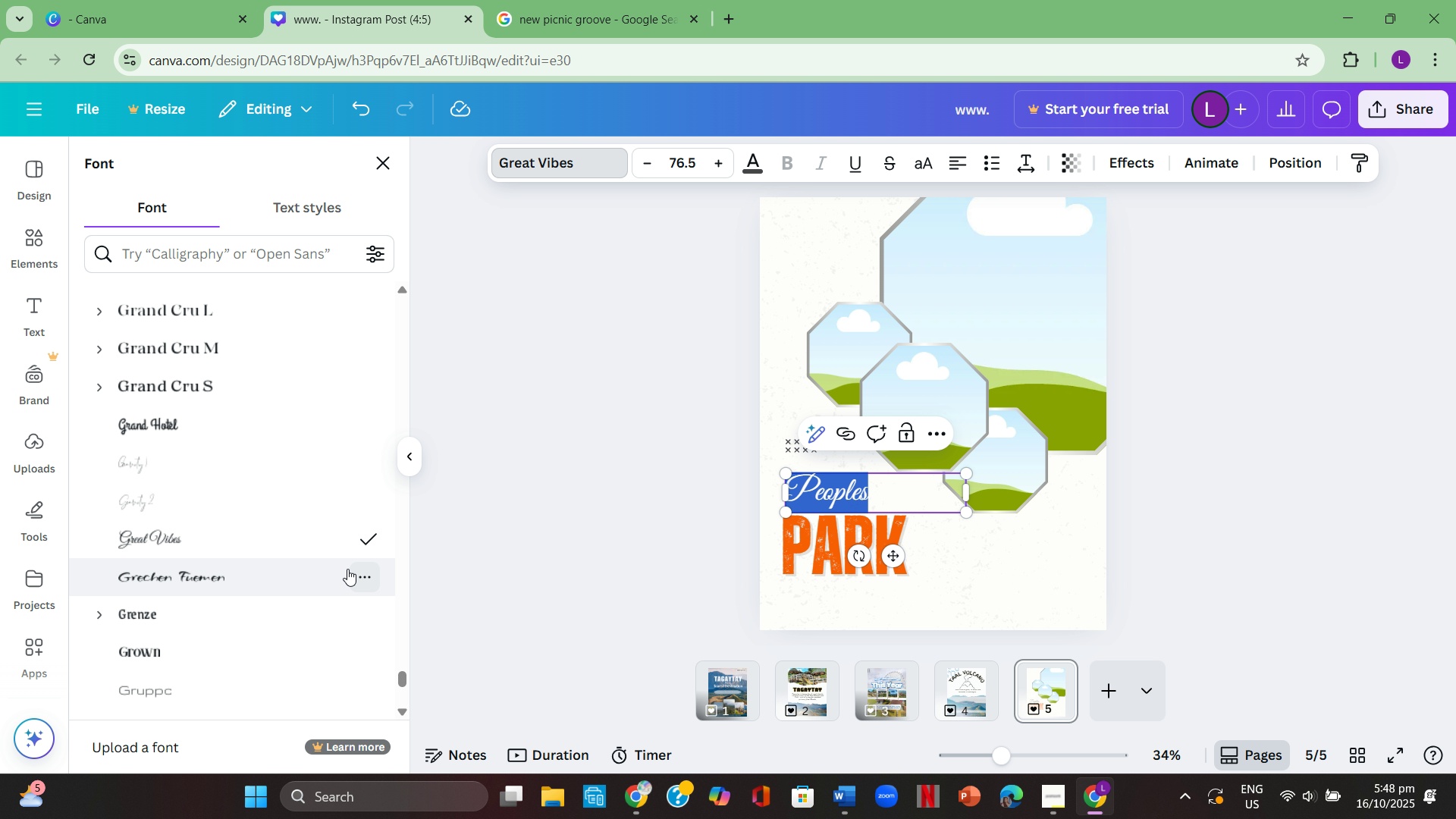 
scroll: coordinate [333, 567], scroll_direction: down, amount: 1.0
 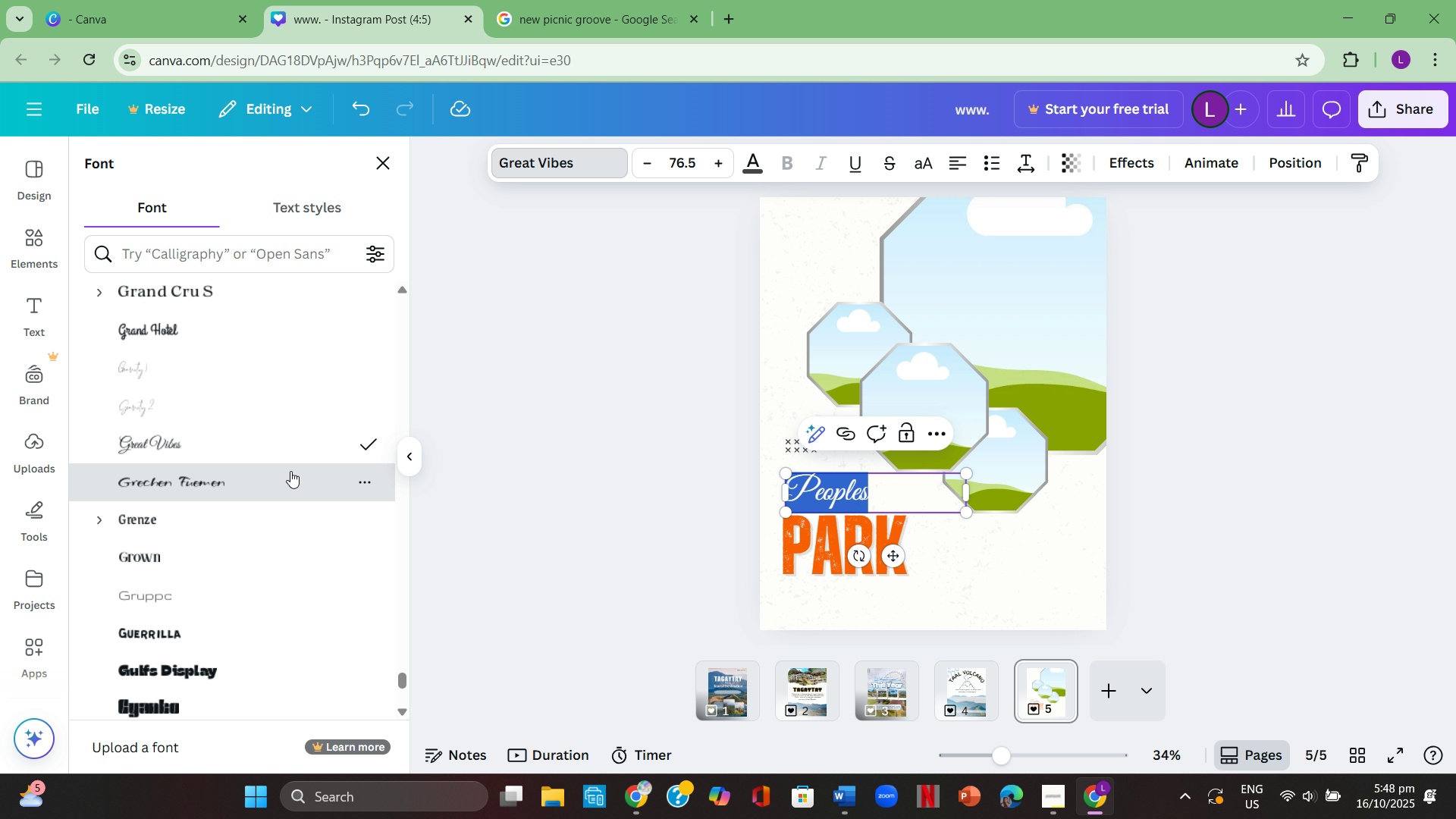 
left_click([290, 471])
 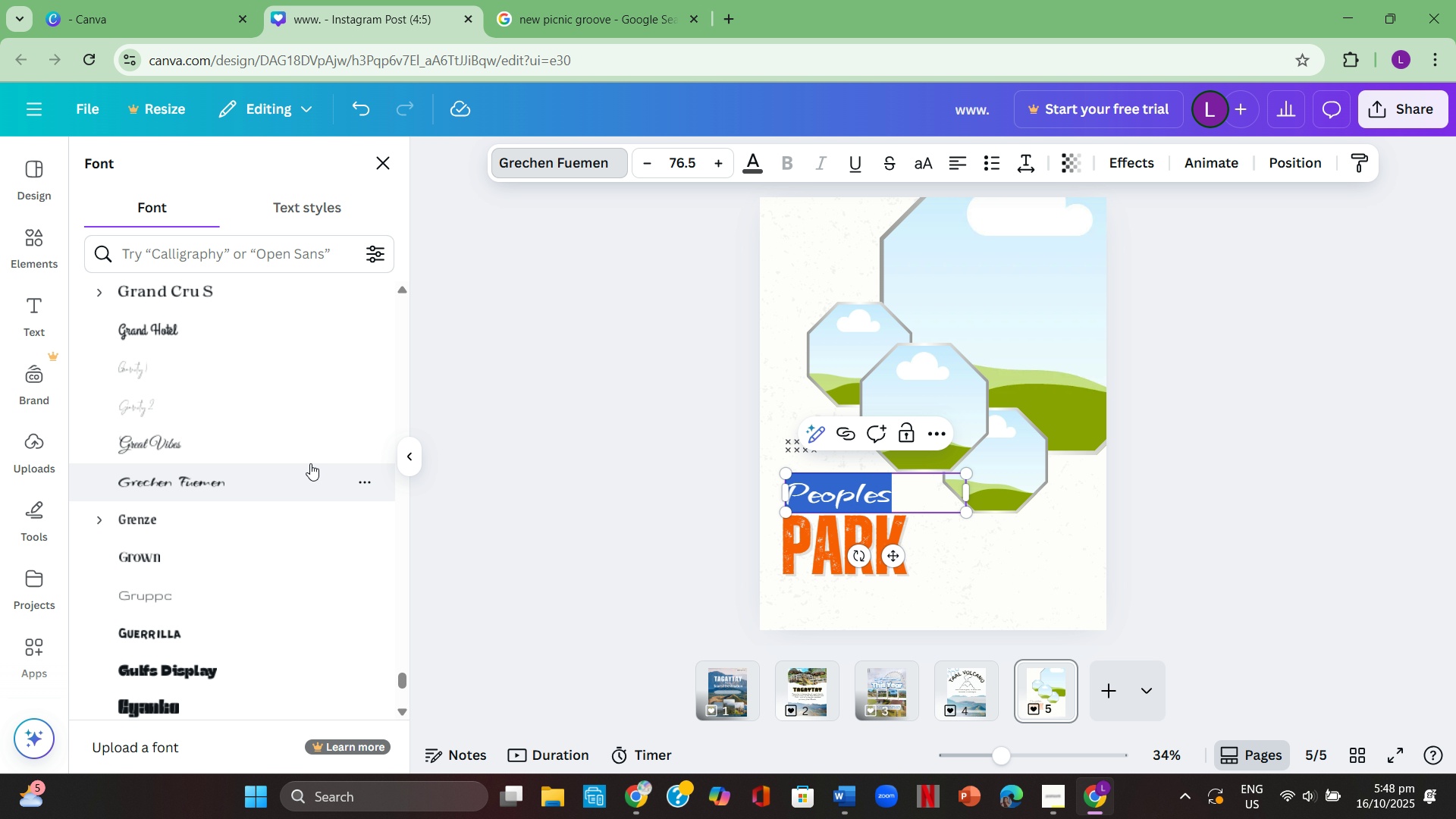 
left_click([562, 462])
 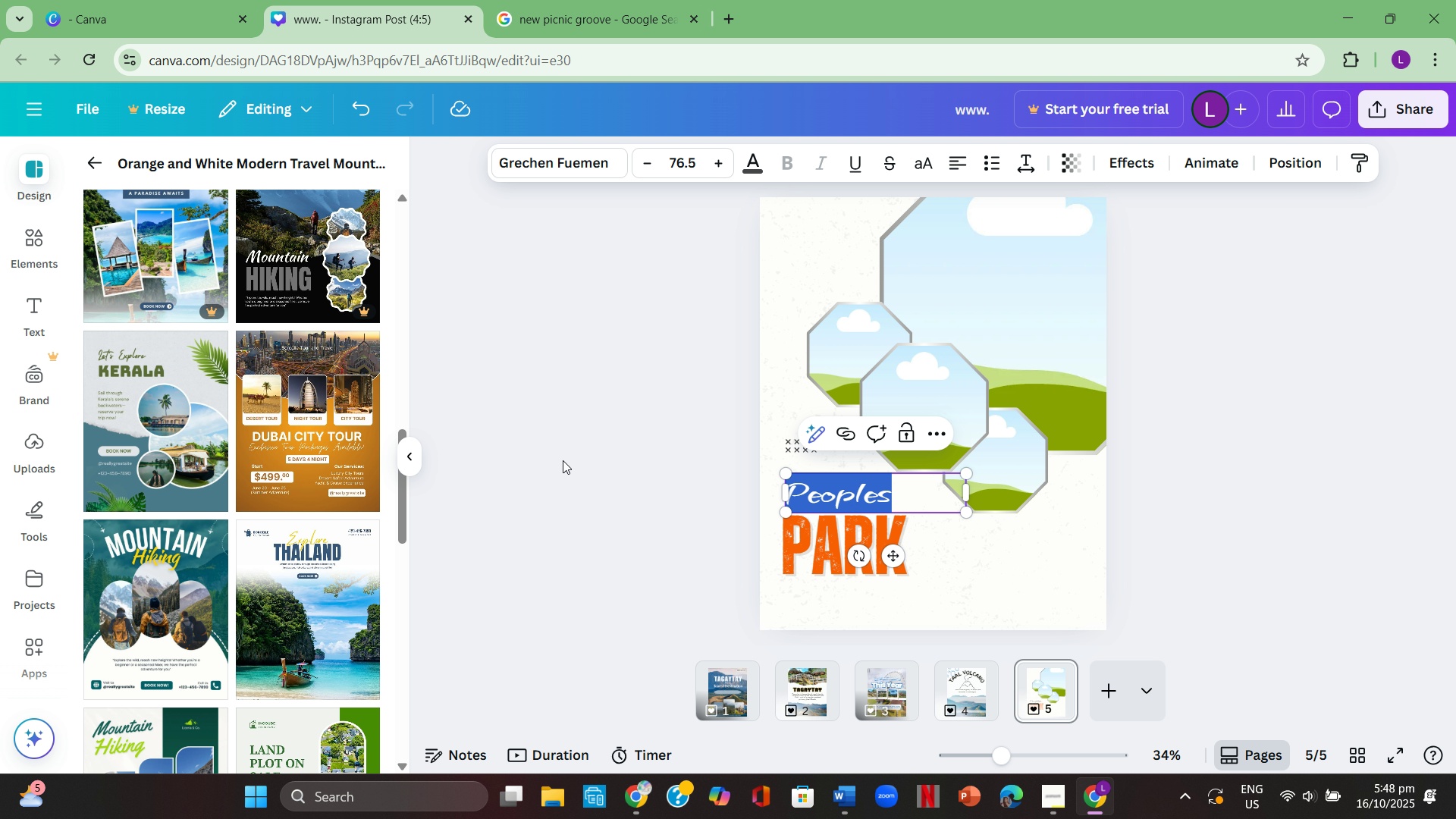 
left_click([563, 460])
 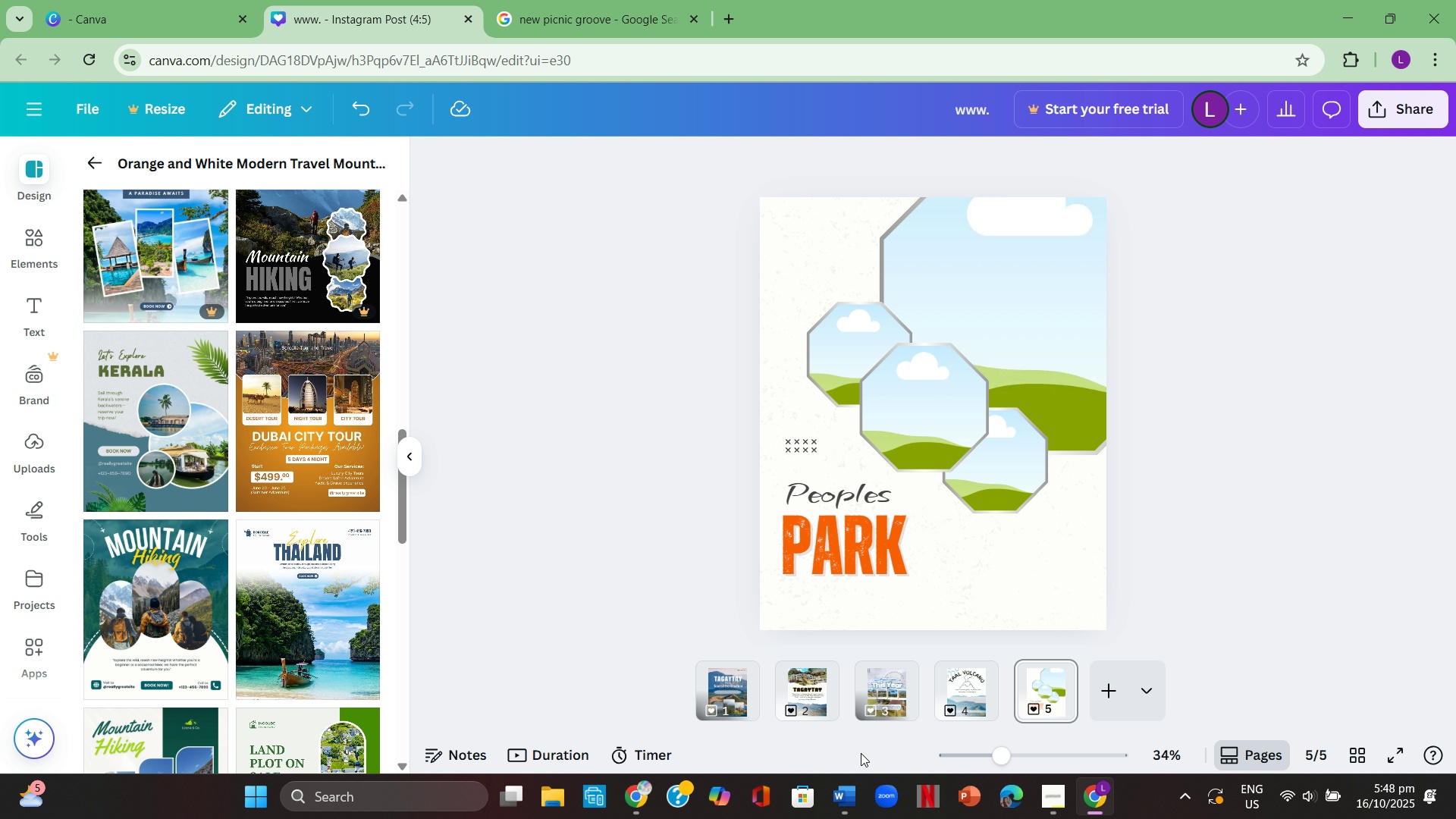 
left_click([879, 692])
 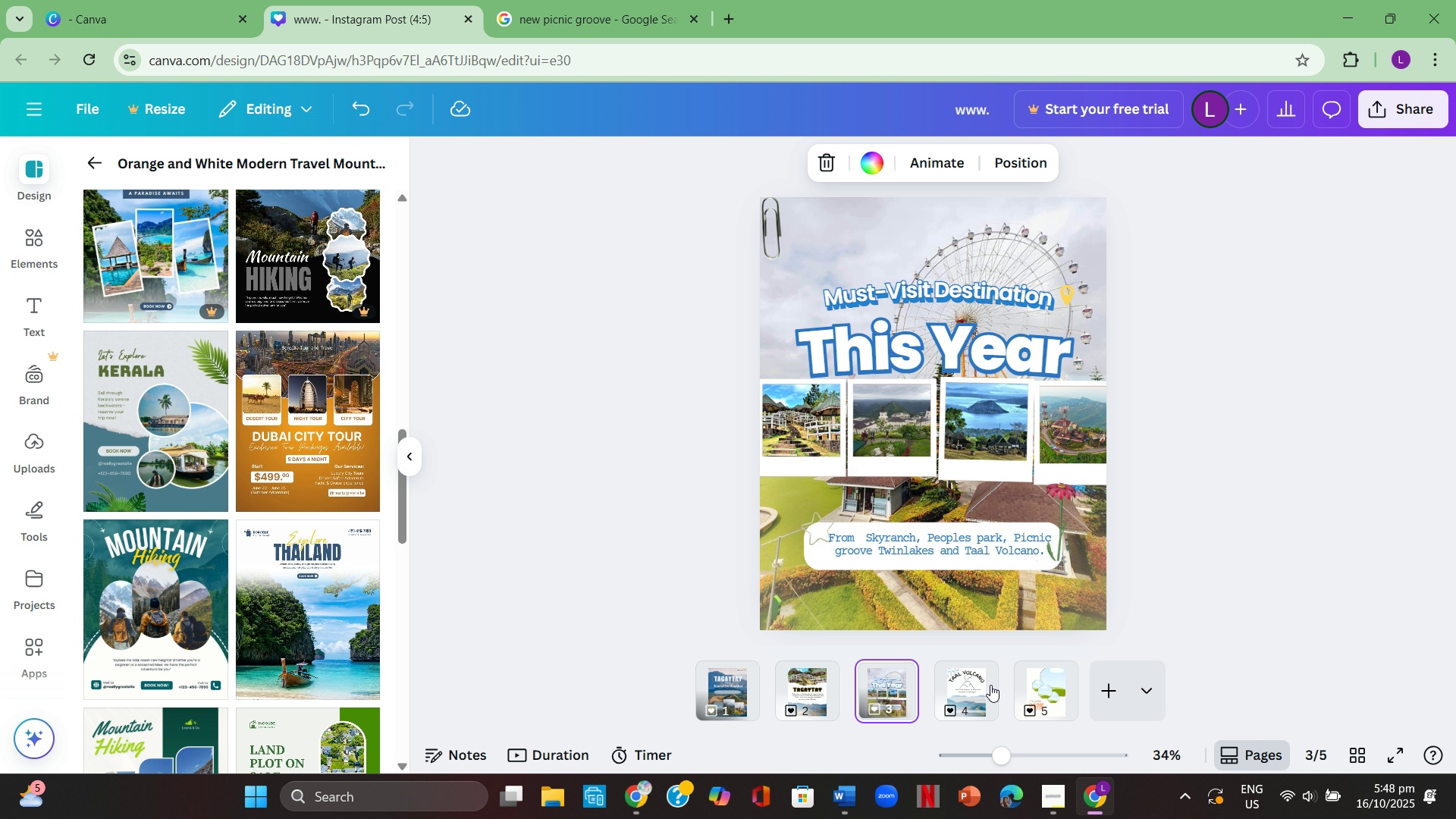 
left_click([1039, 686])
 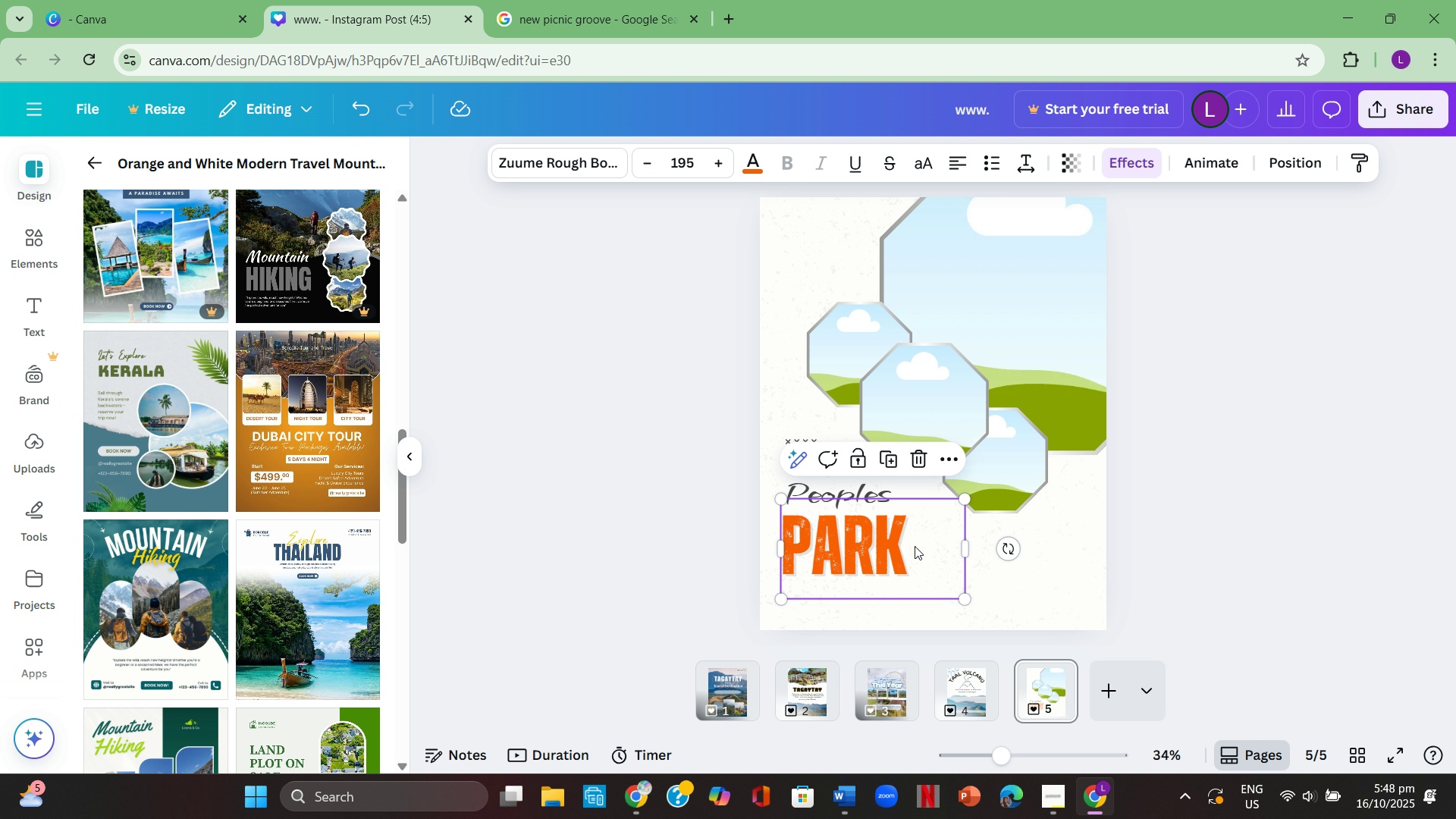 
left_click([915, 546])
 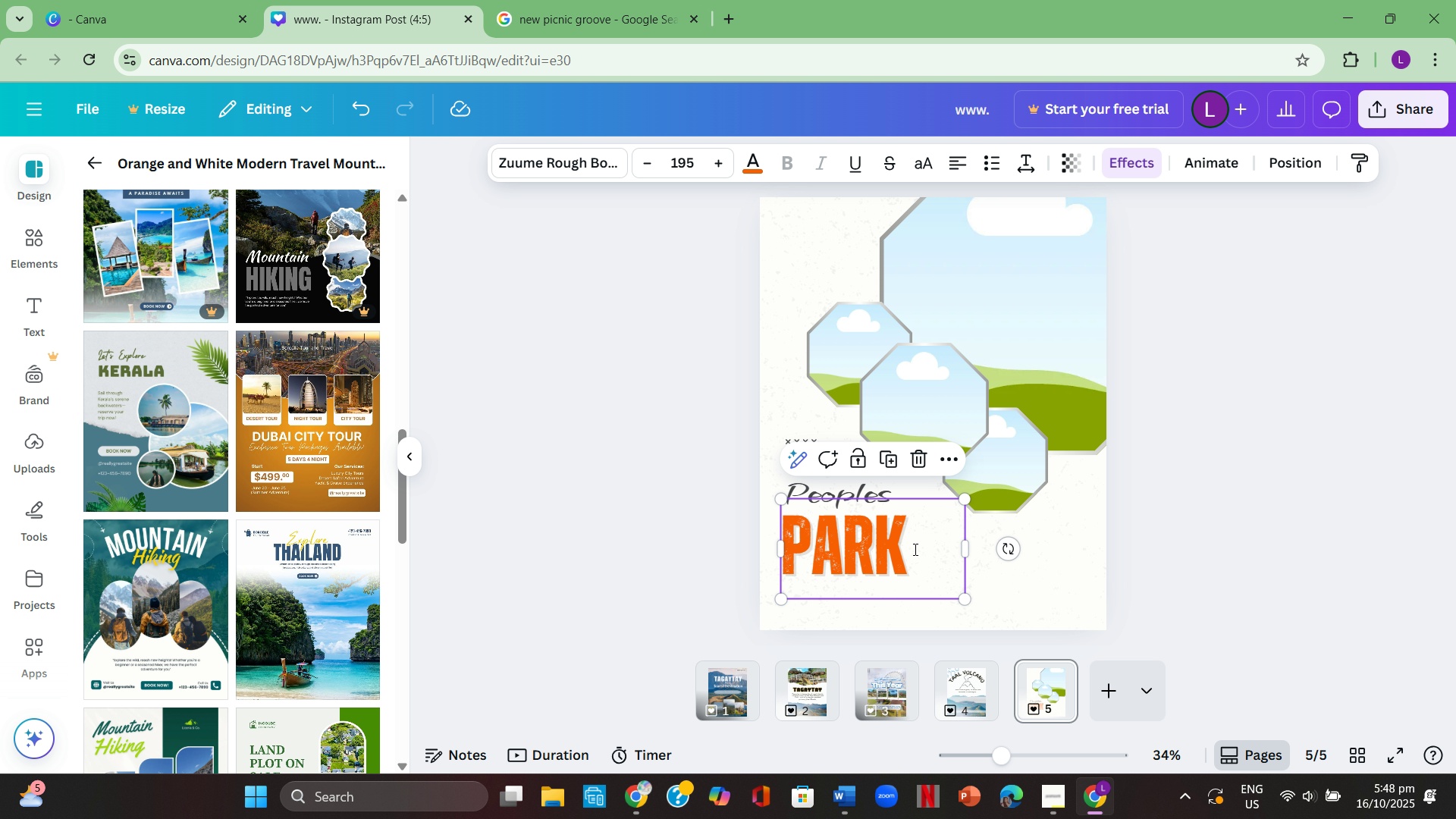 
left_click([914, 549])
 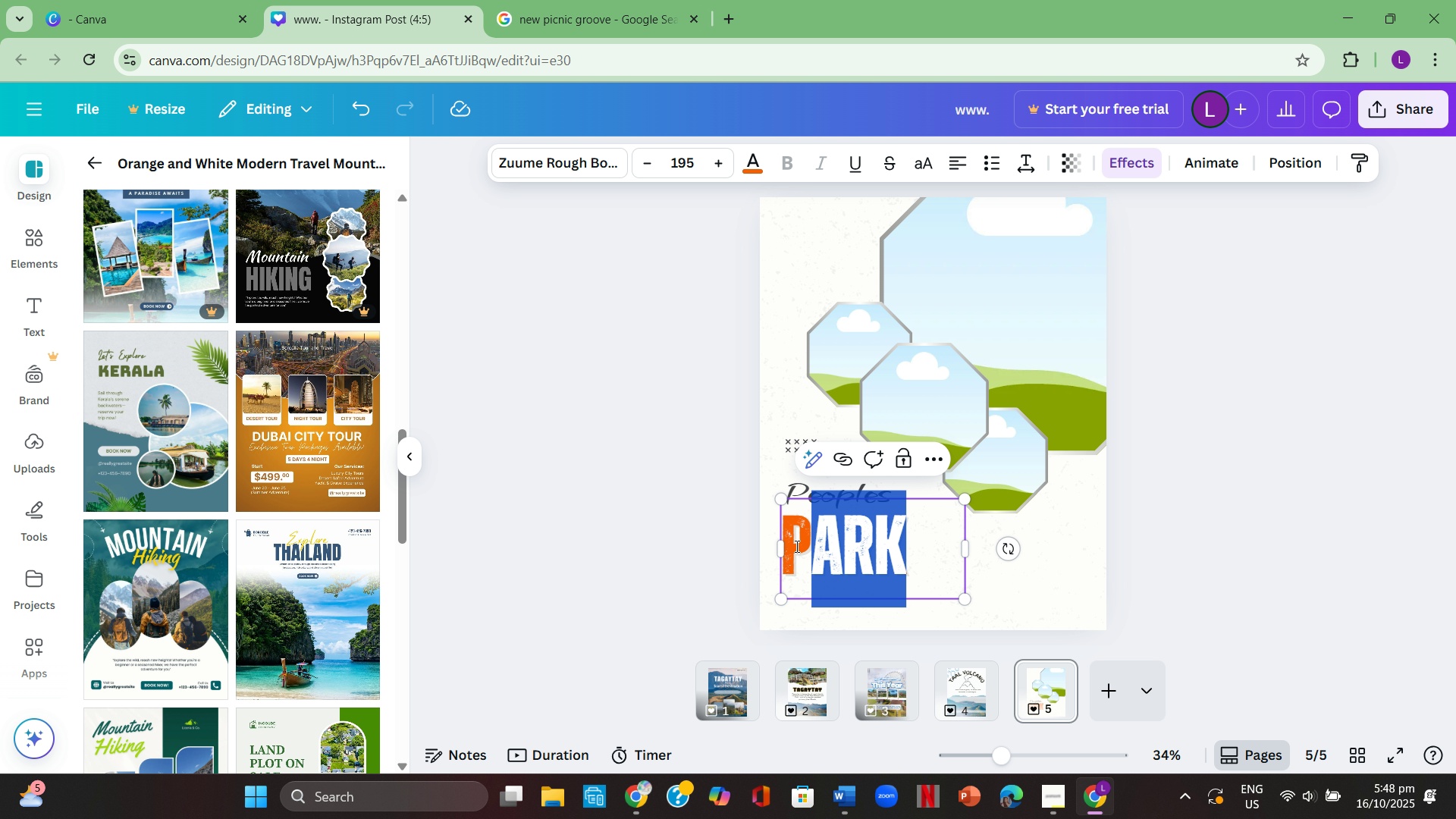 
left_click([810, 559])
 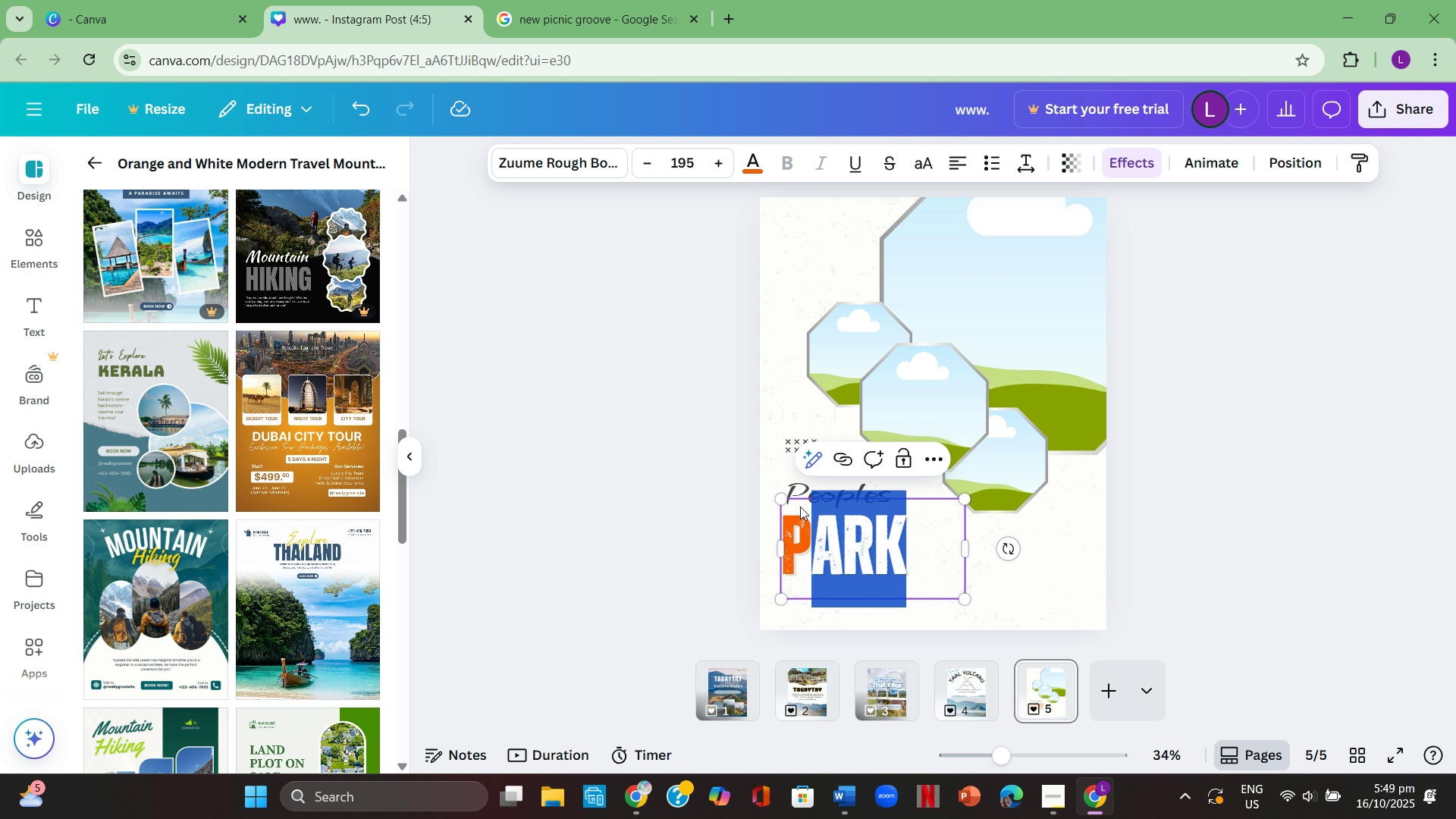 
left_click([868, 546])
 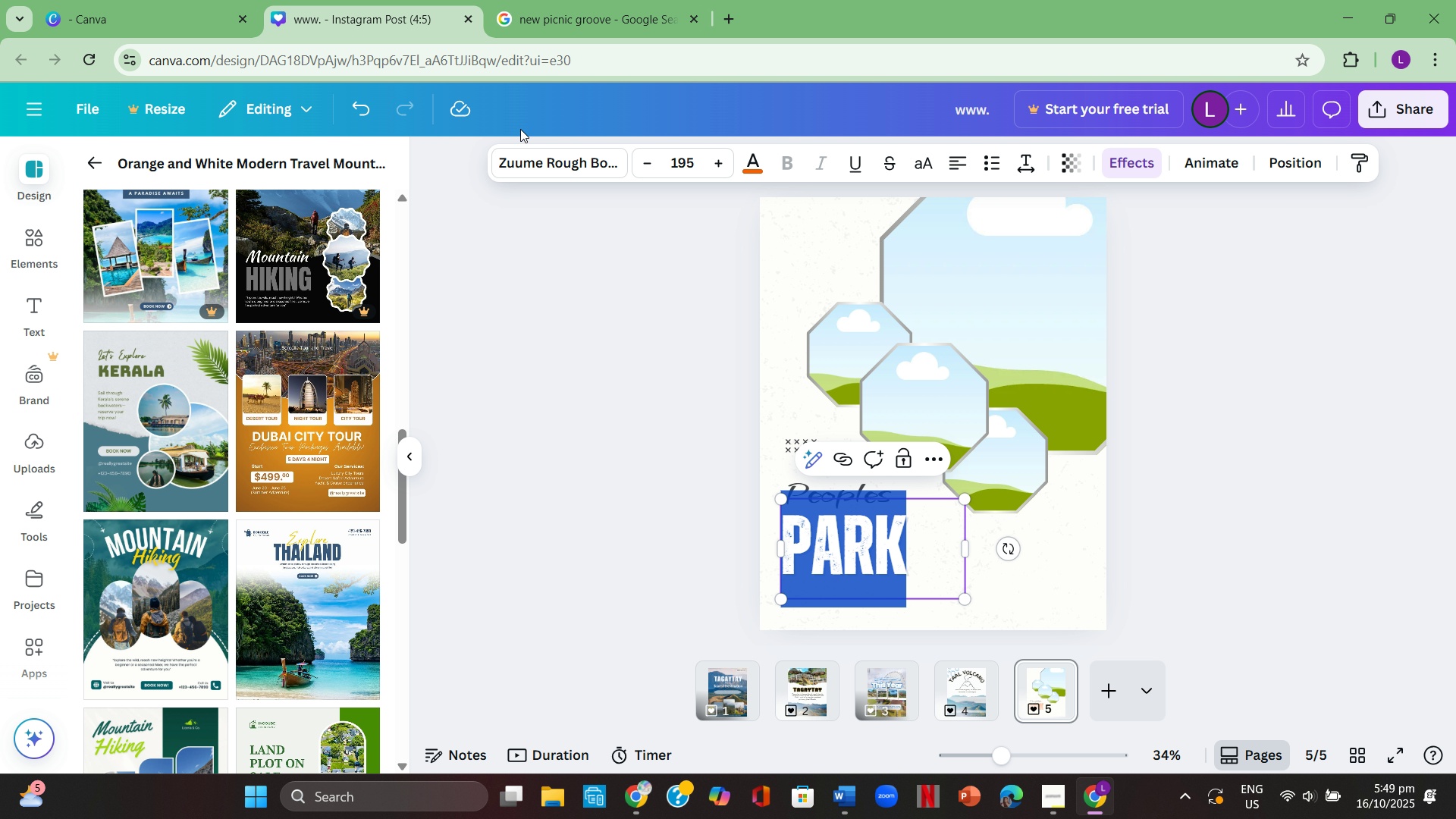 
left_click([554, 152])
 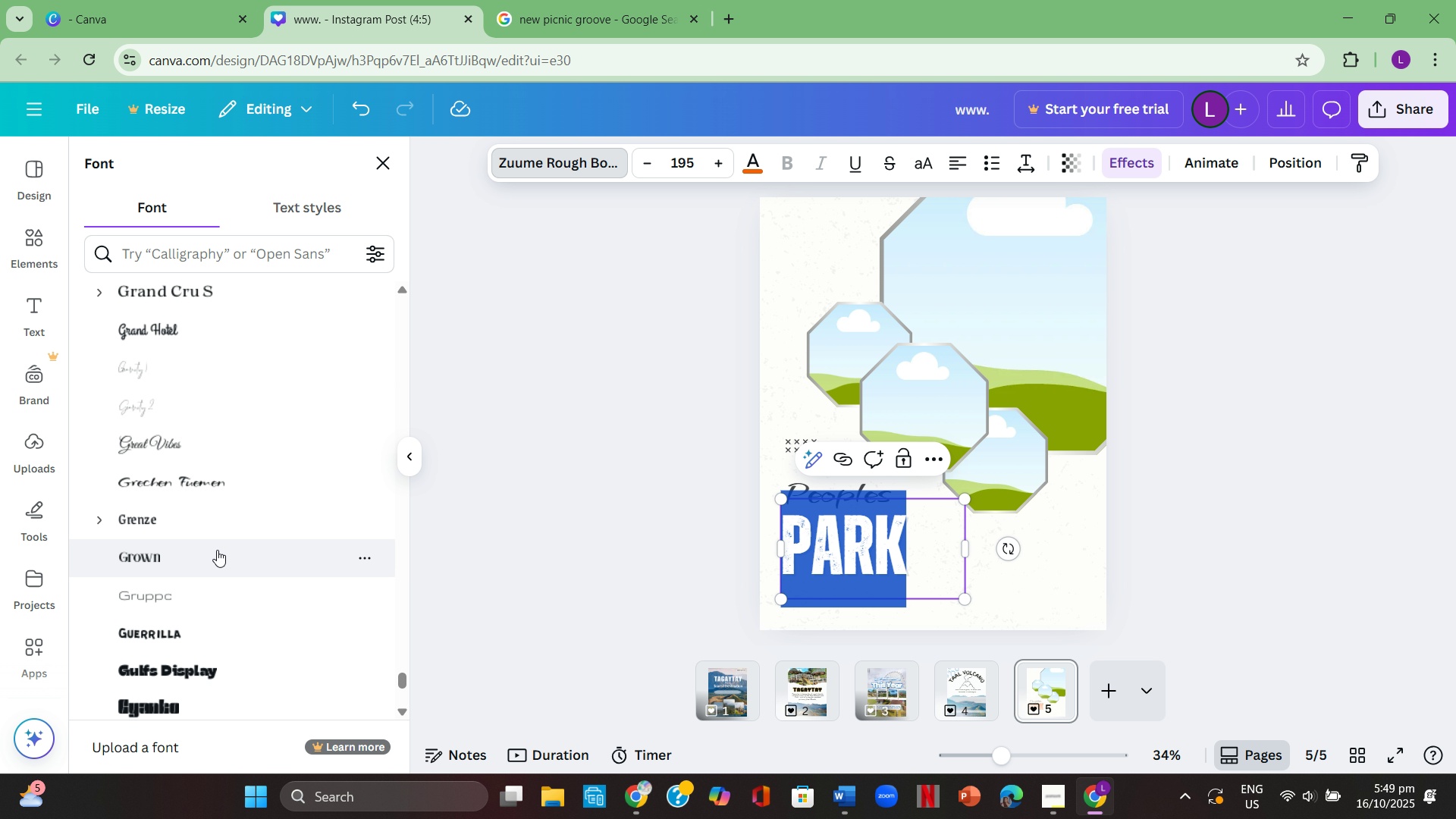 
scroll: coordinate [224, 540], scroll_direction: down, amount: 2.0
 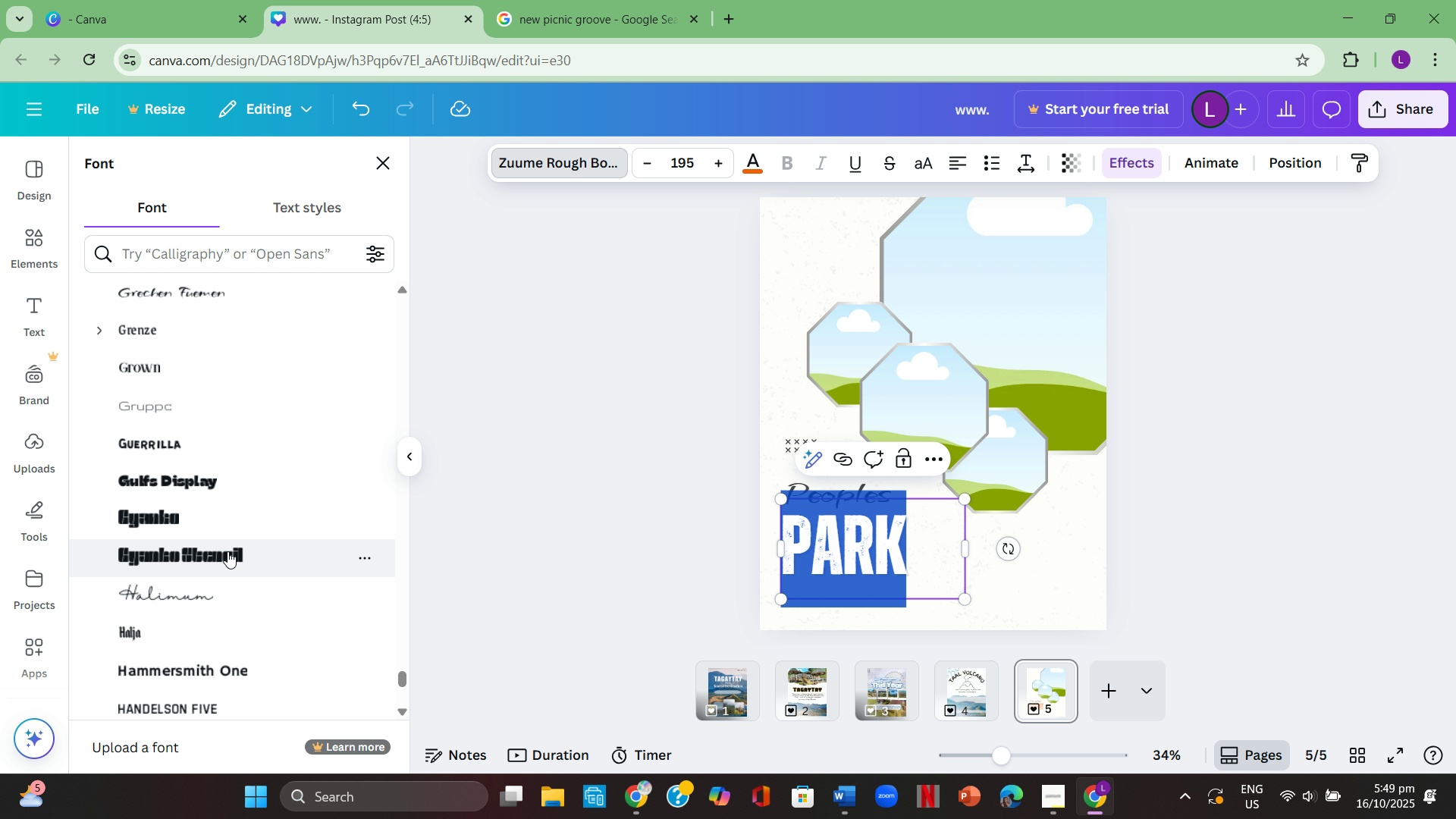 
left_click([223, 557])
 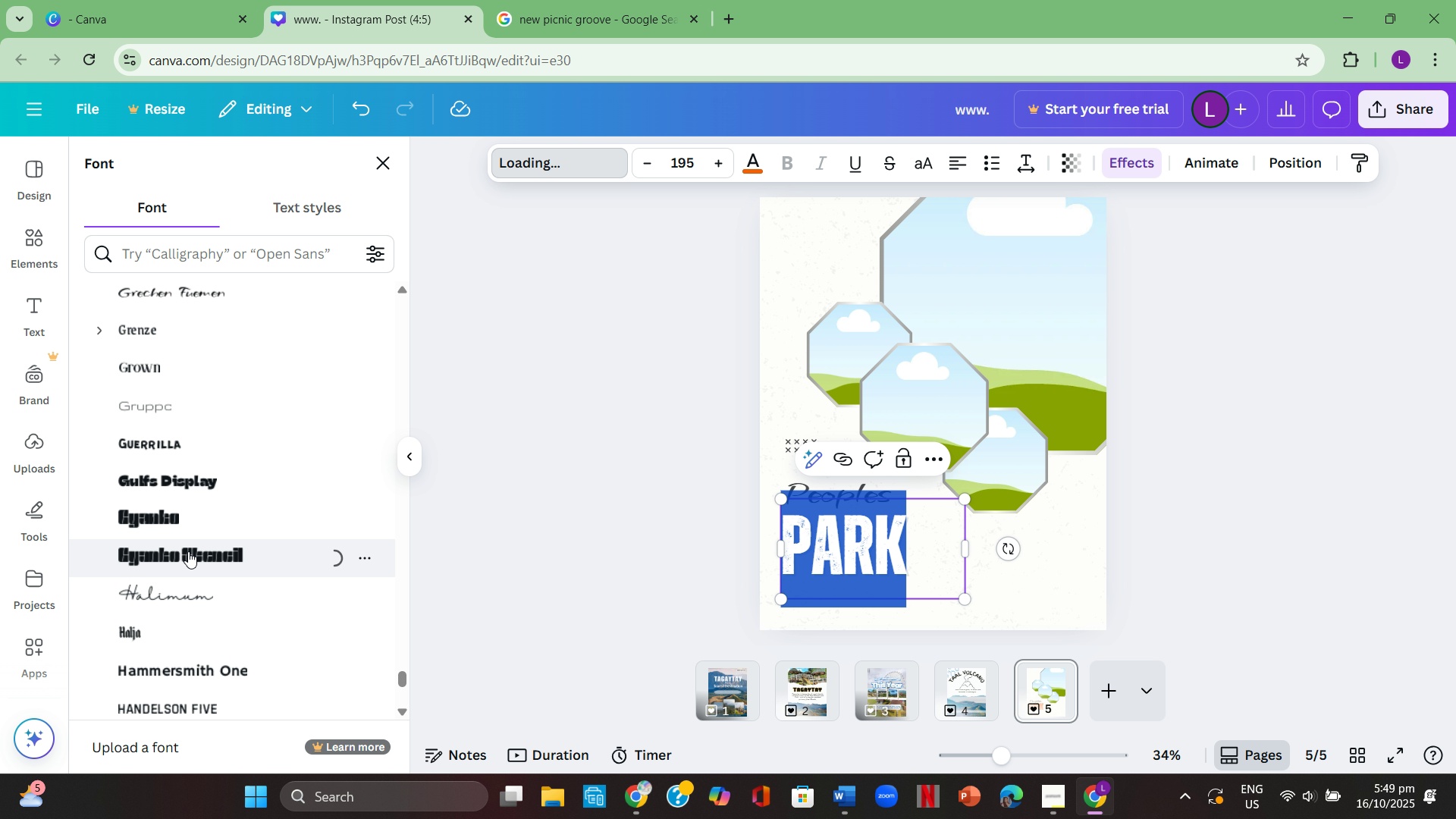 
mouse_move([209, 553])
 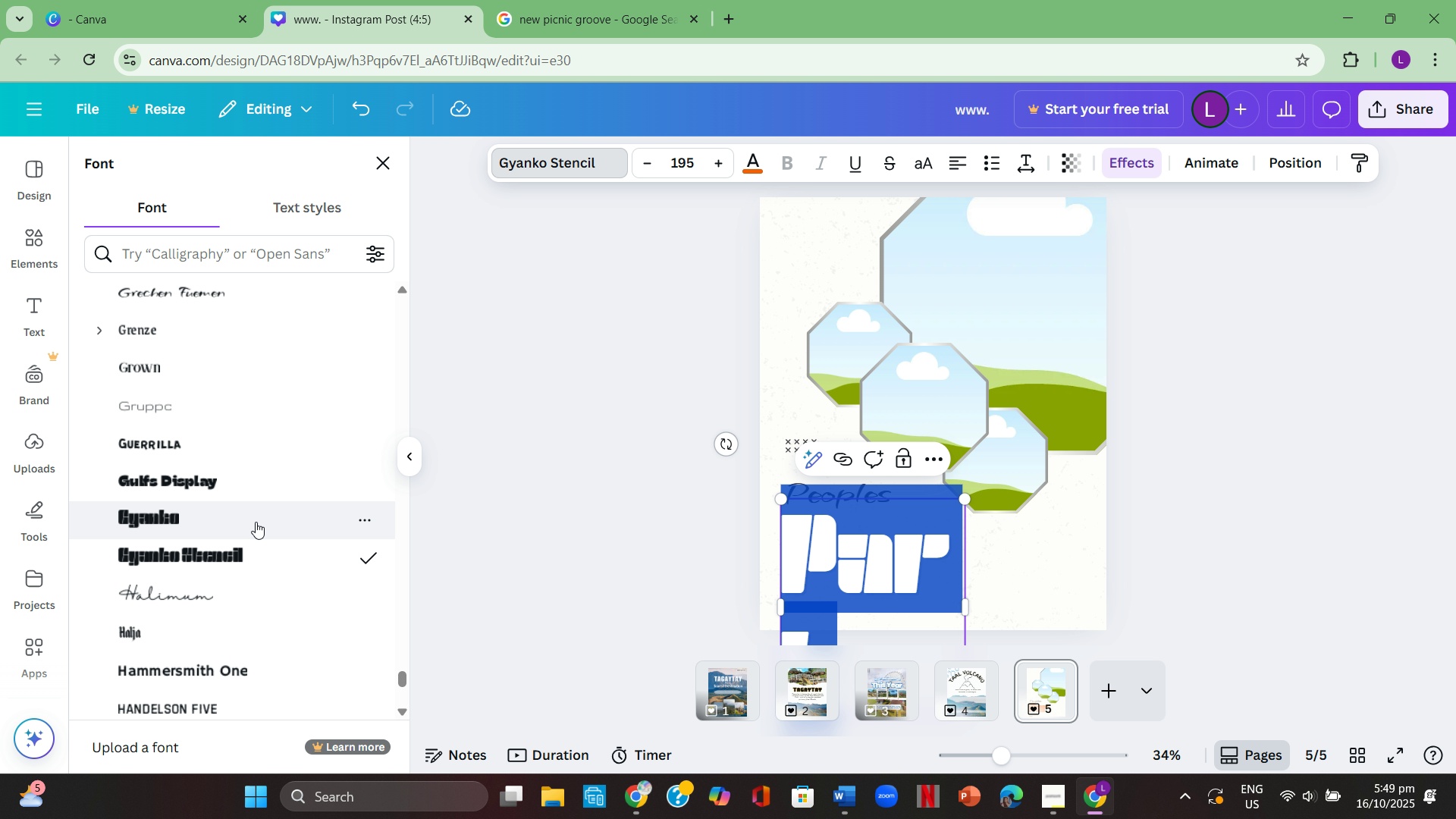 
left_click([256, 521])
 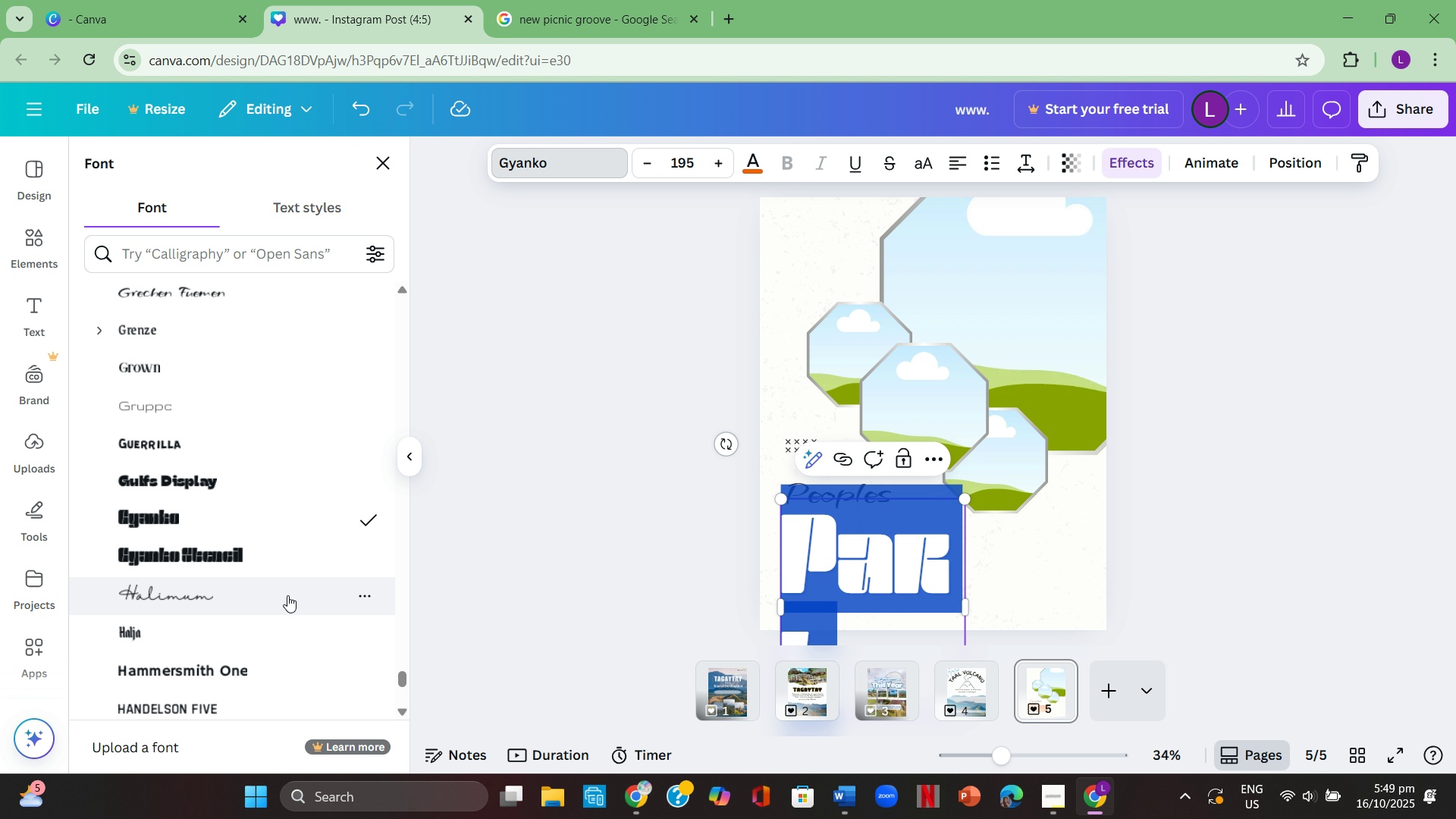 
scroll: coordinate [287, 595], scroll_direction: down, amount: 3.0
 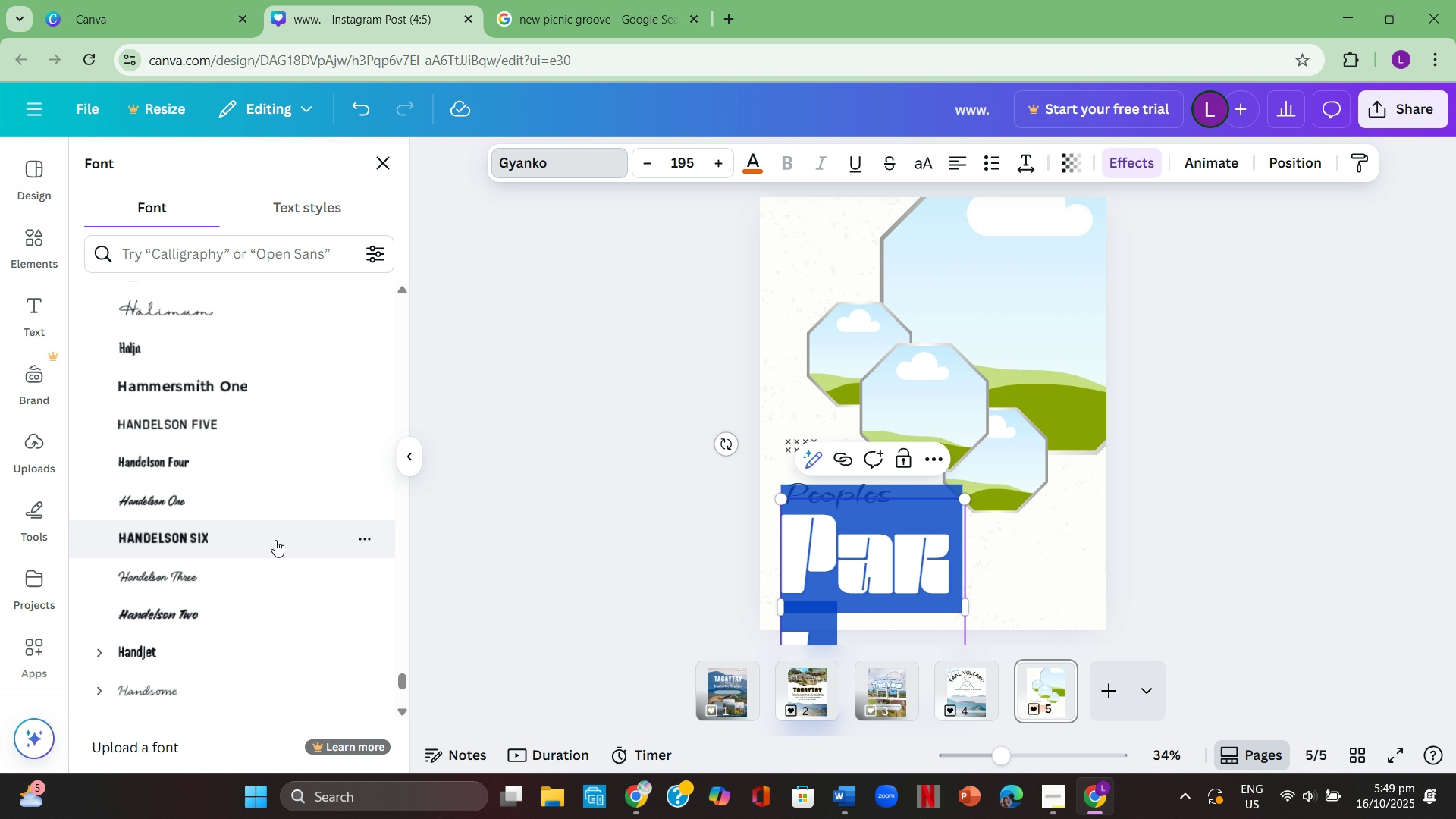 
left_click([275, 540])
 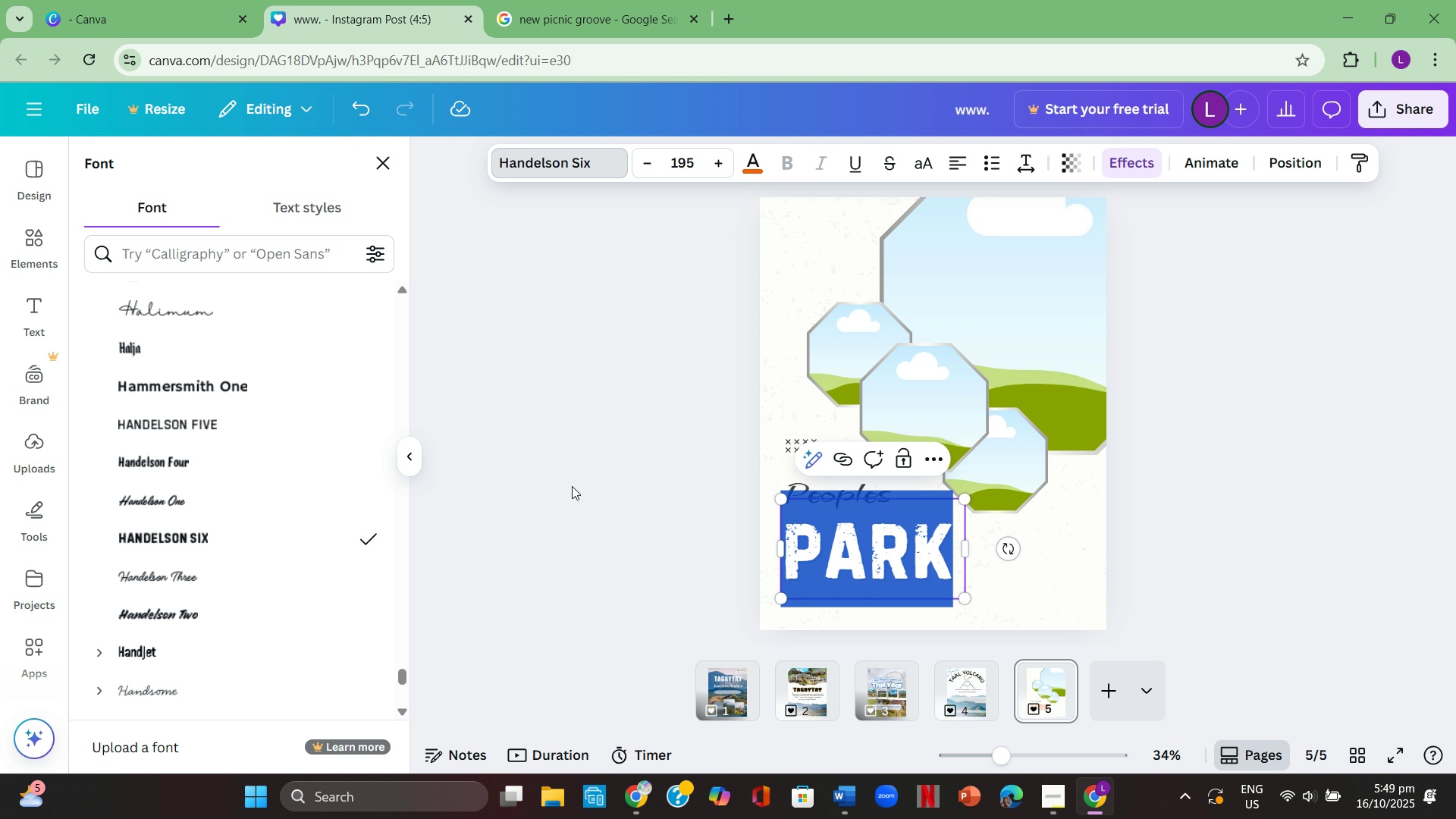 
scroll: coordinate [297, 552], scroll_direction: down, amount: 4.0
 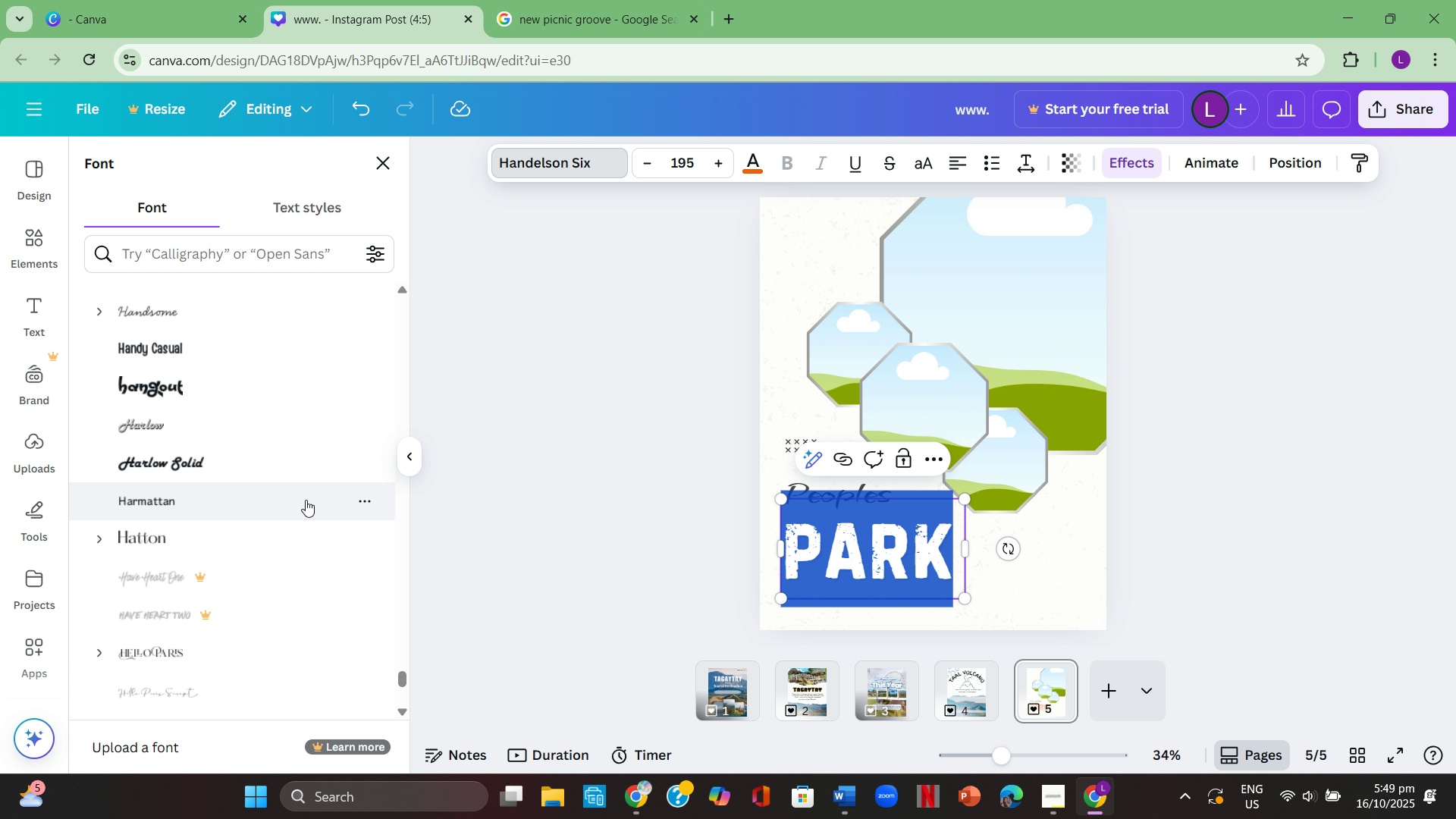 
left_click([280, 528])
 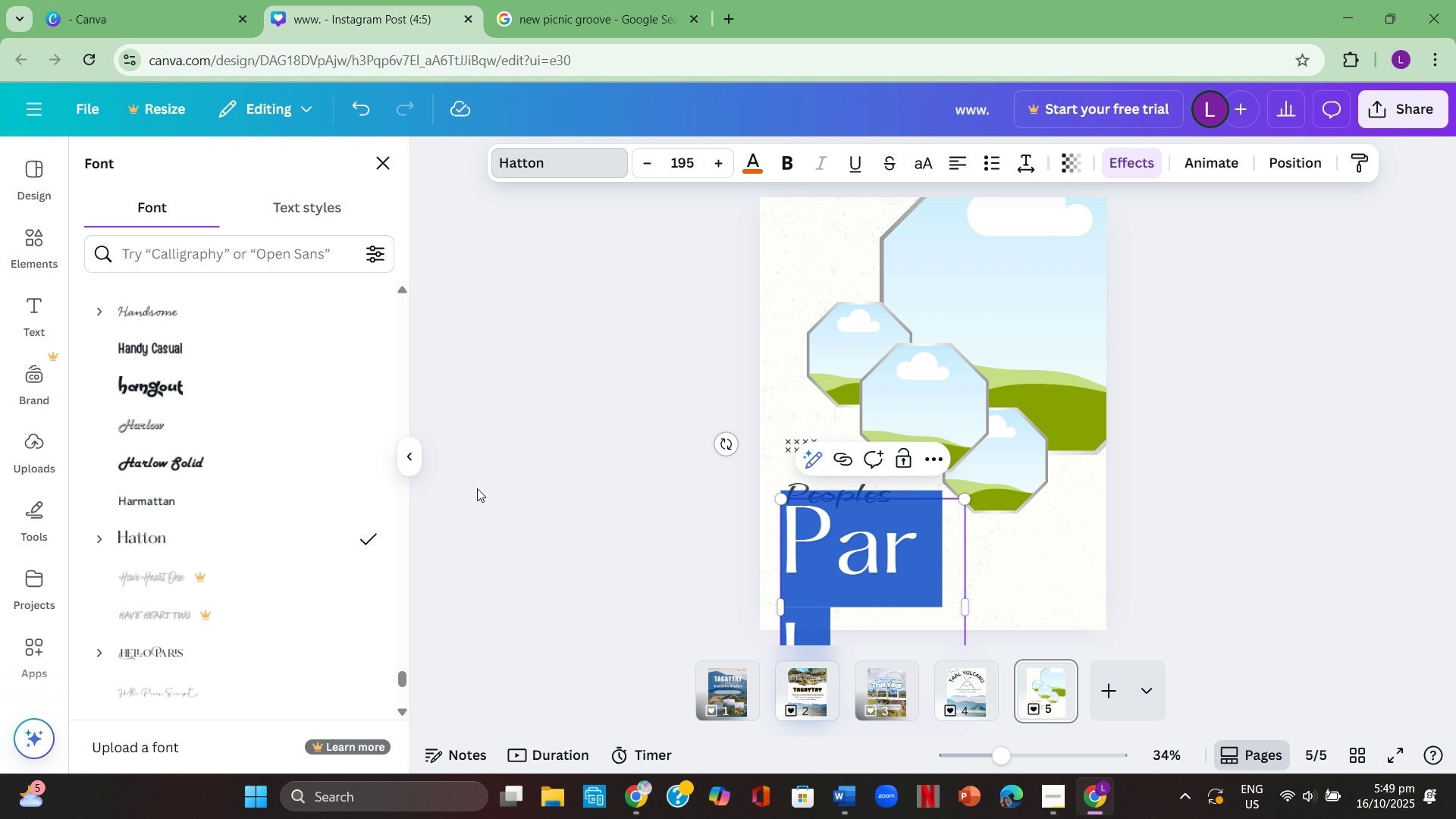 
scroll: coordinate [322, 561], scroll_direction: down, amount: 8.0
 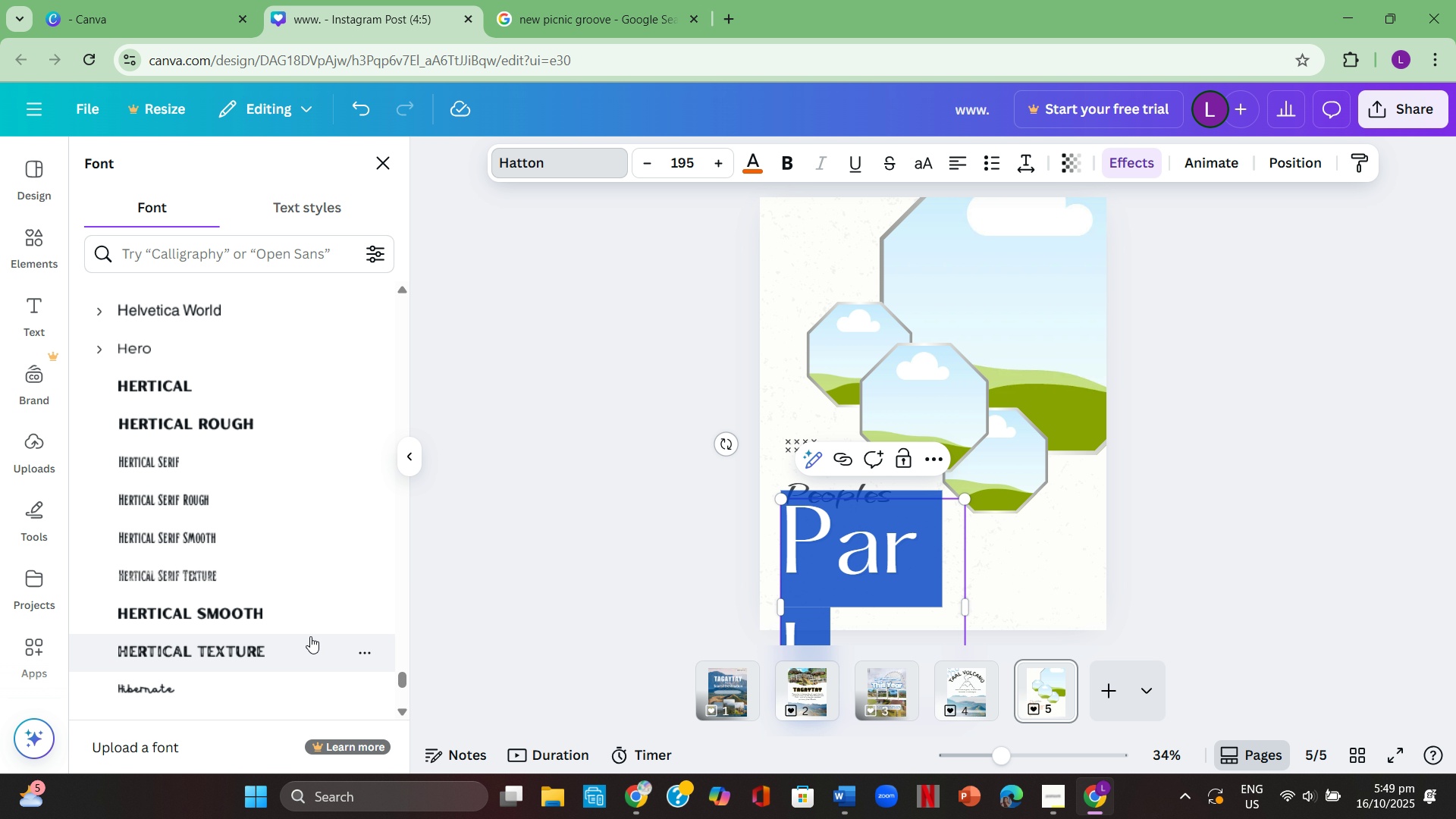 
left_click([307, 644])
 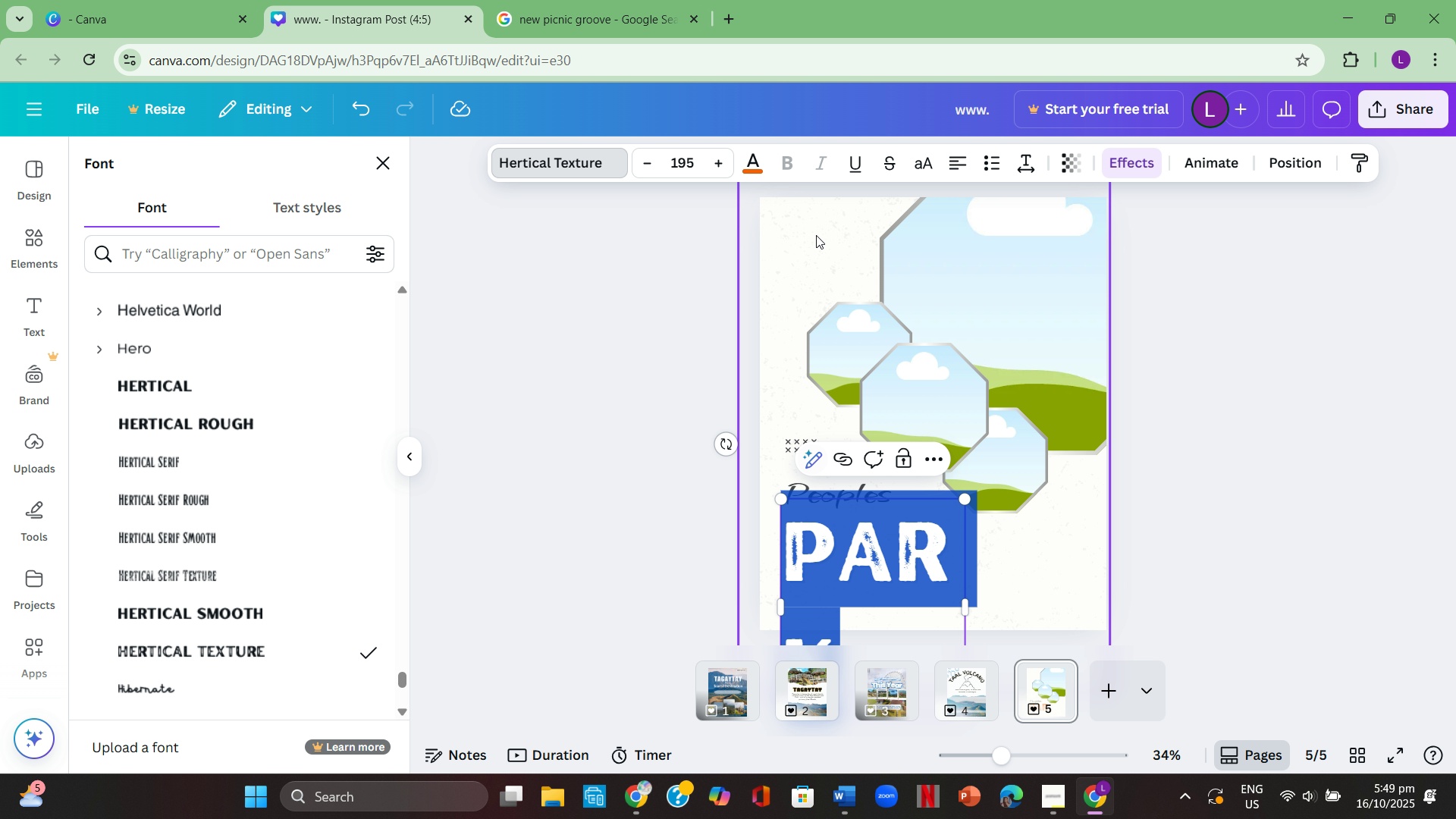 
mouse_move([687, 164])
 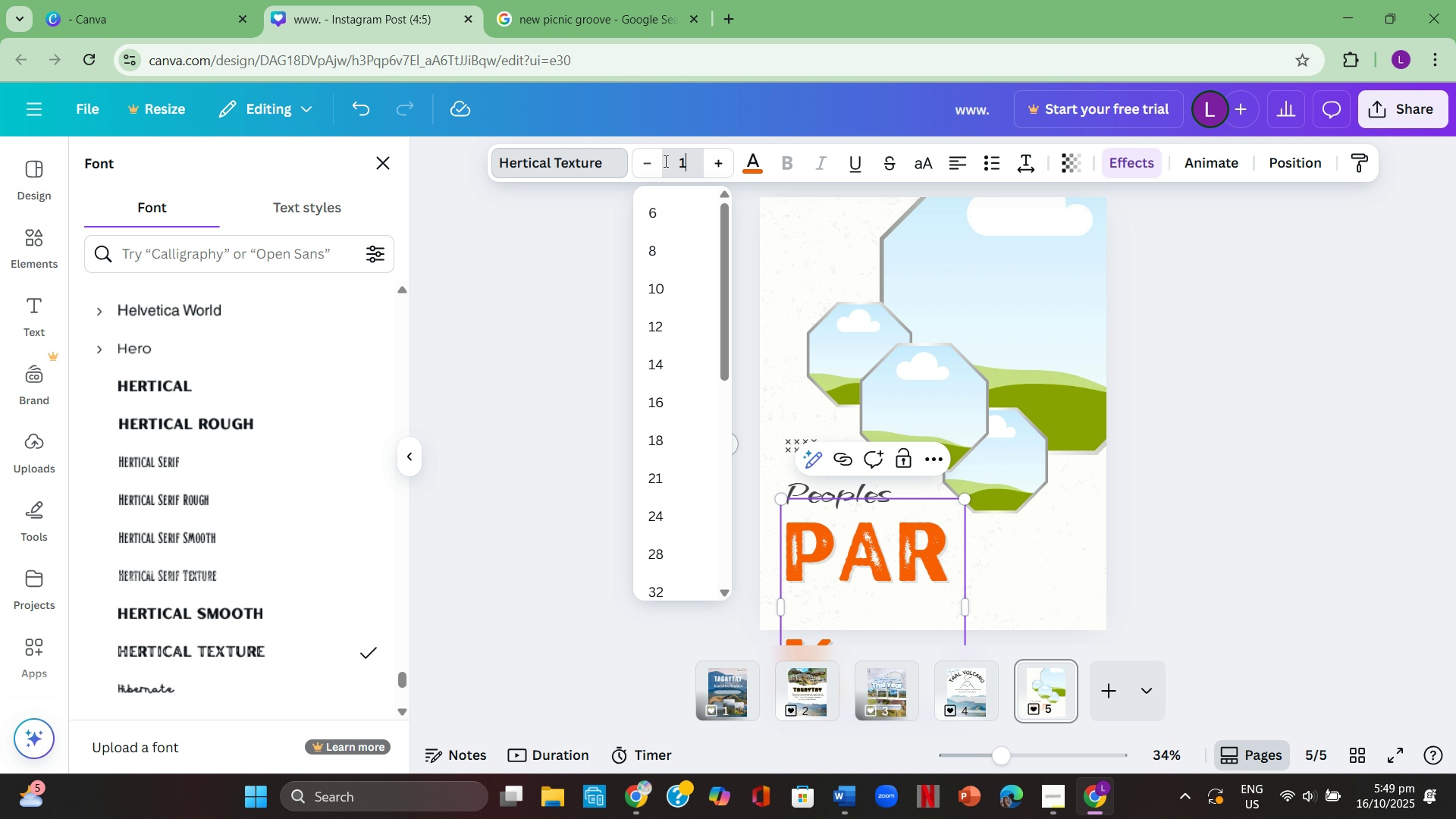 
key(Numpad1)
 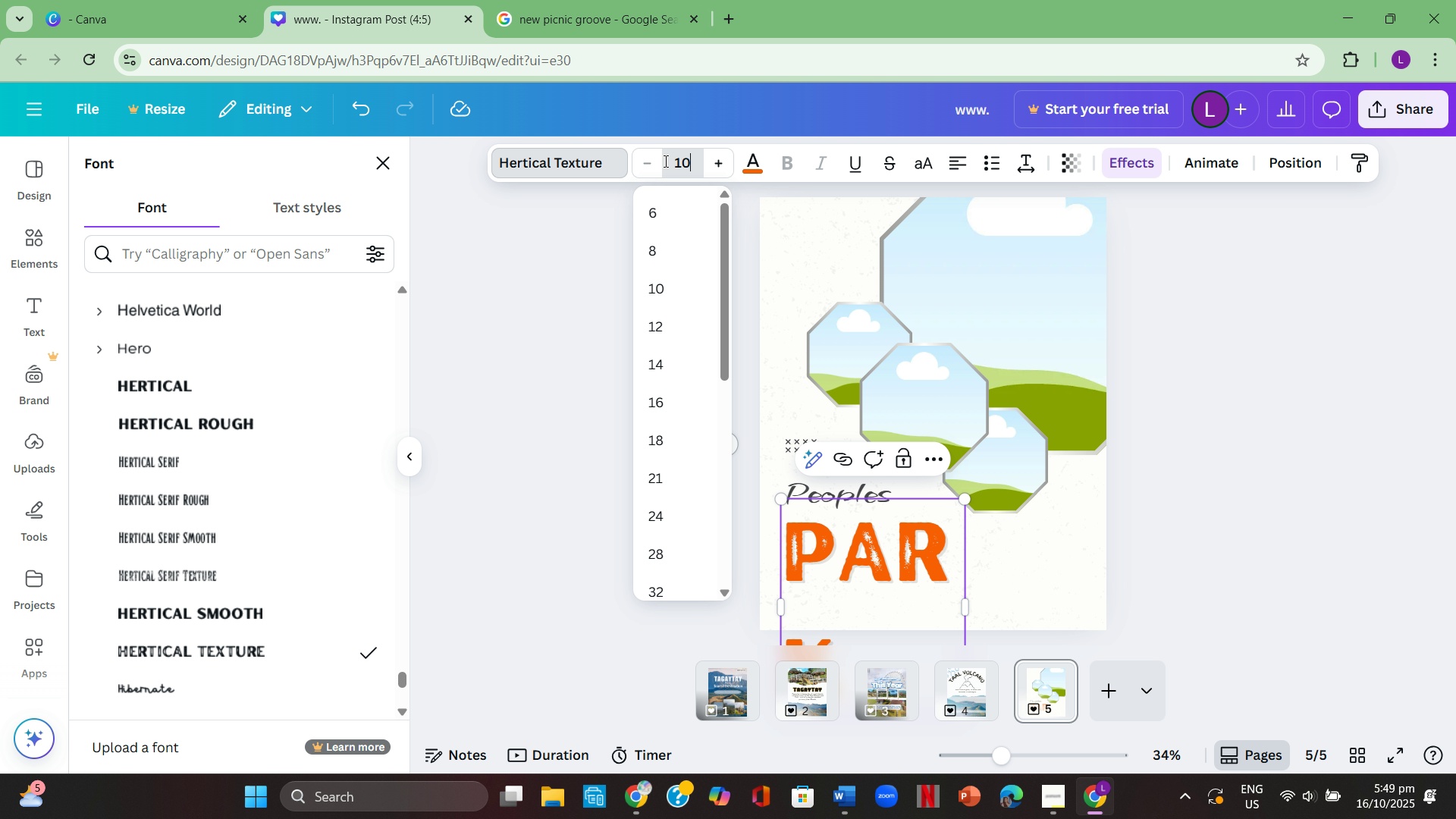 
key(Numpad0)
 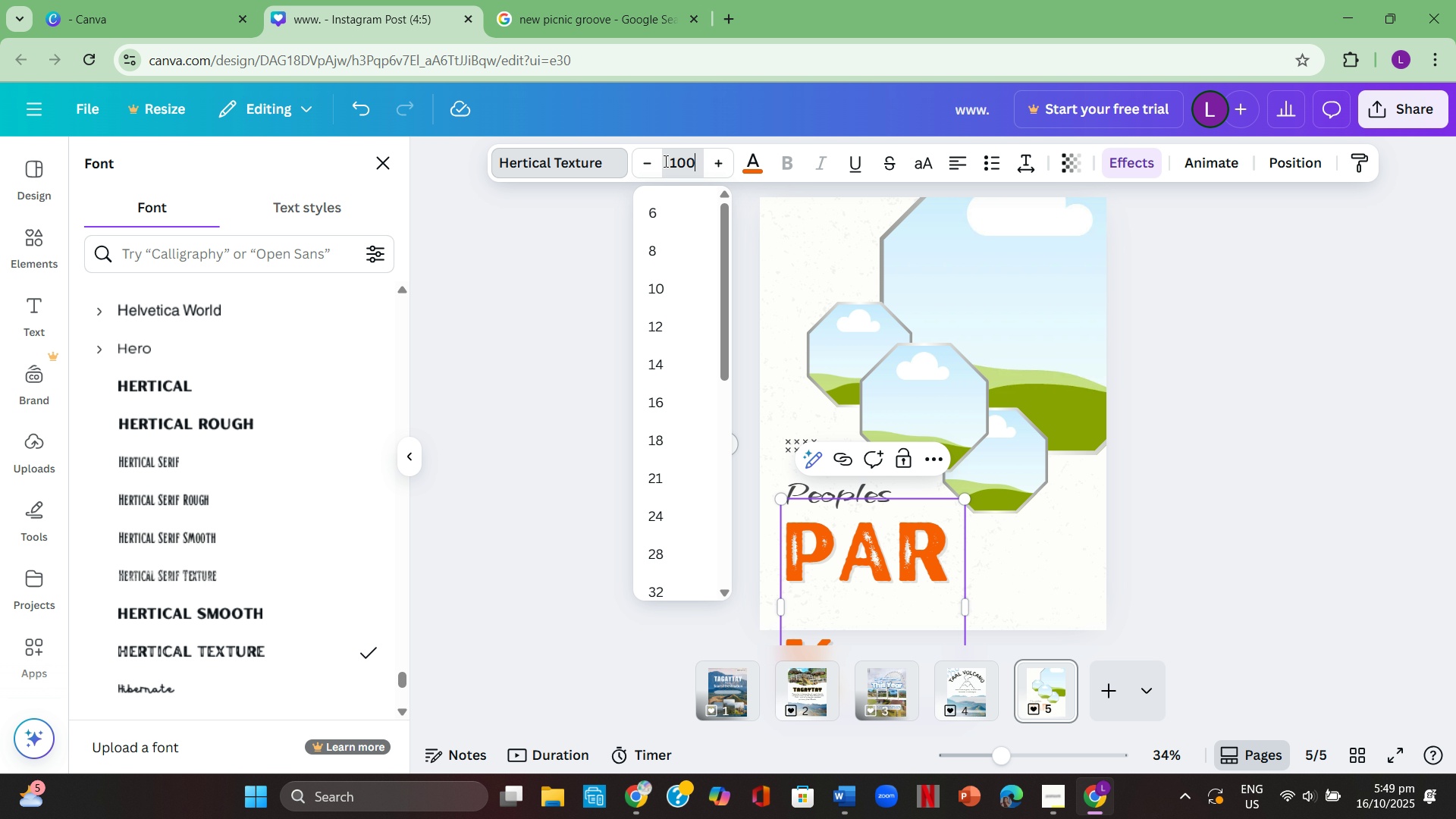 
key(Numpad0)
 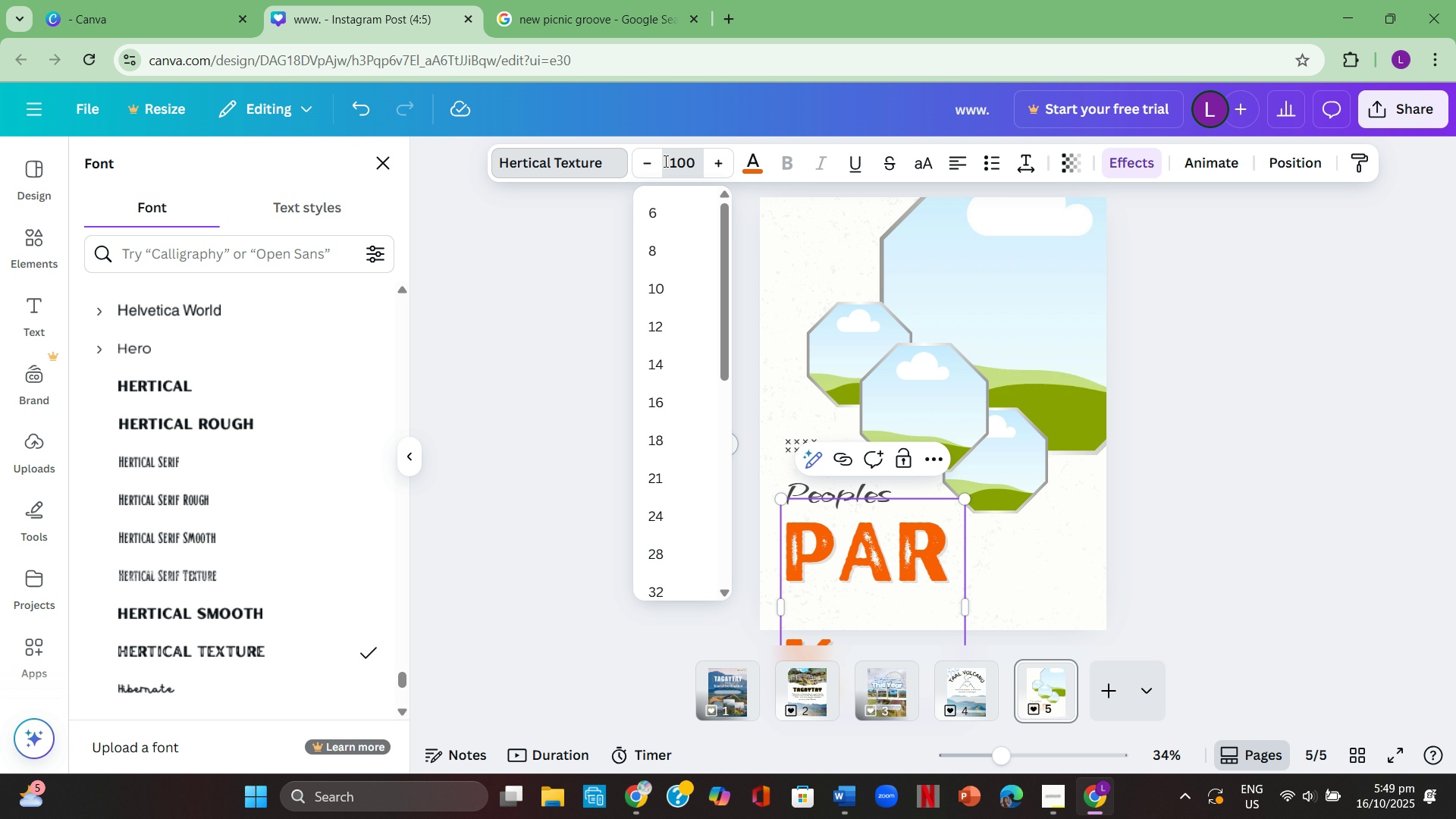 
key(Enter)
 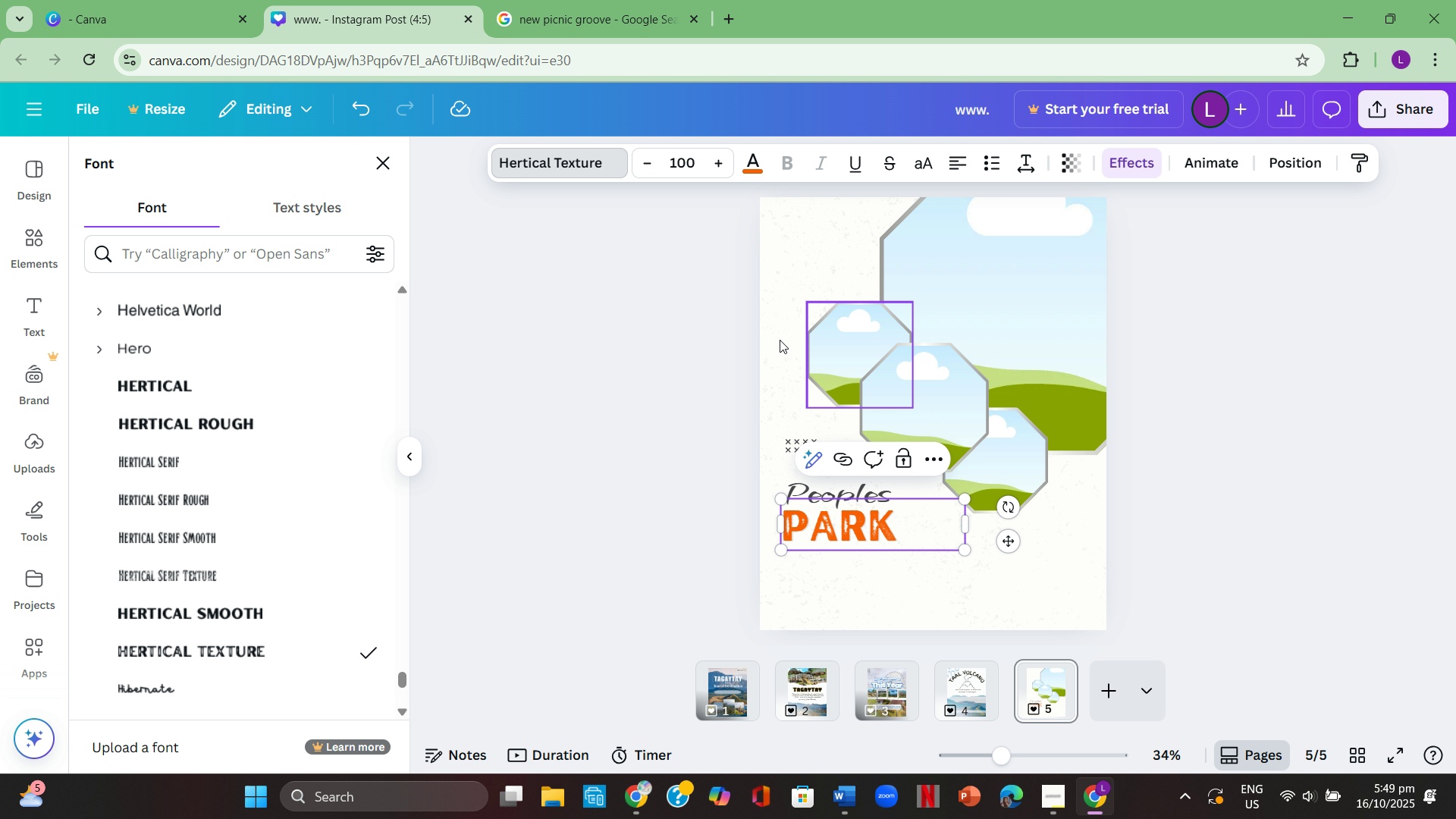 
left_click([662, 353])
 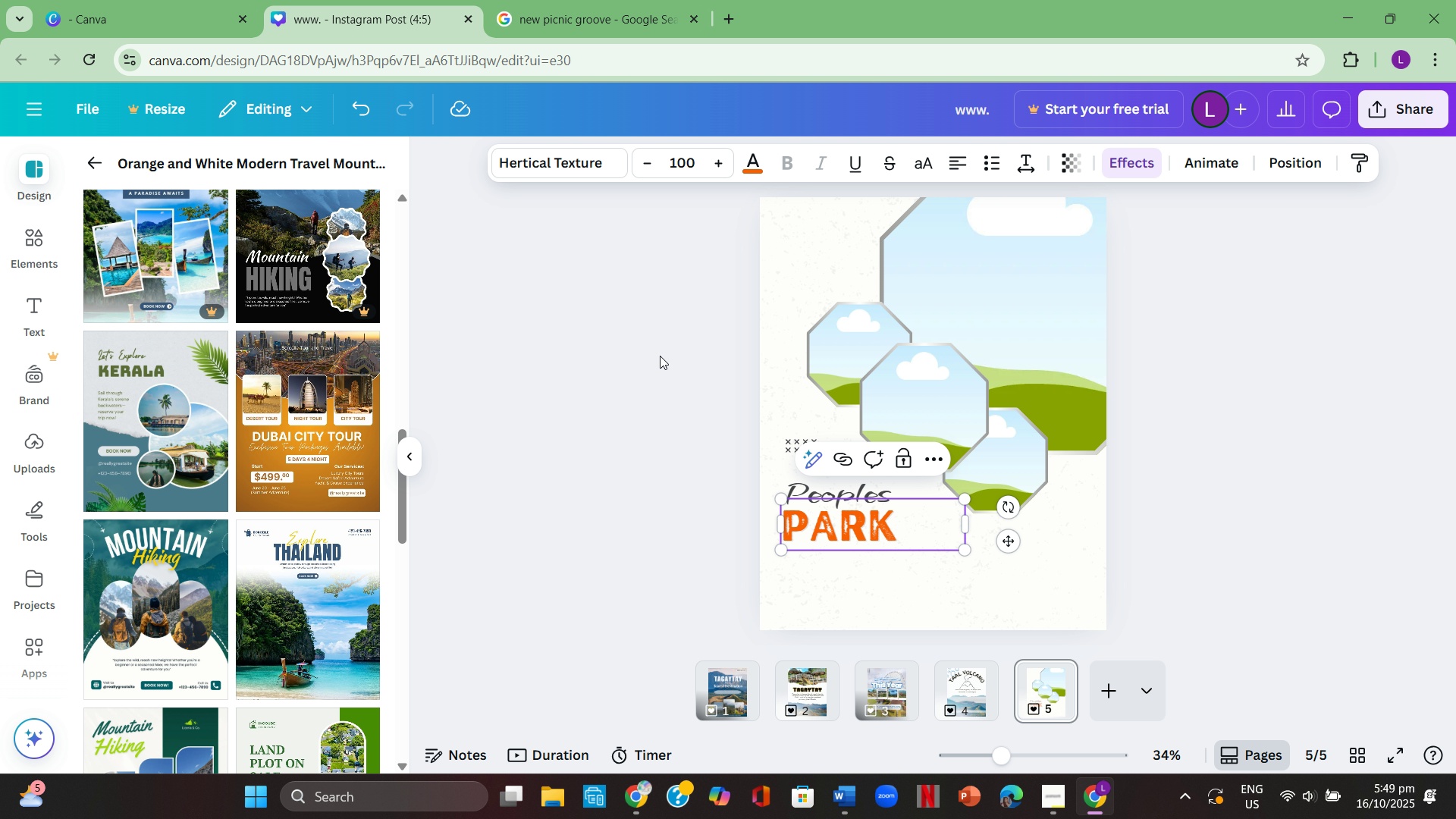 
left_click([660, 356])
 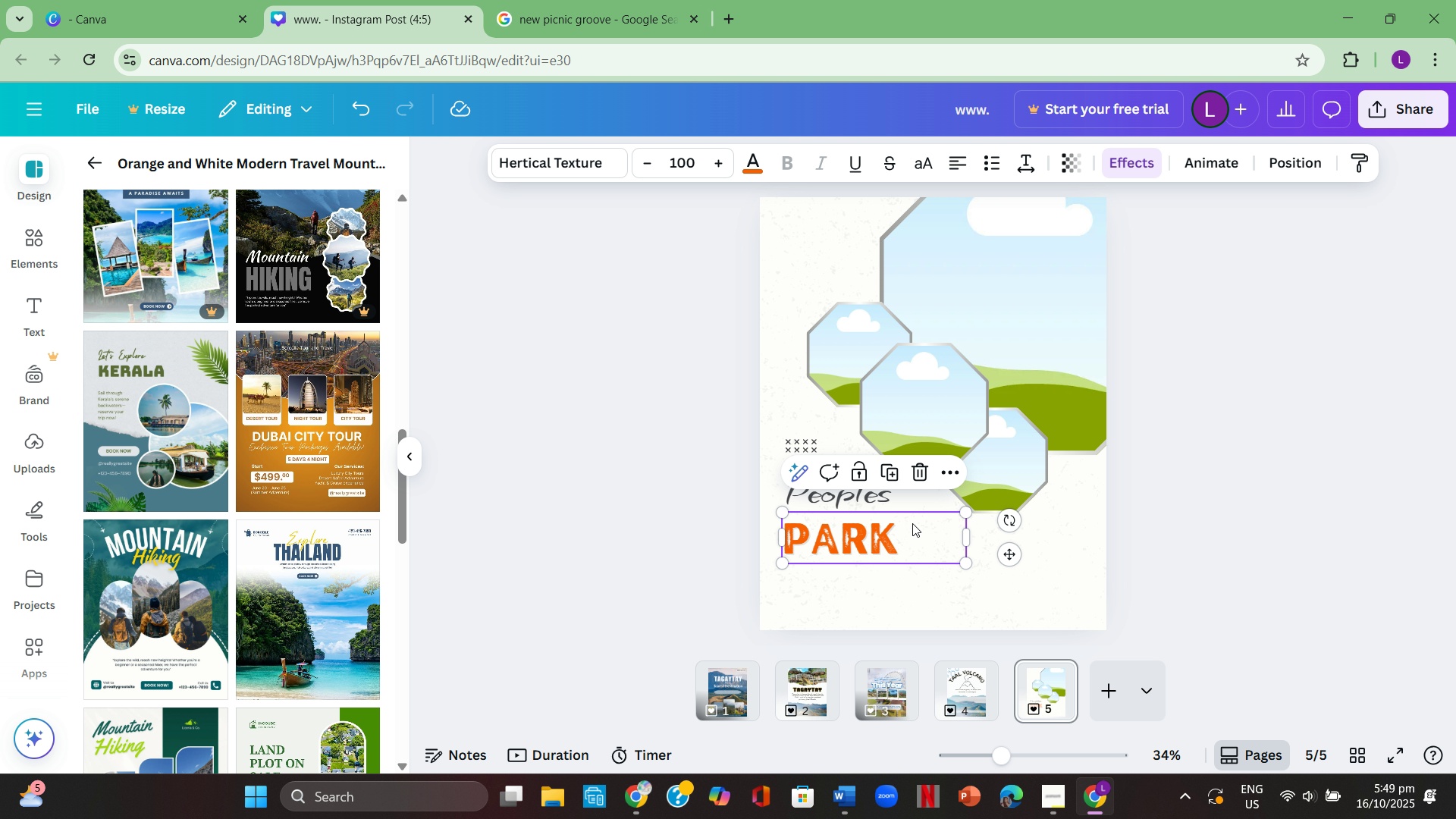 
double_click([1135, 502])
 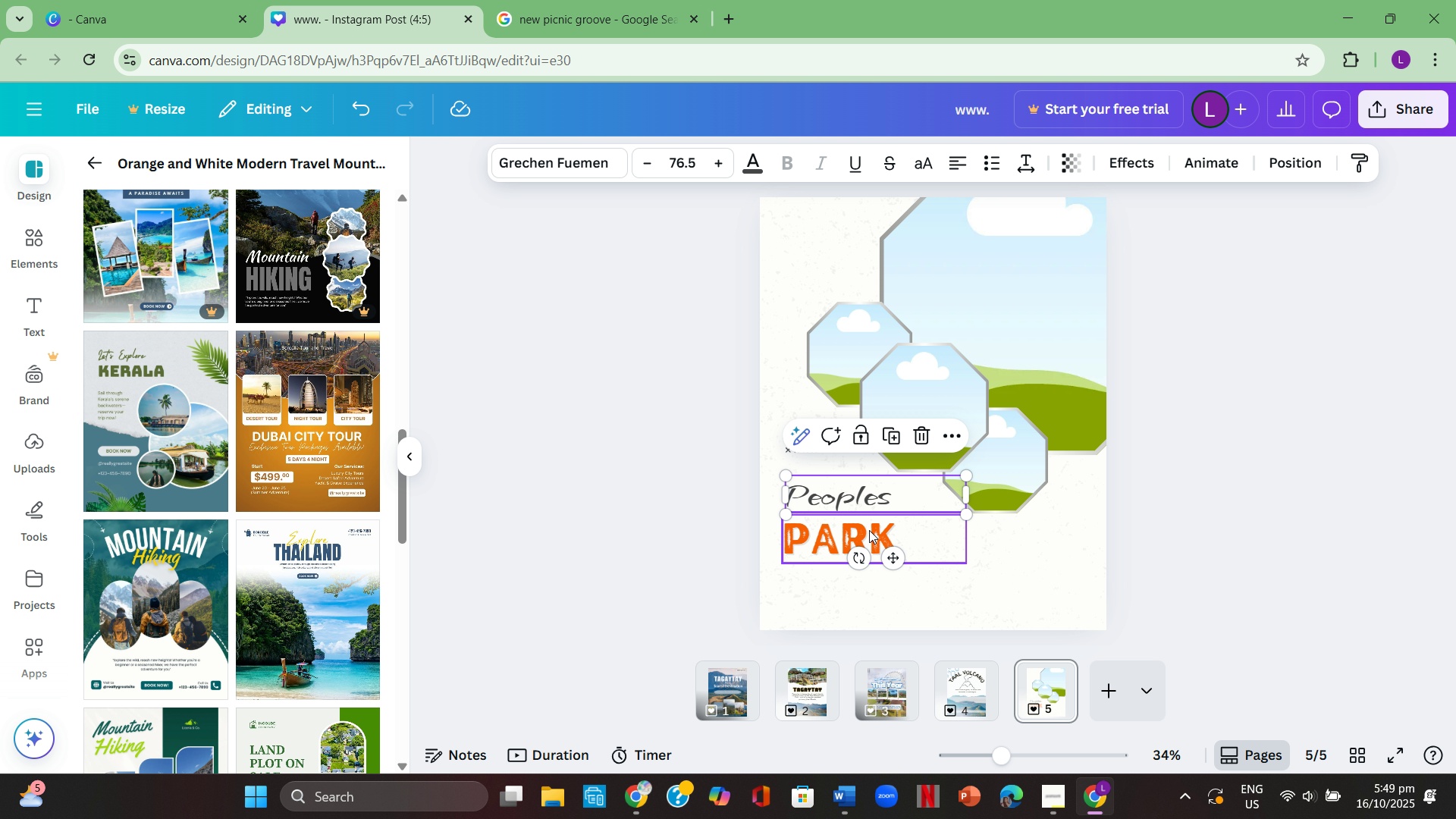 
double_click([906, 531])
 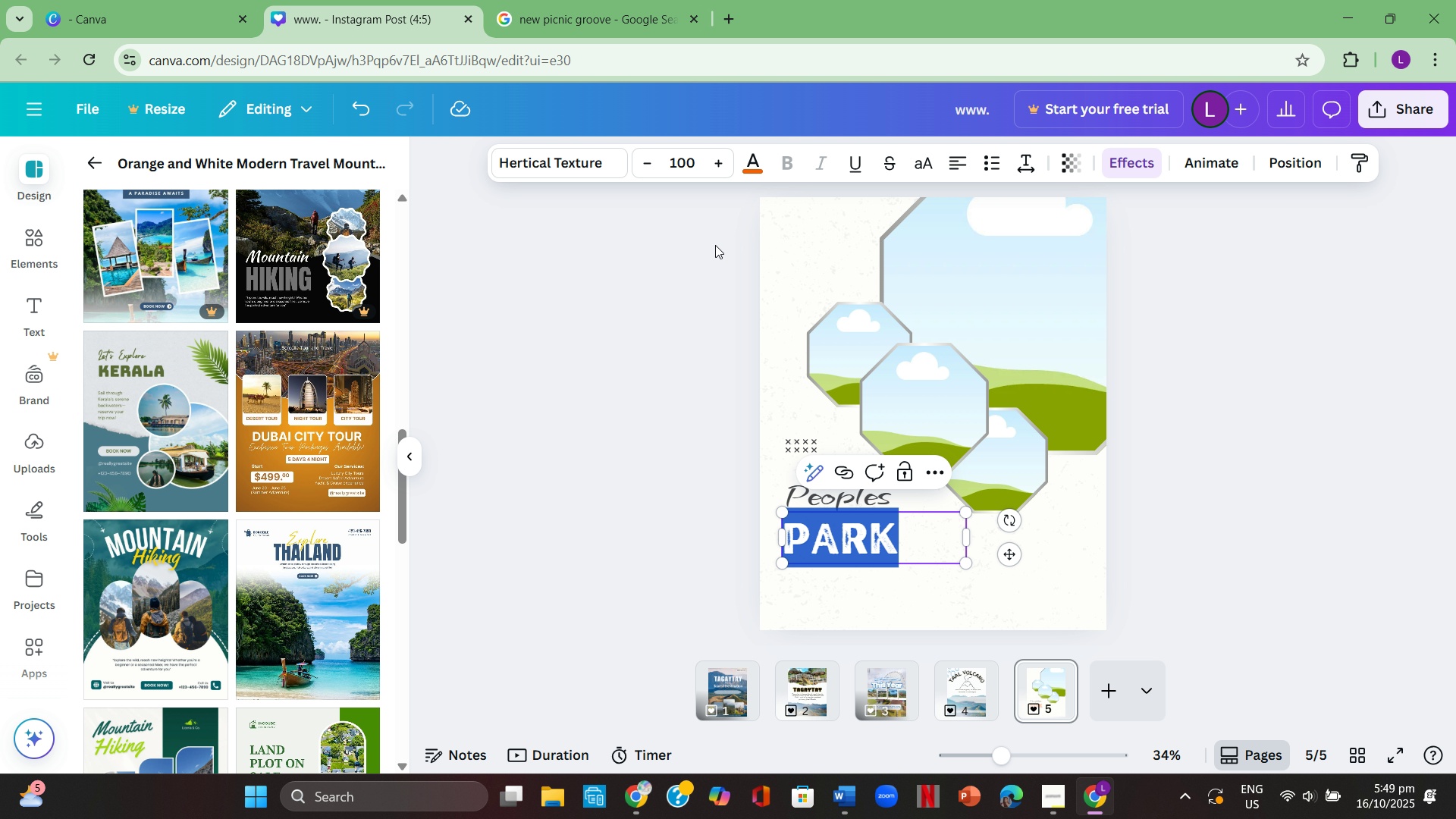 
double_click([732, 163])
 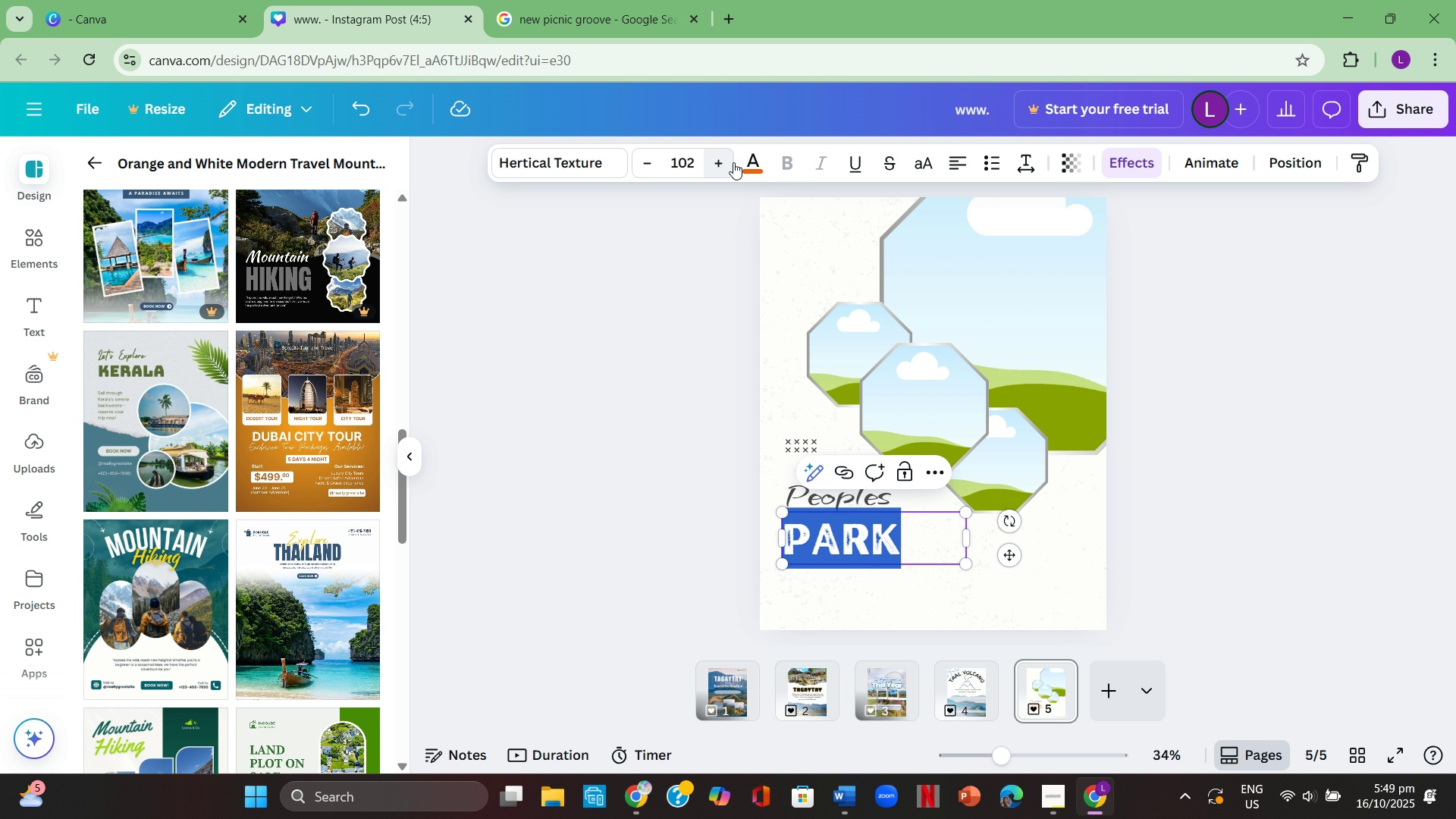 
triple_click([732, 163])
 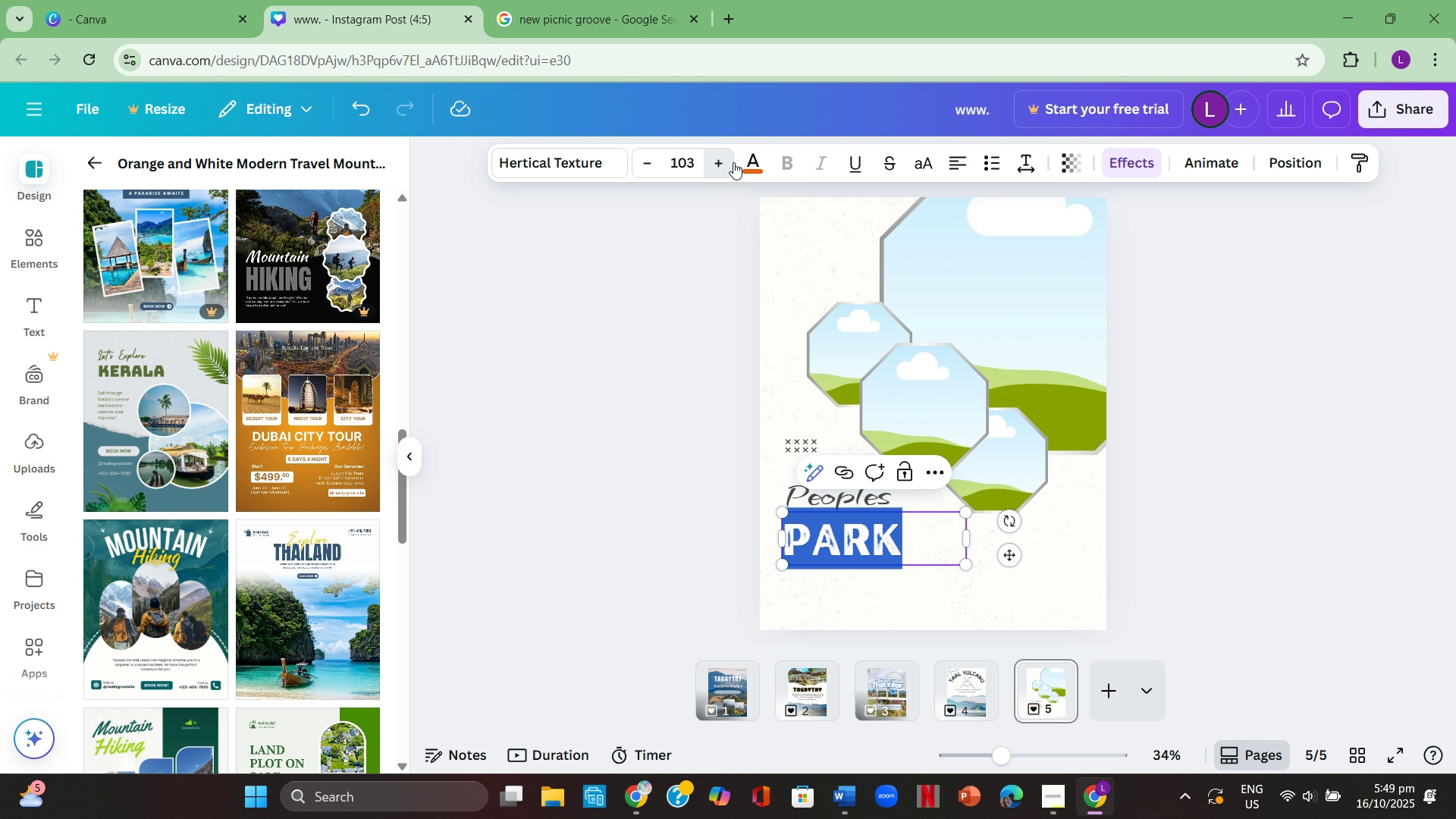 
triple_click([733, 162])
 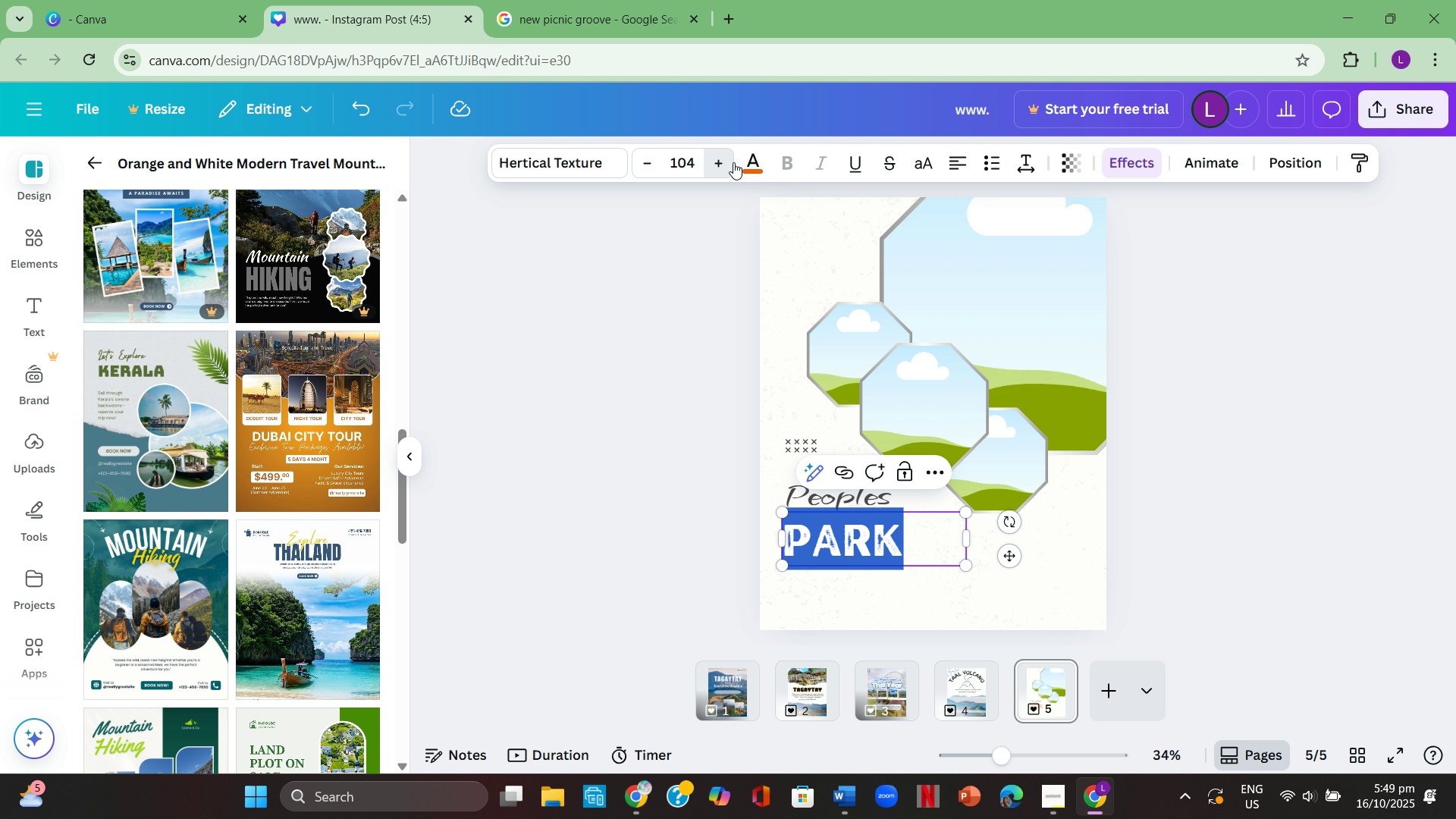 
triple_click([733, 162])
 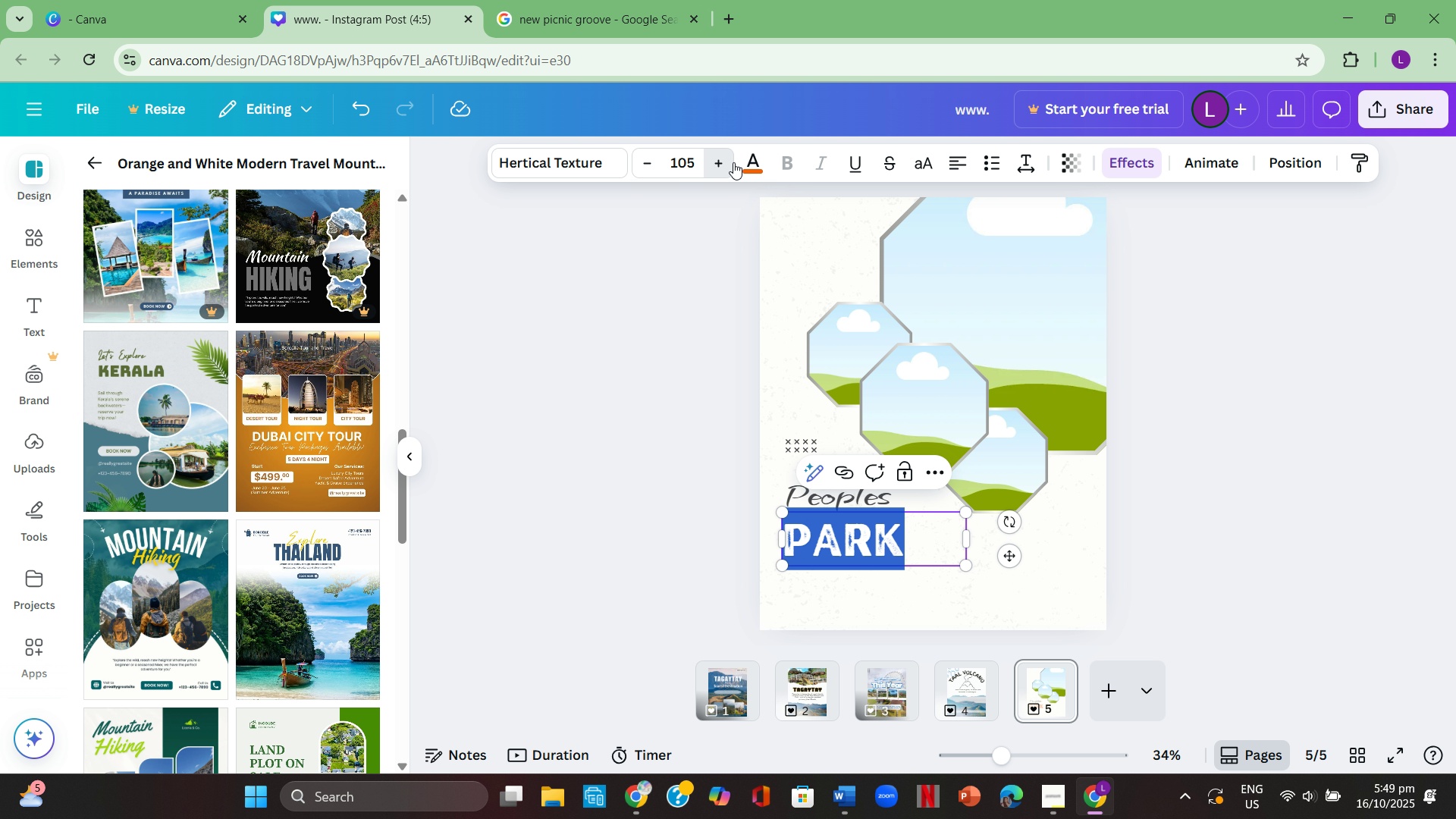 
triple_click([733, 162])
 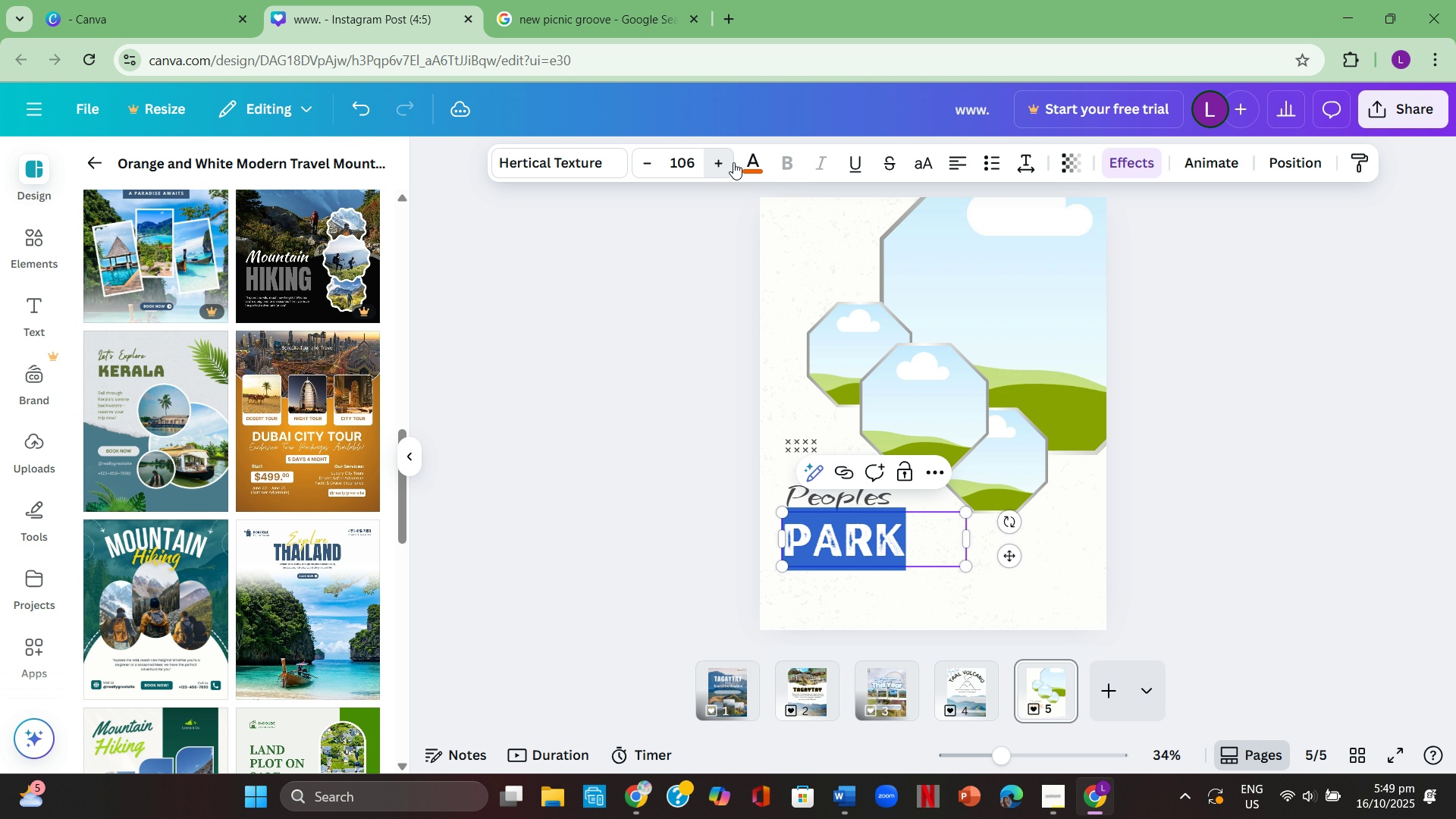 
triple_click([733, 162])
 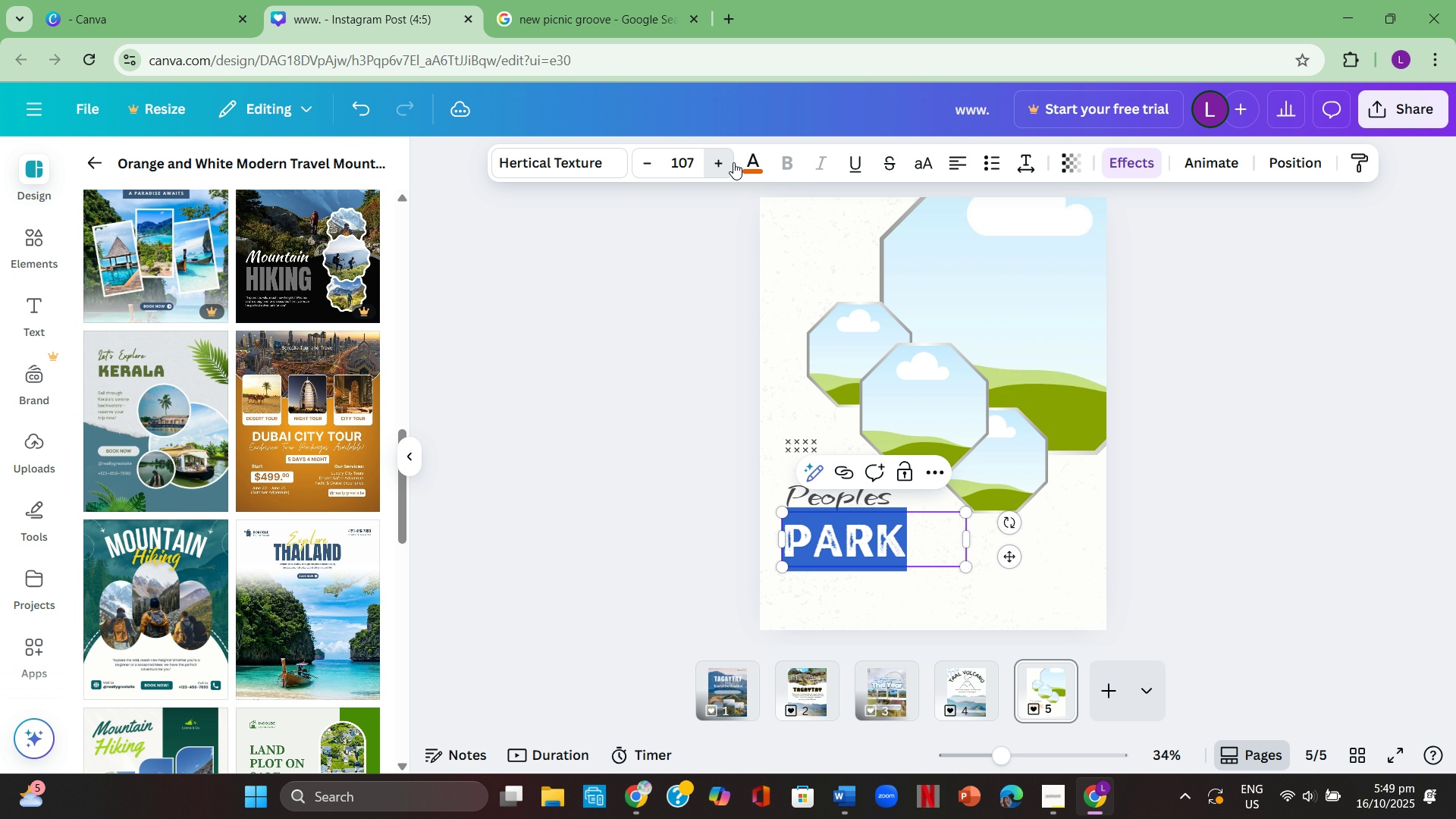 
triple_click([733, 162])
 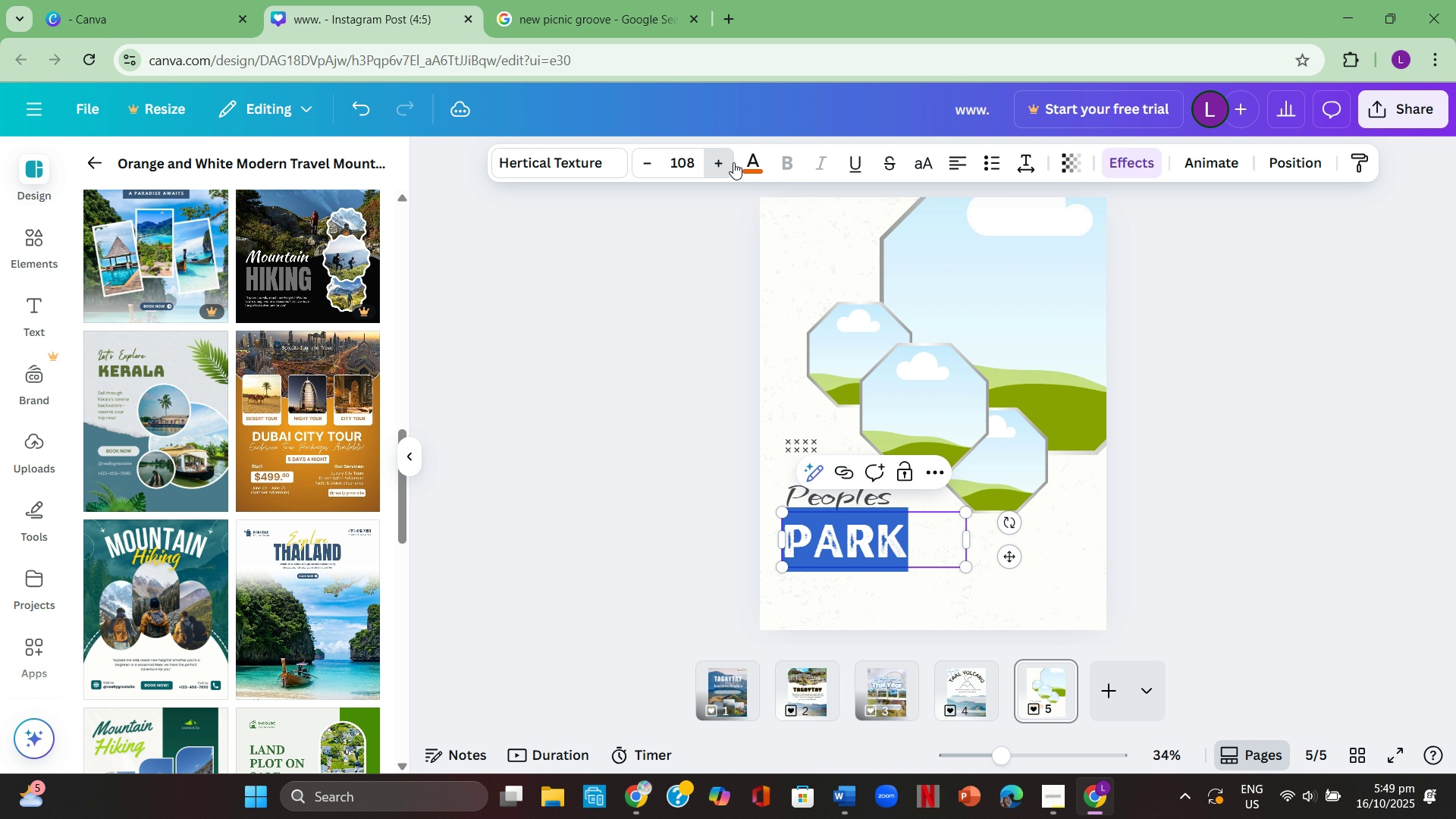 
triple_click([733, 162])
 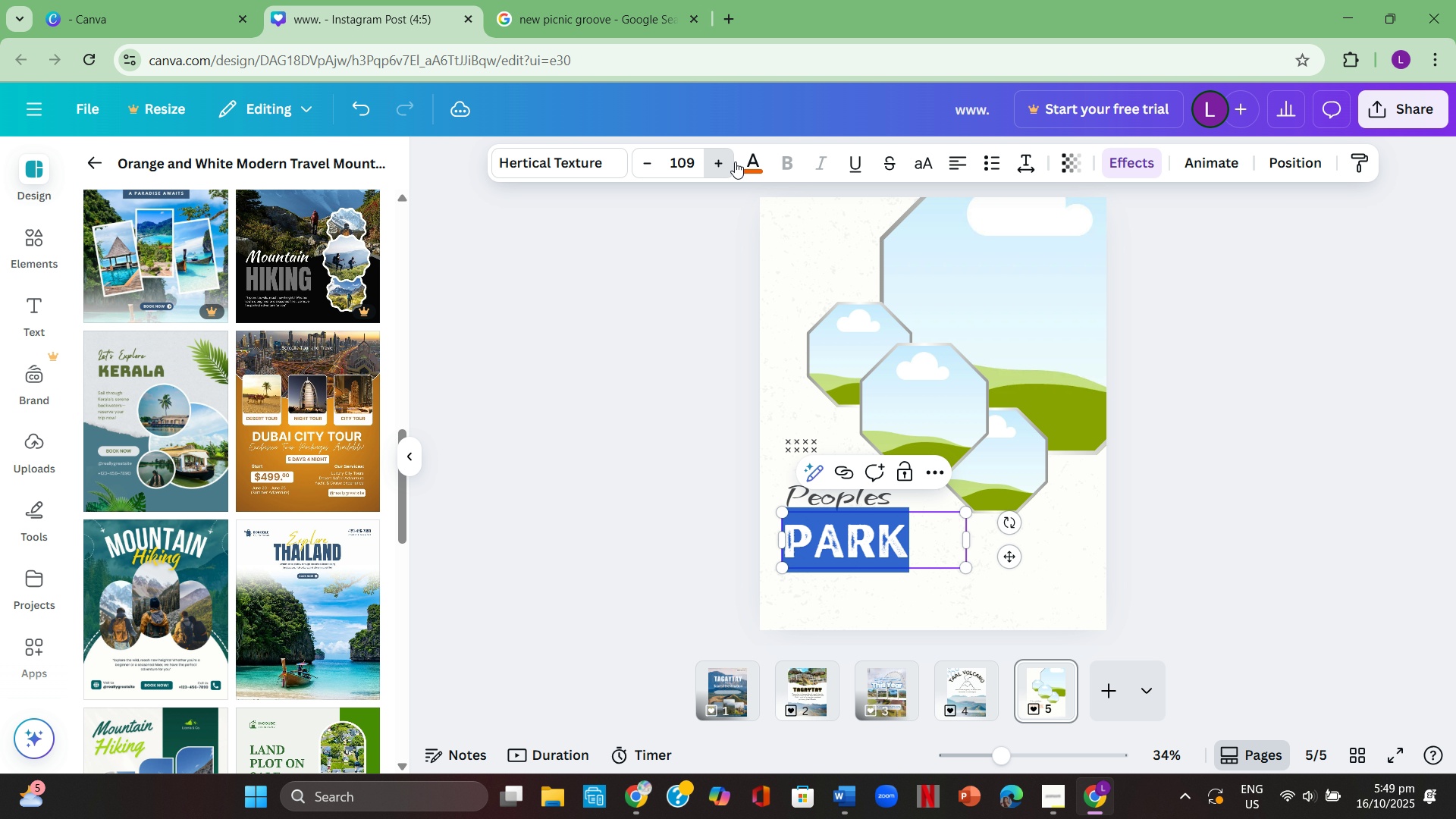 
triple_click([733, 162])
 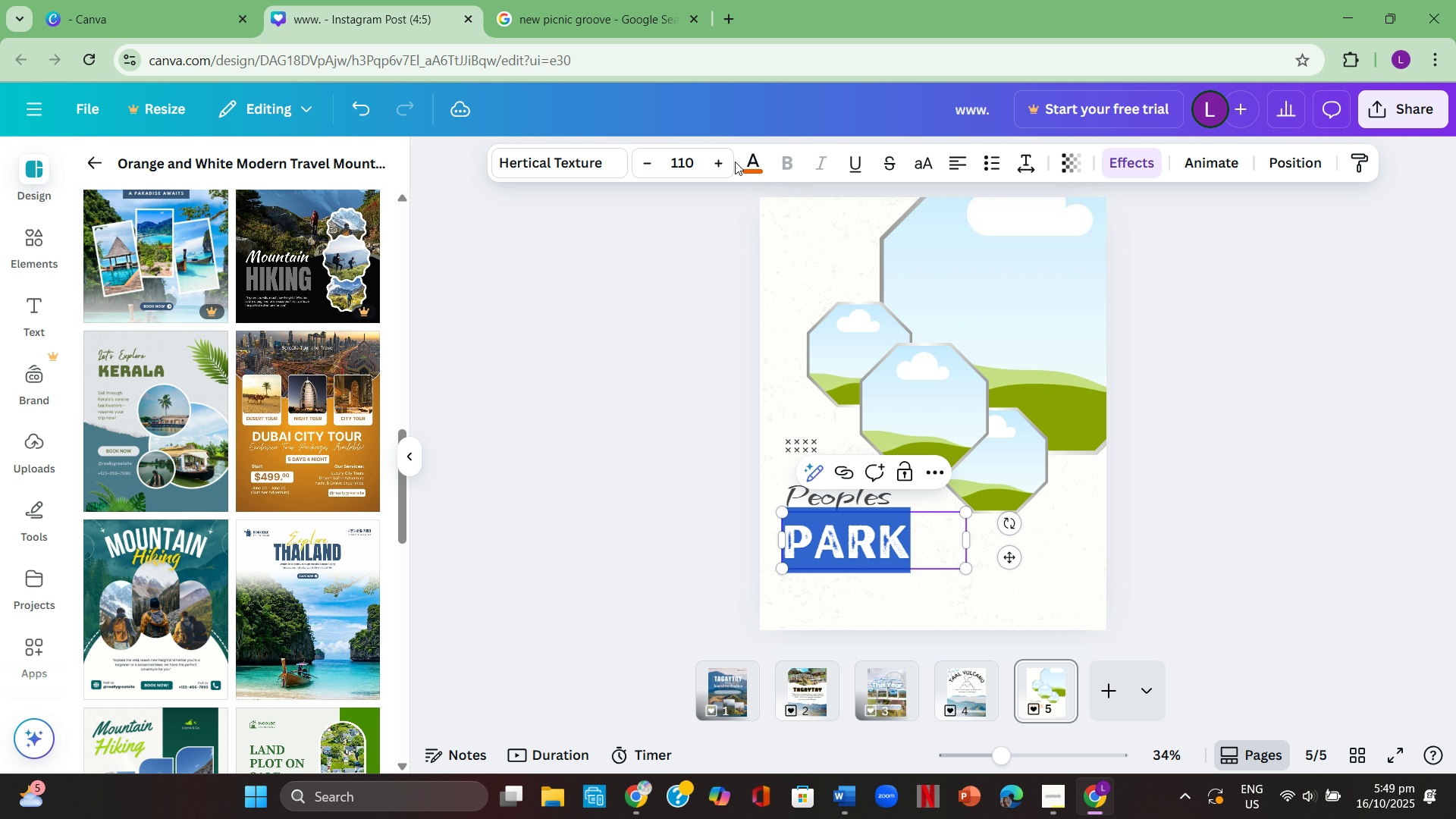 
triple_click([735, 162])
 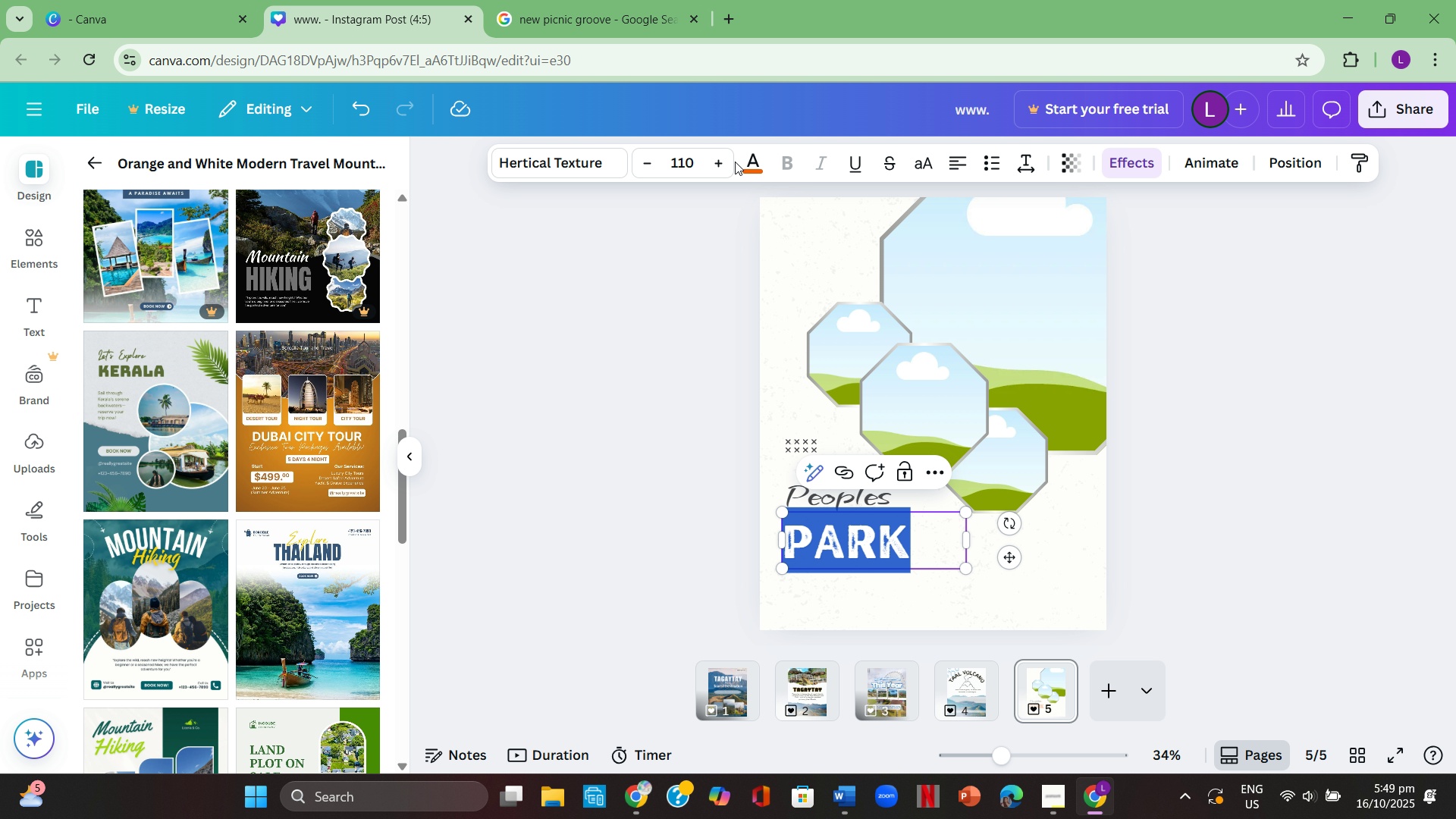 
triple_click([735, 162])
 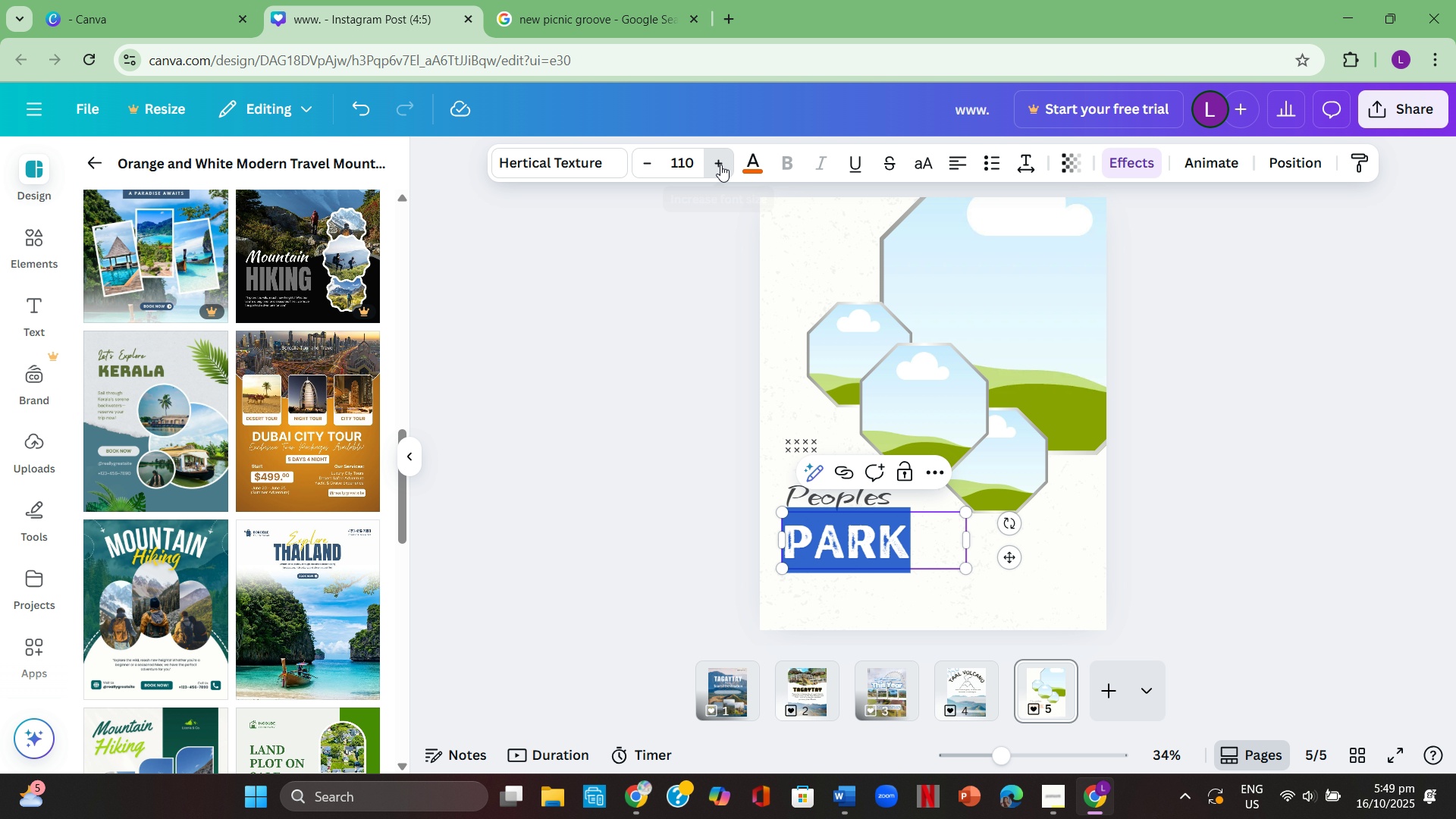 
double_click([720, 165])
 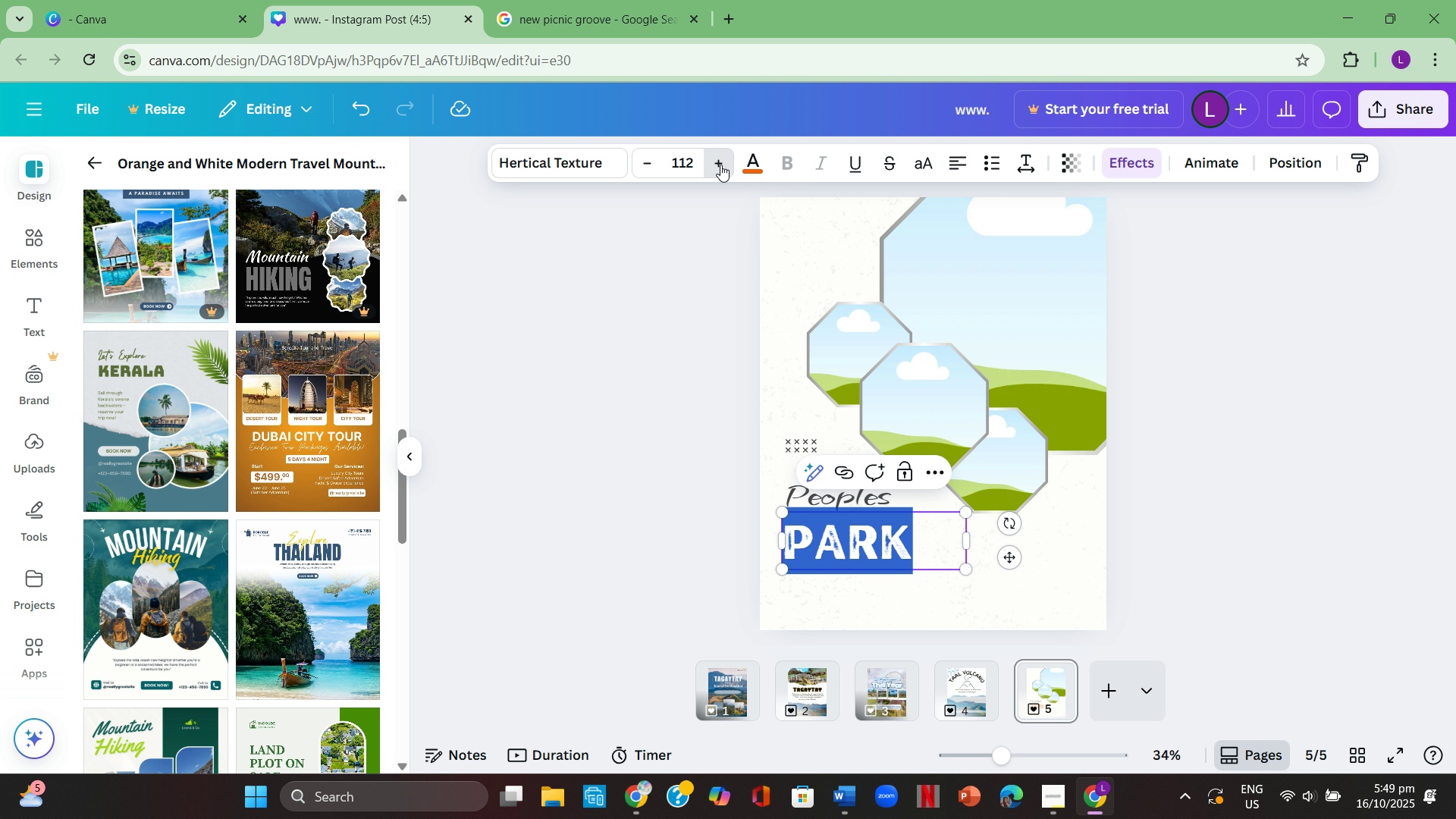 
triple_click([720, 165])
 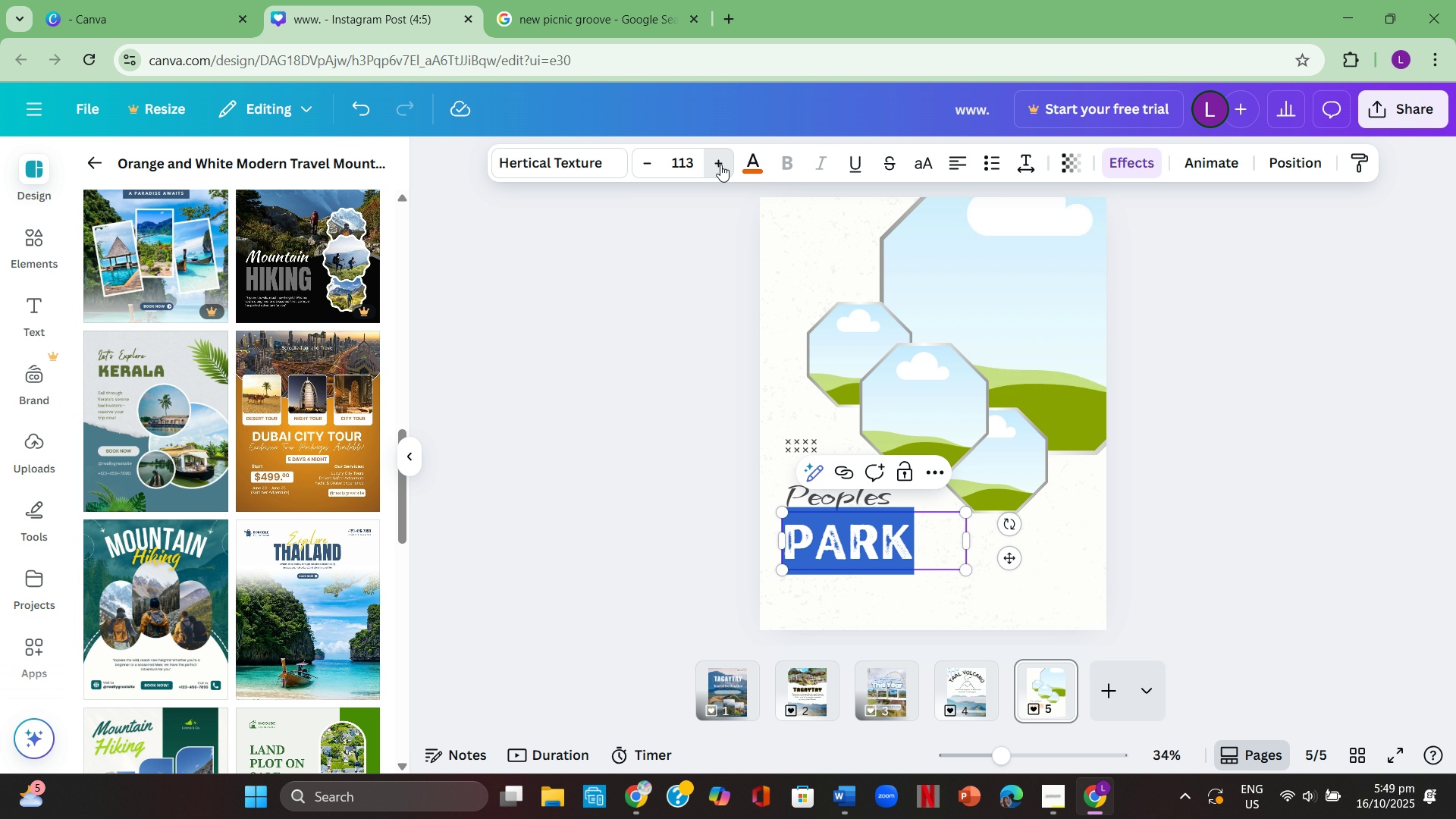 
triple_click([720, 165])
 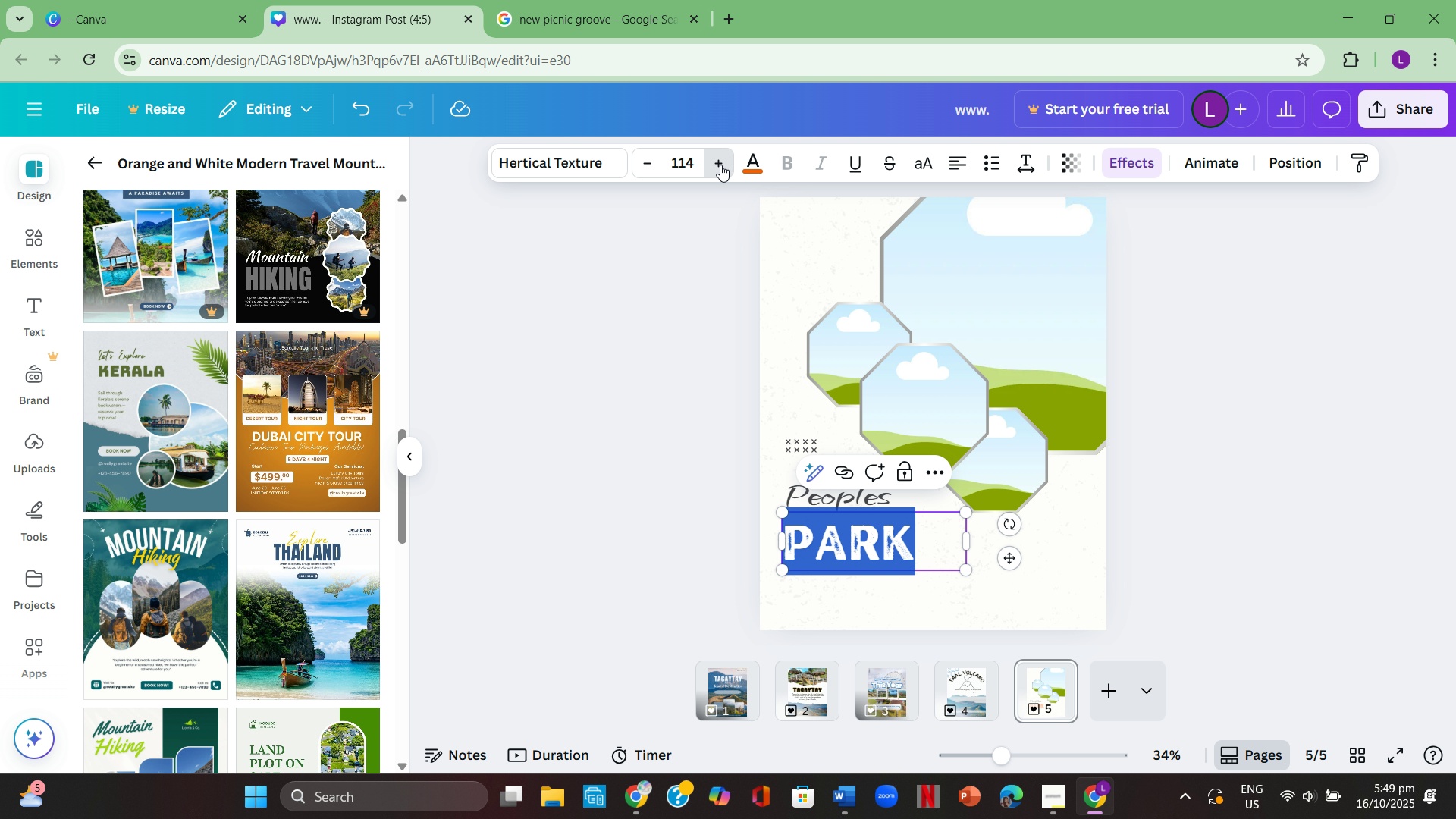 
triple_click([720, 165])
 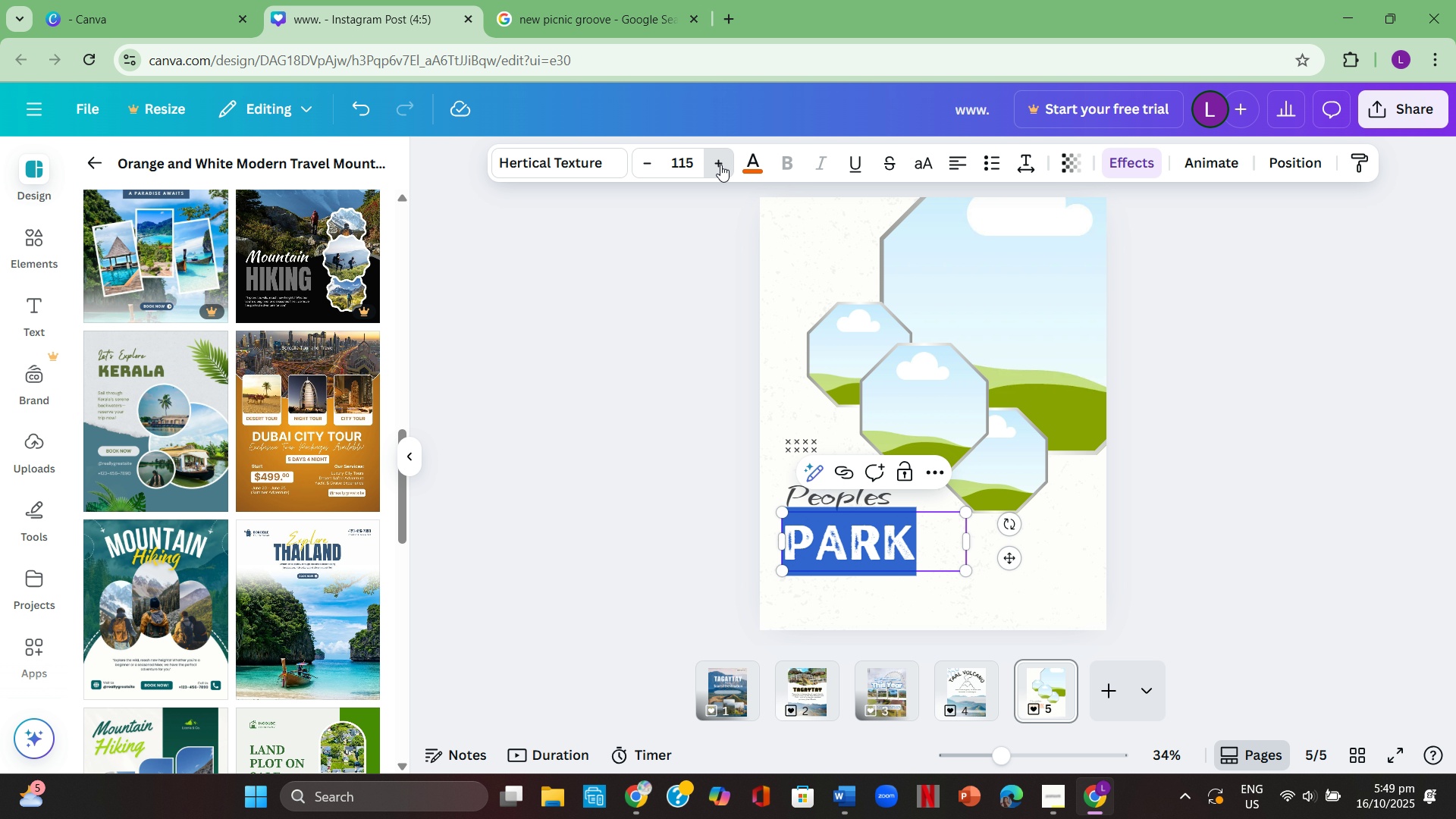 
triple_click([720, 165])
 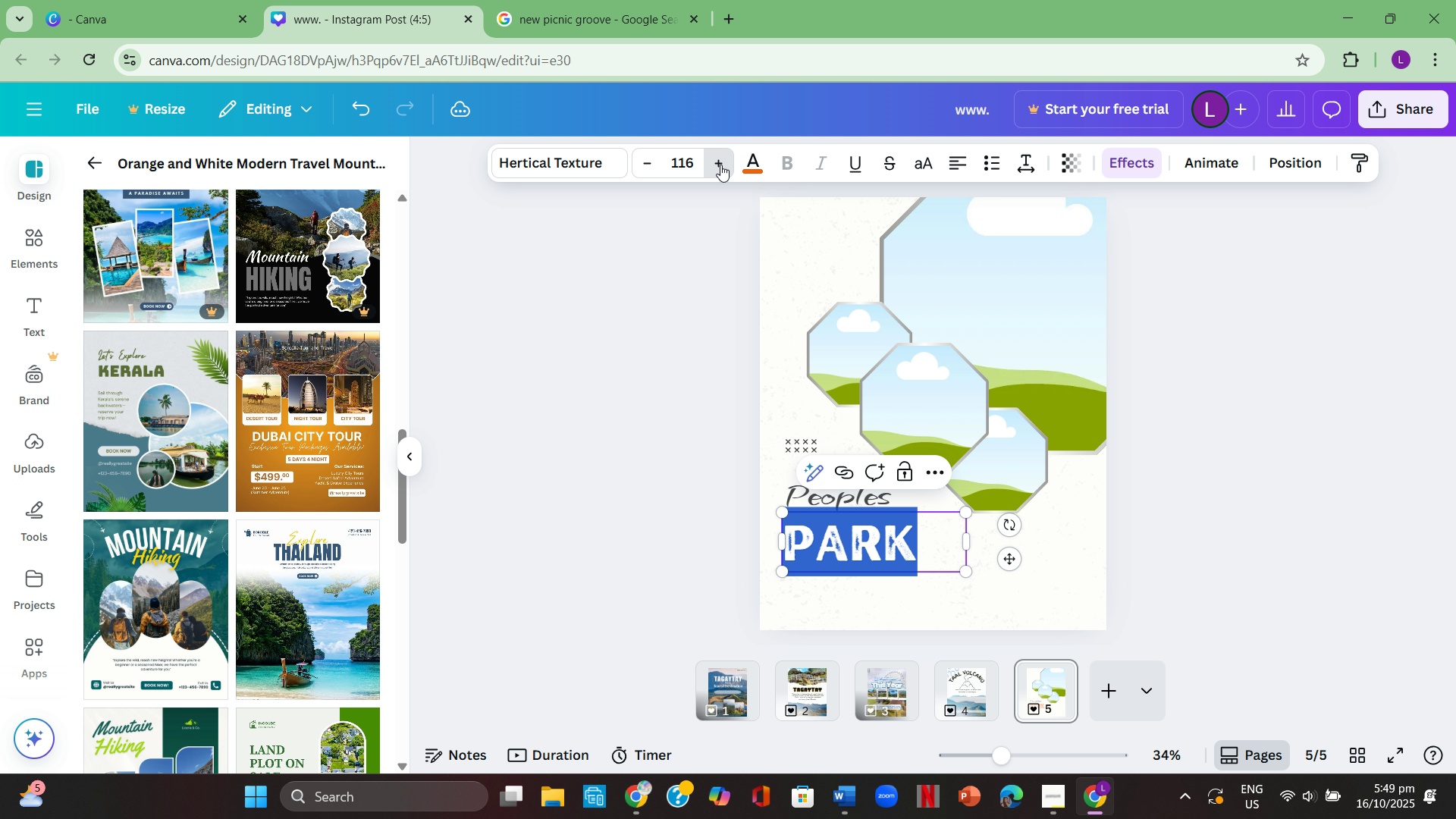 
triple_click([720, 165])
 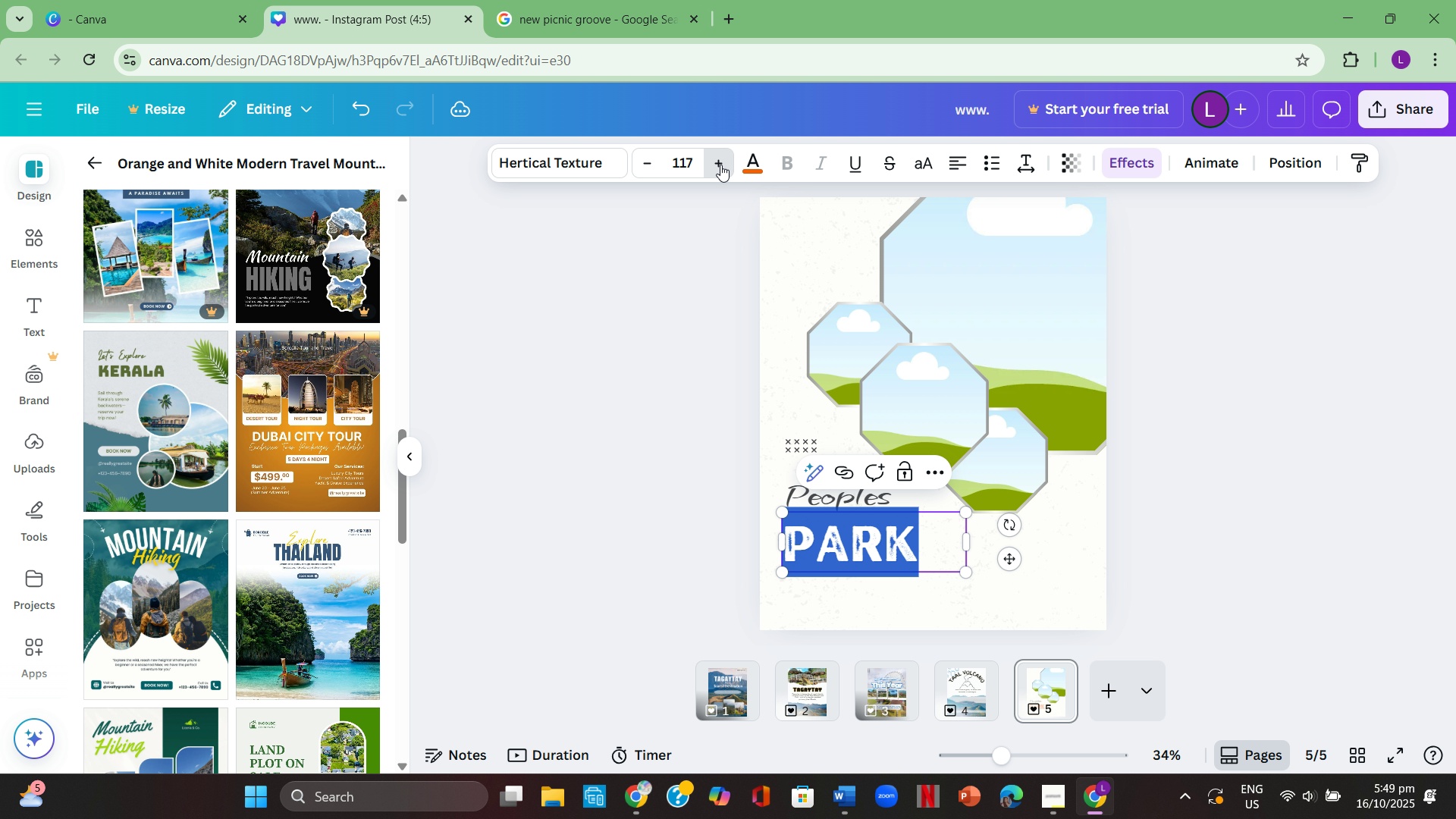 
triple_click([720, 165])
 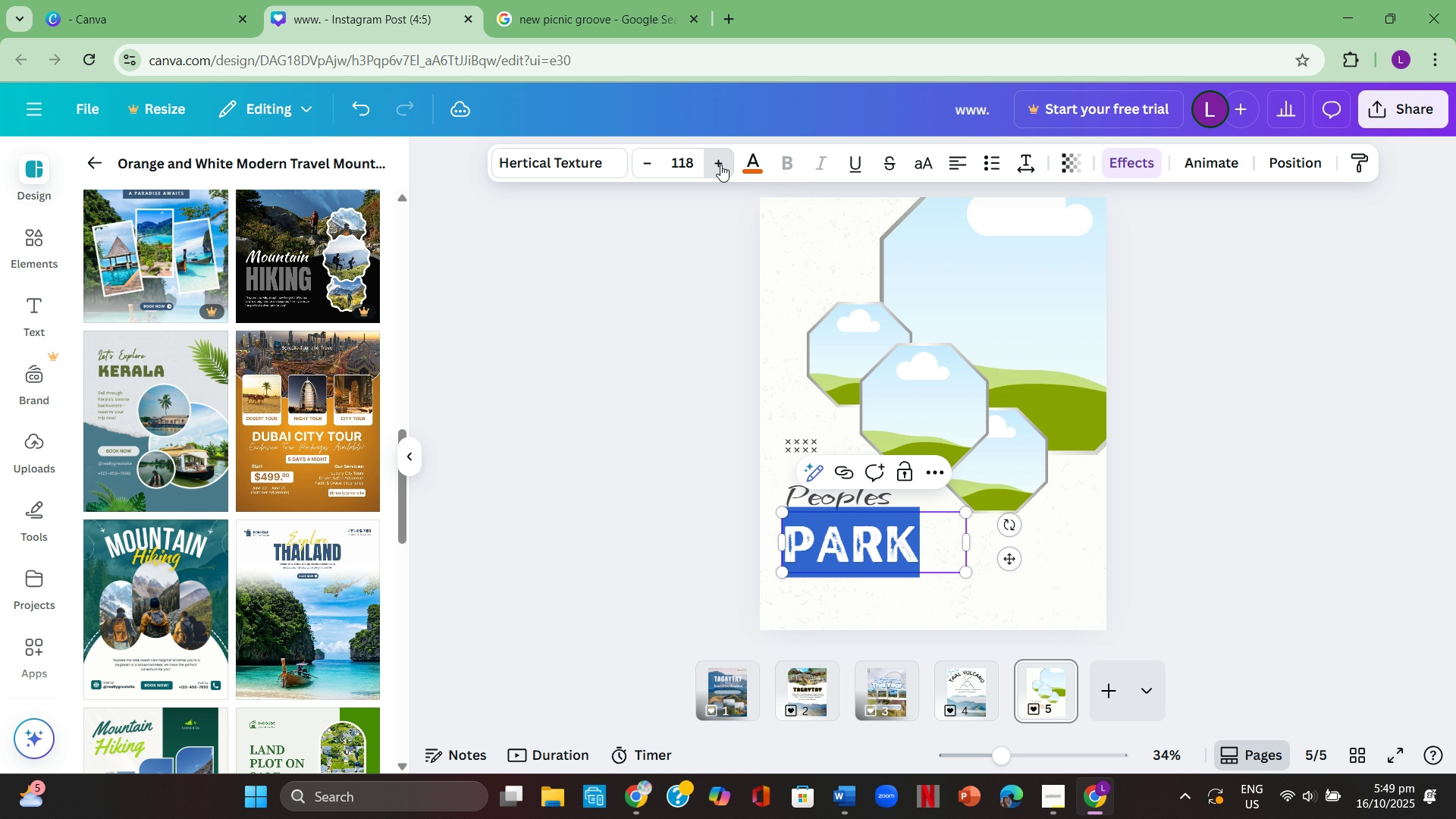 
triple_click([720, 165])
 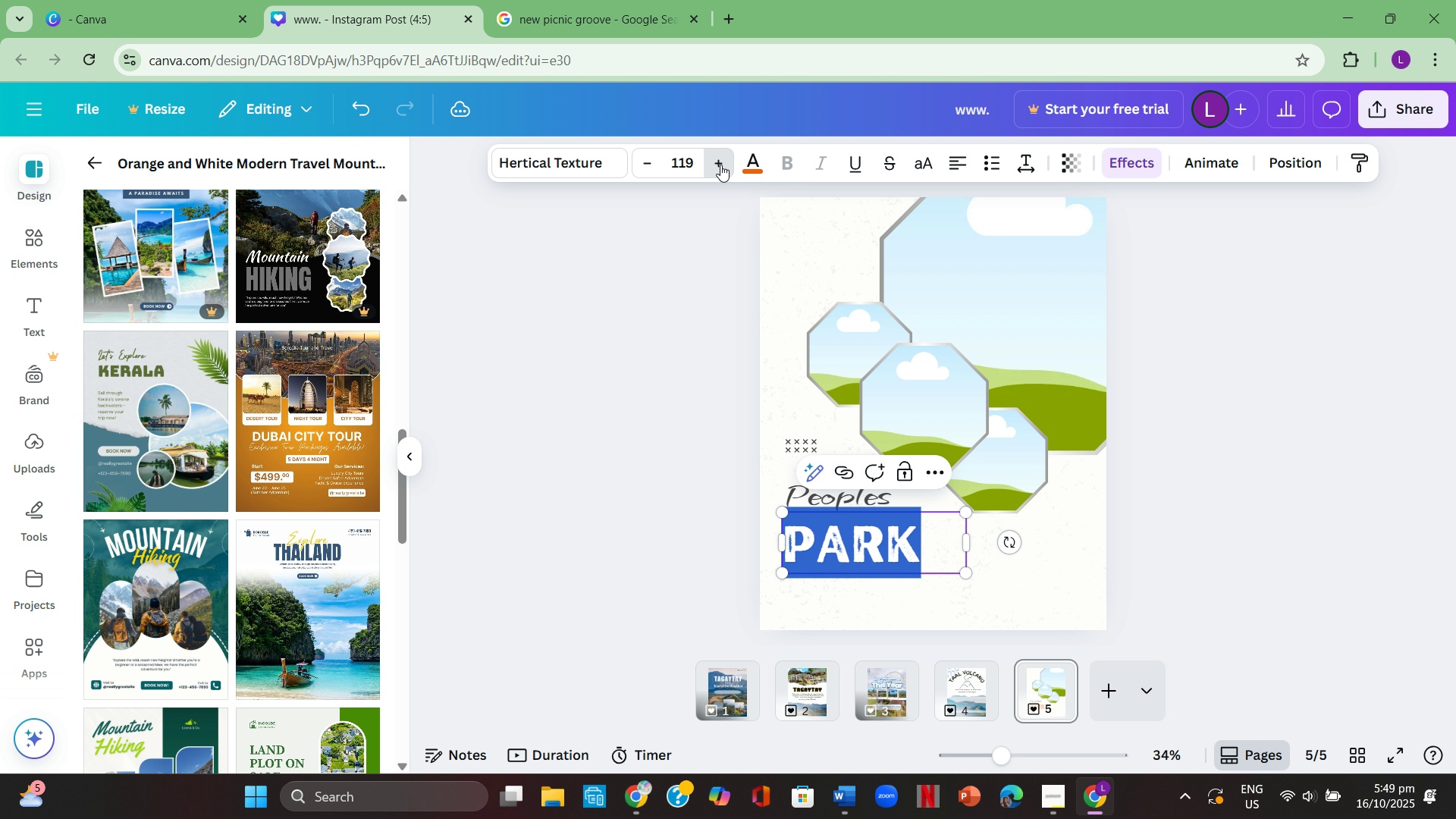 
triple_click([720, 165])
 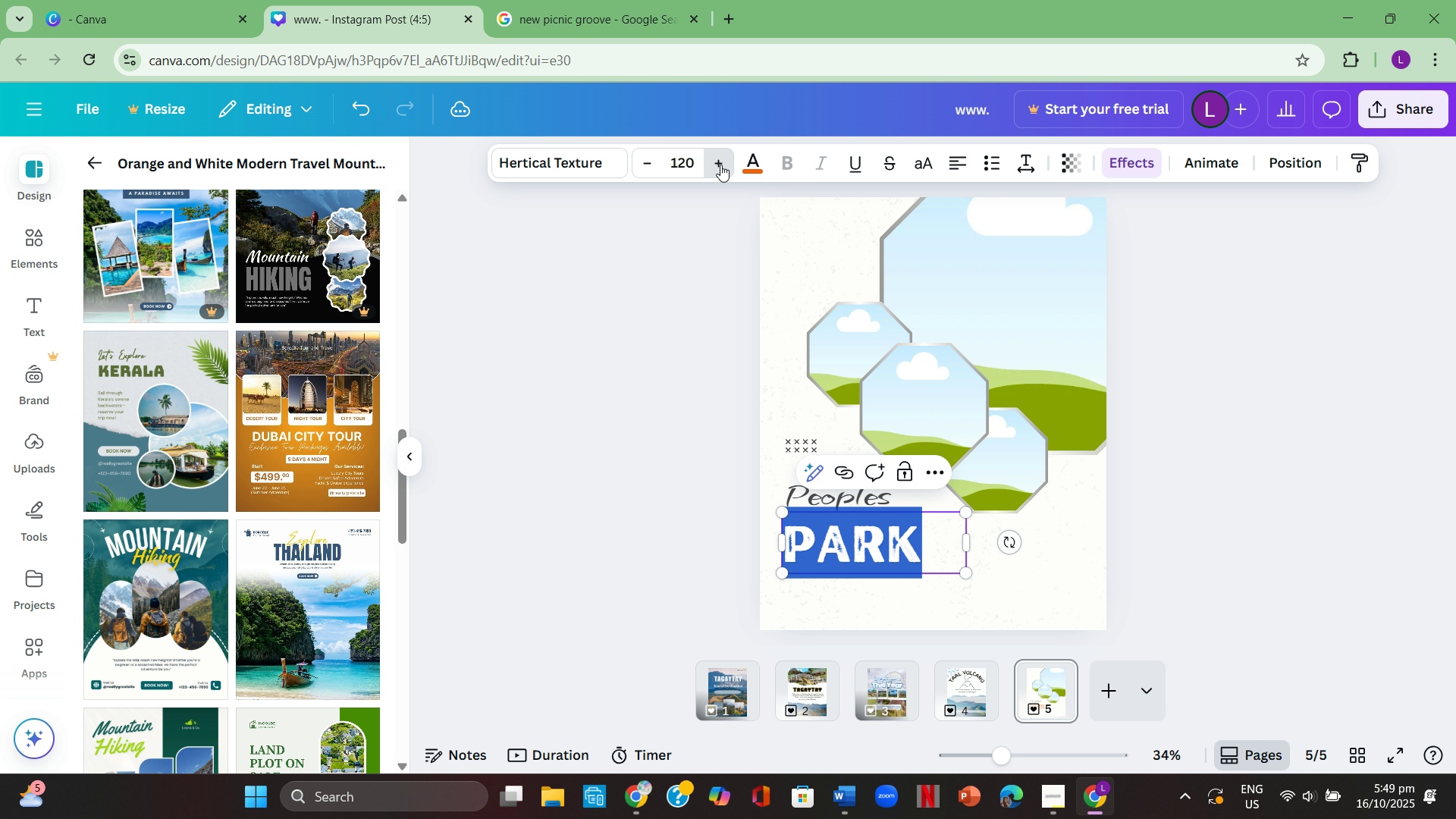 
triple_click([720, 165])
 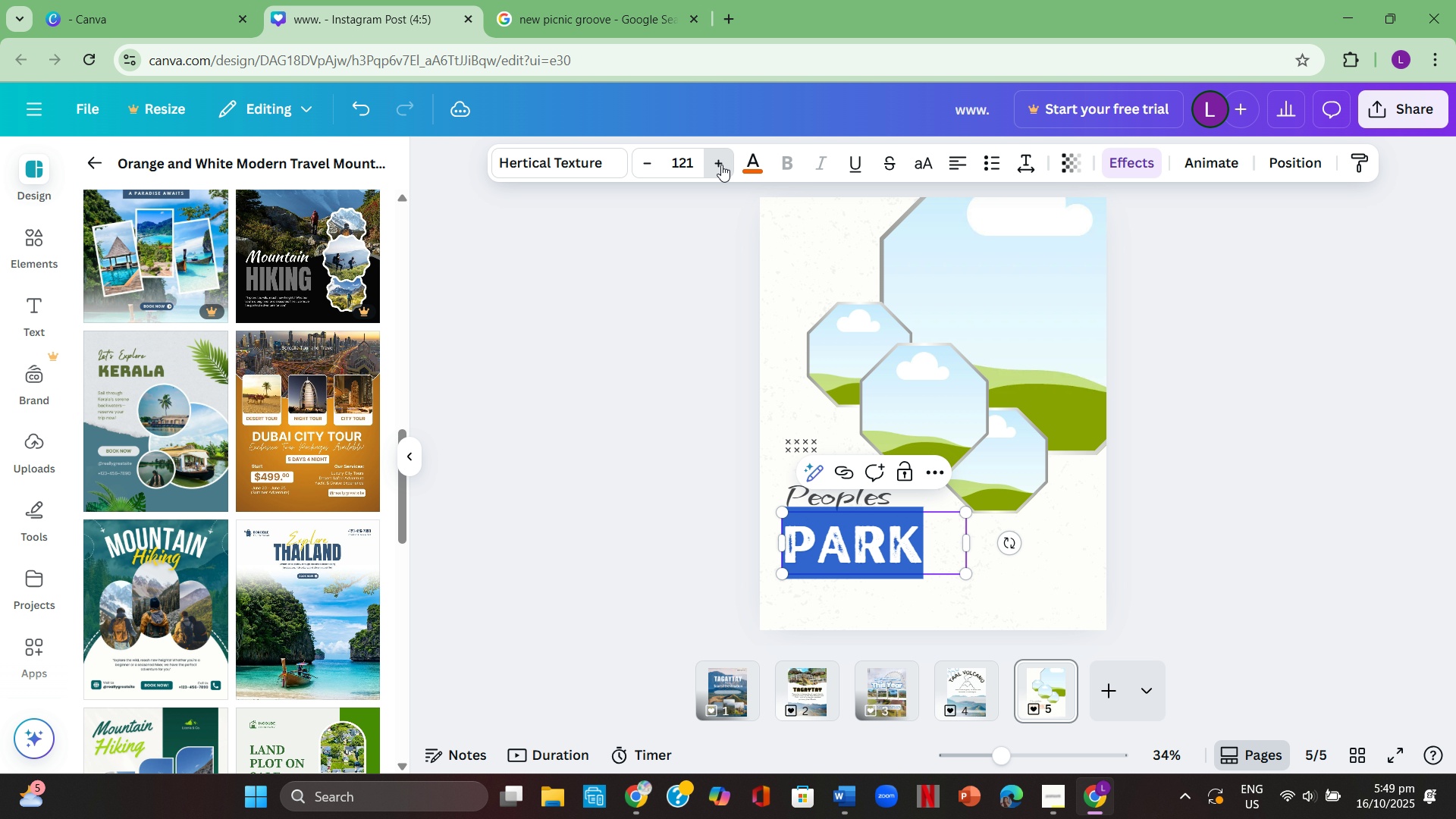 
triple_click([720, 165])
 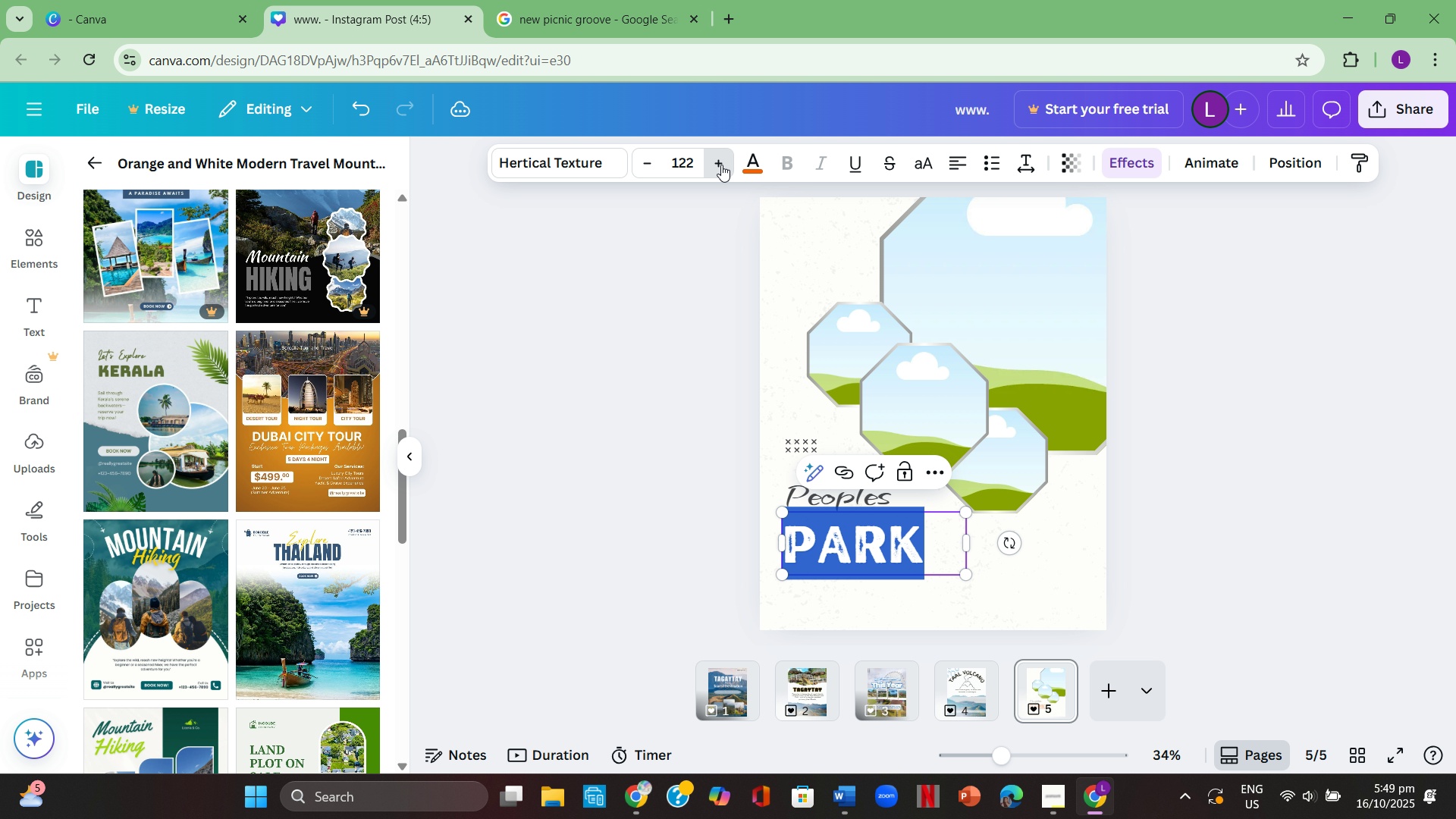 
triple_click([721, 165])
 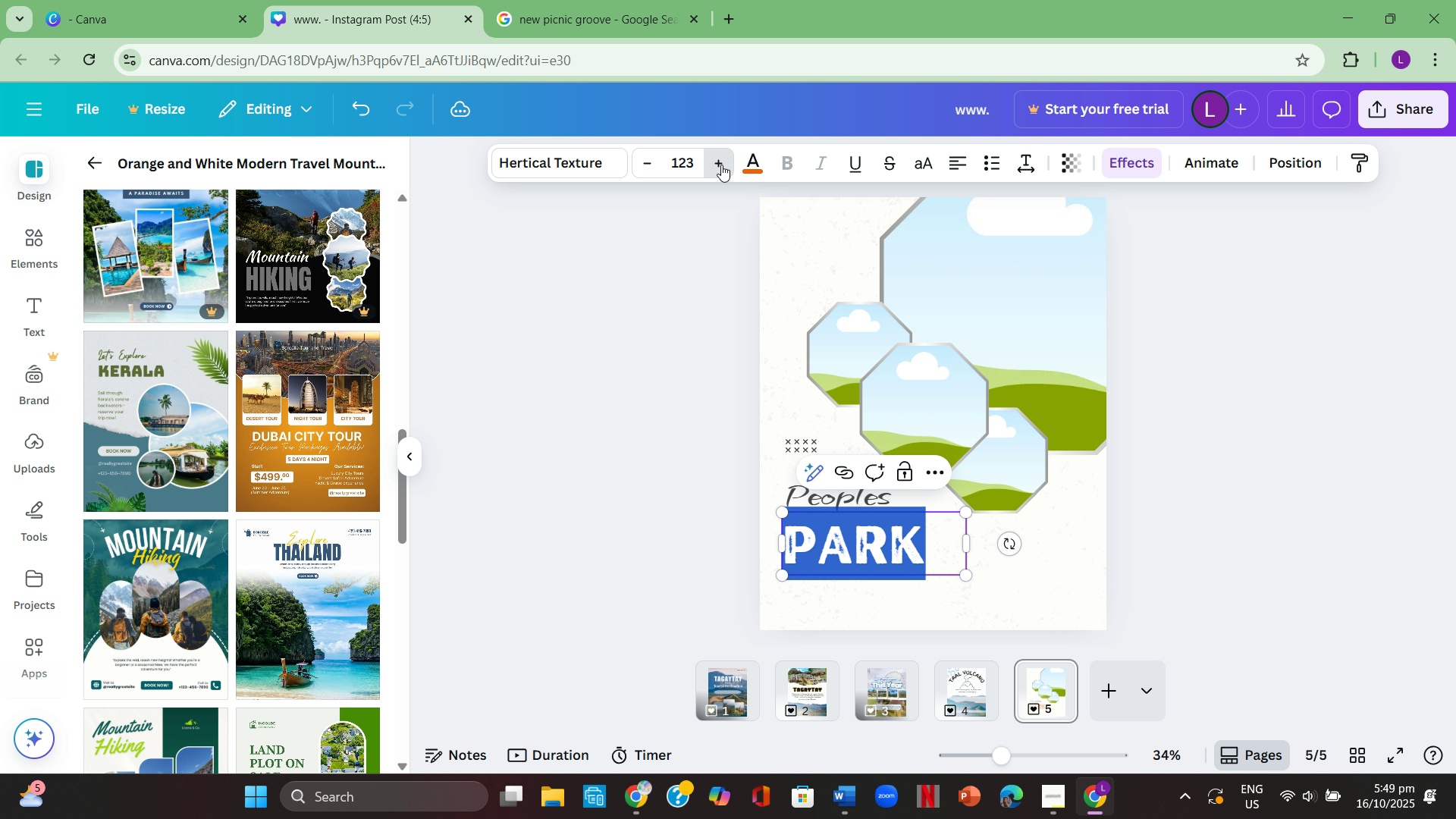 
triple_click([721, 165])
 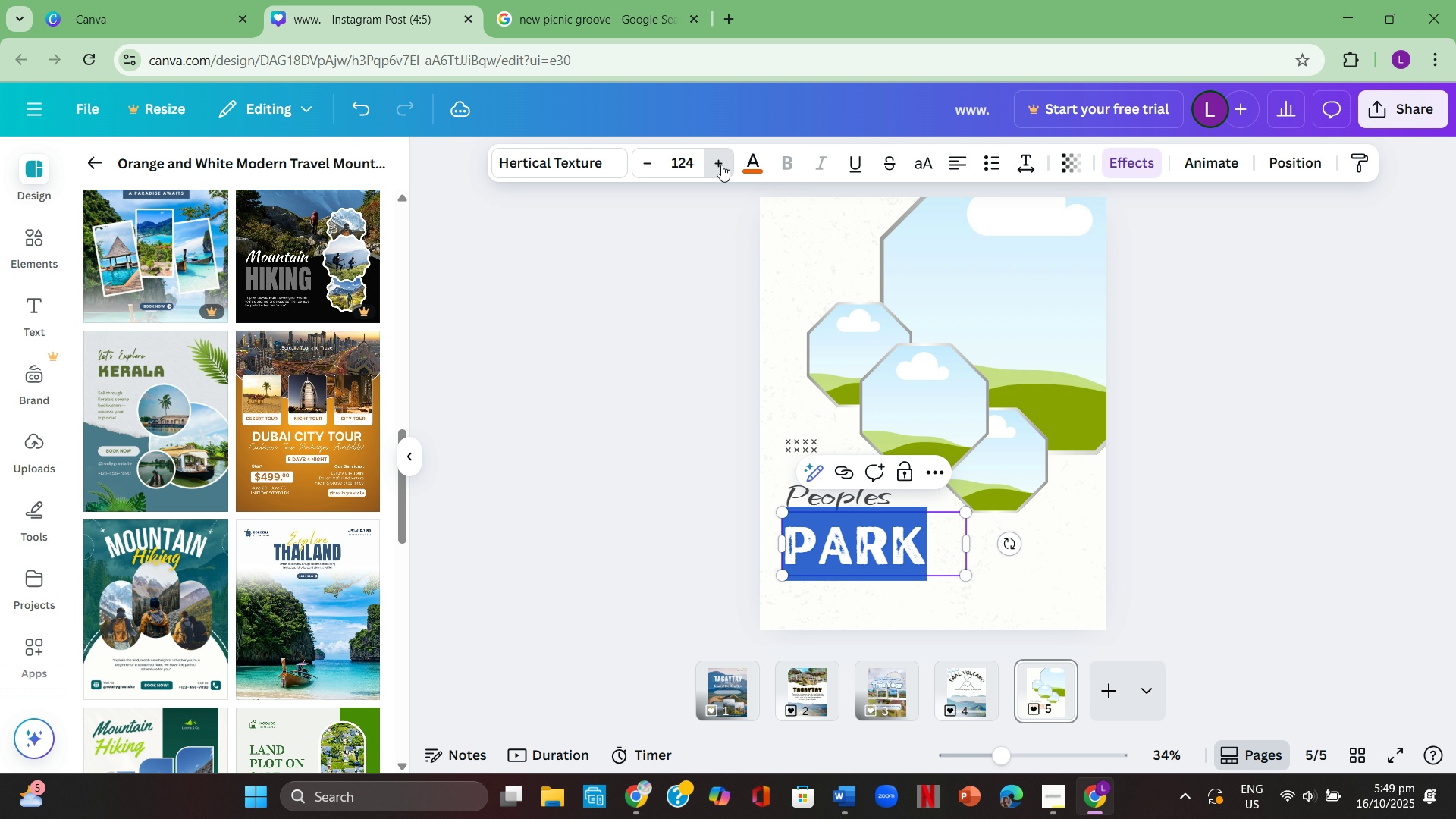 
triple_click([721, 165])
 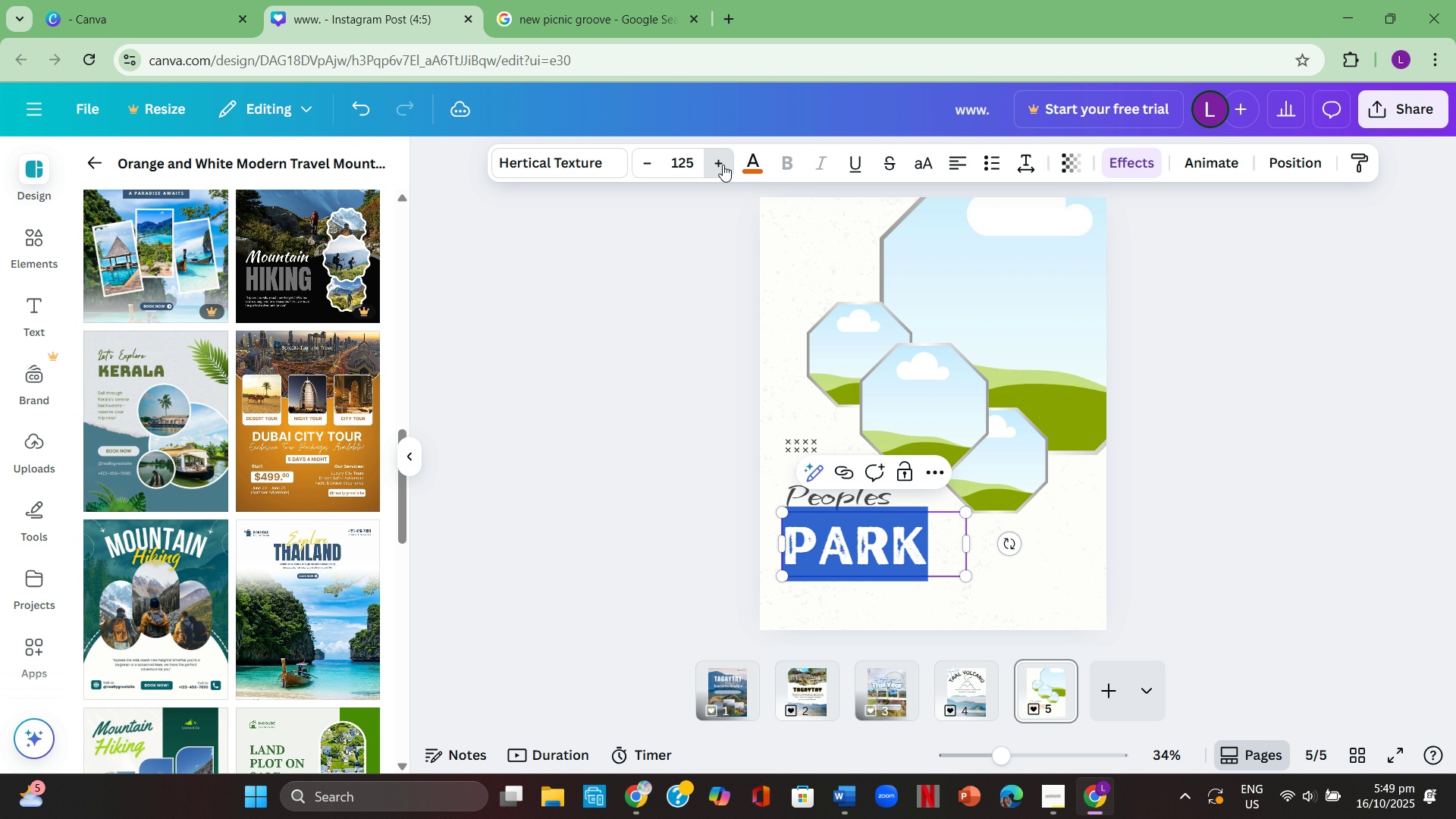 
triple_click([723, 165])
 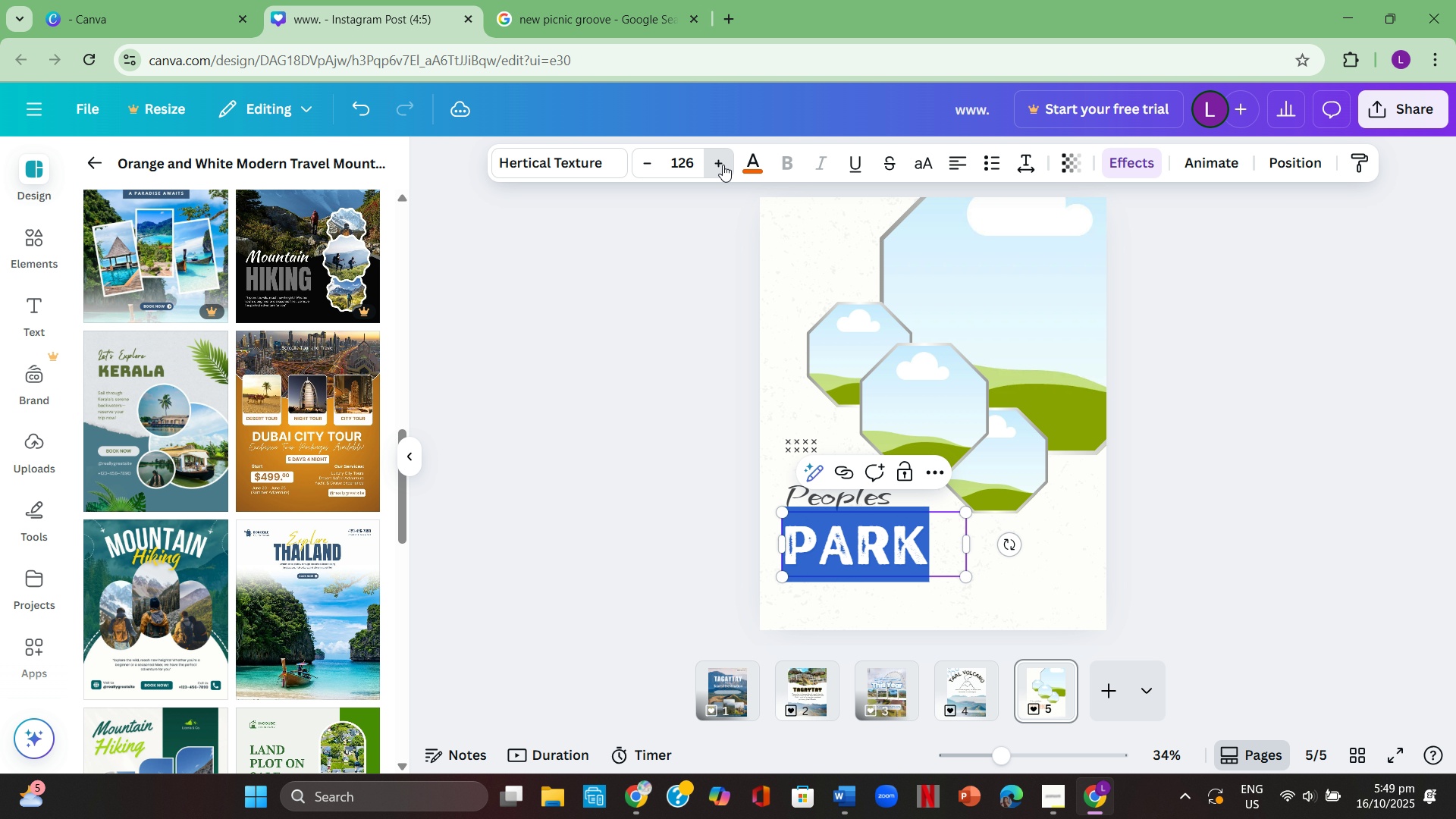 
triple_click([723, 165])
 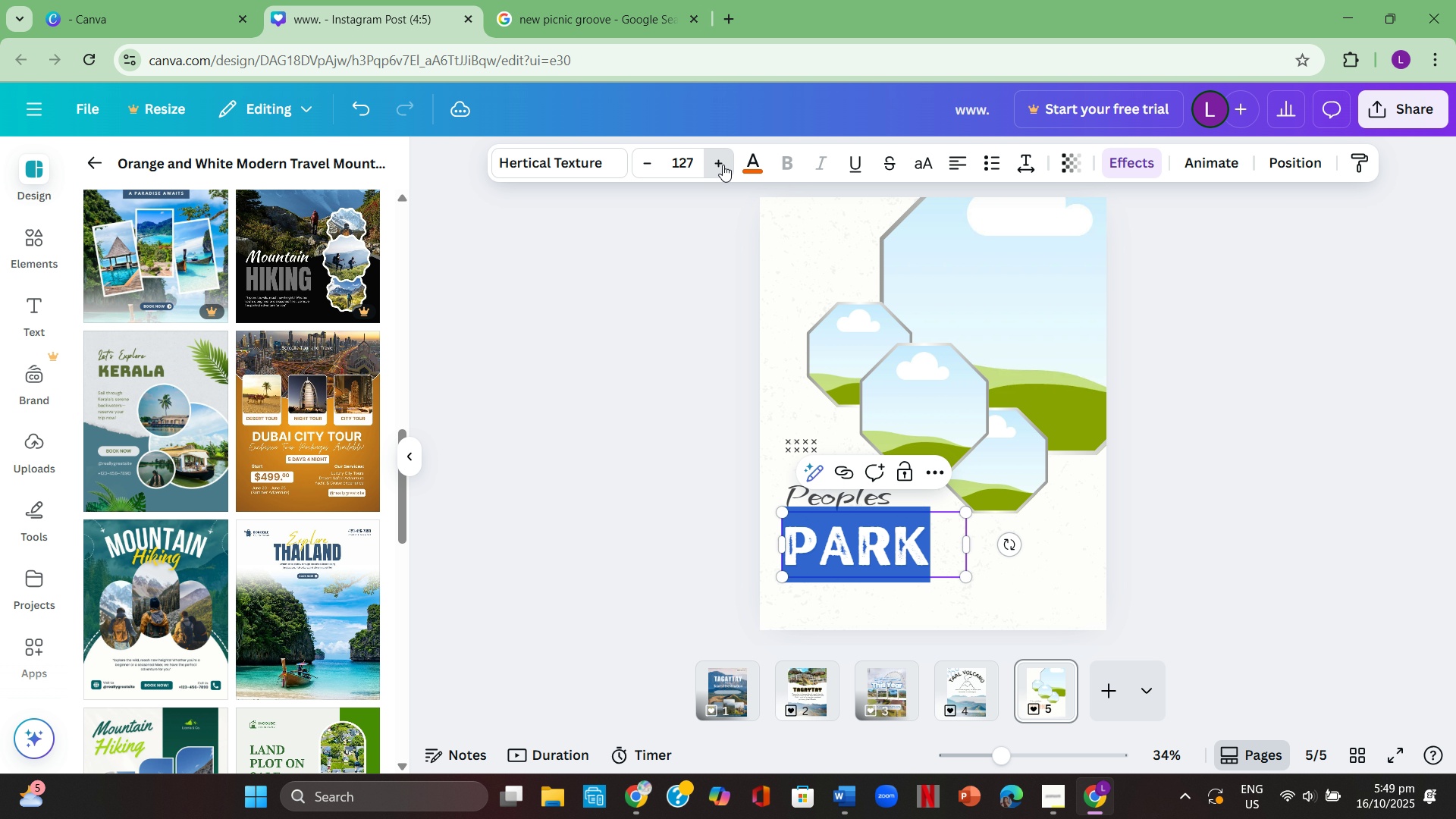 
triple_click([723, 165])
 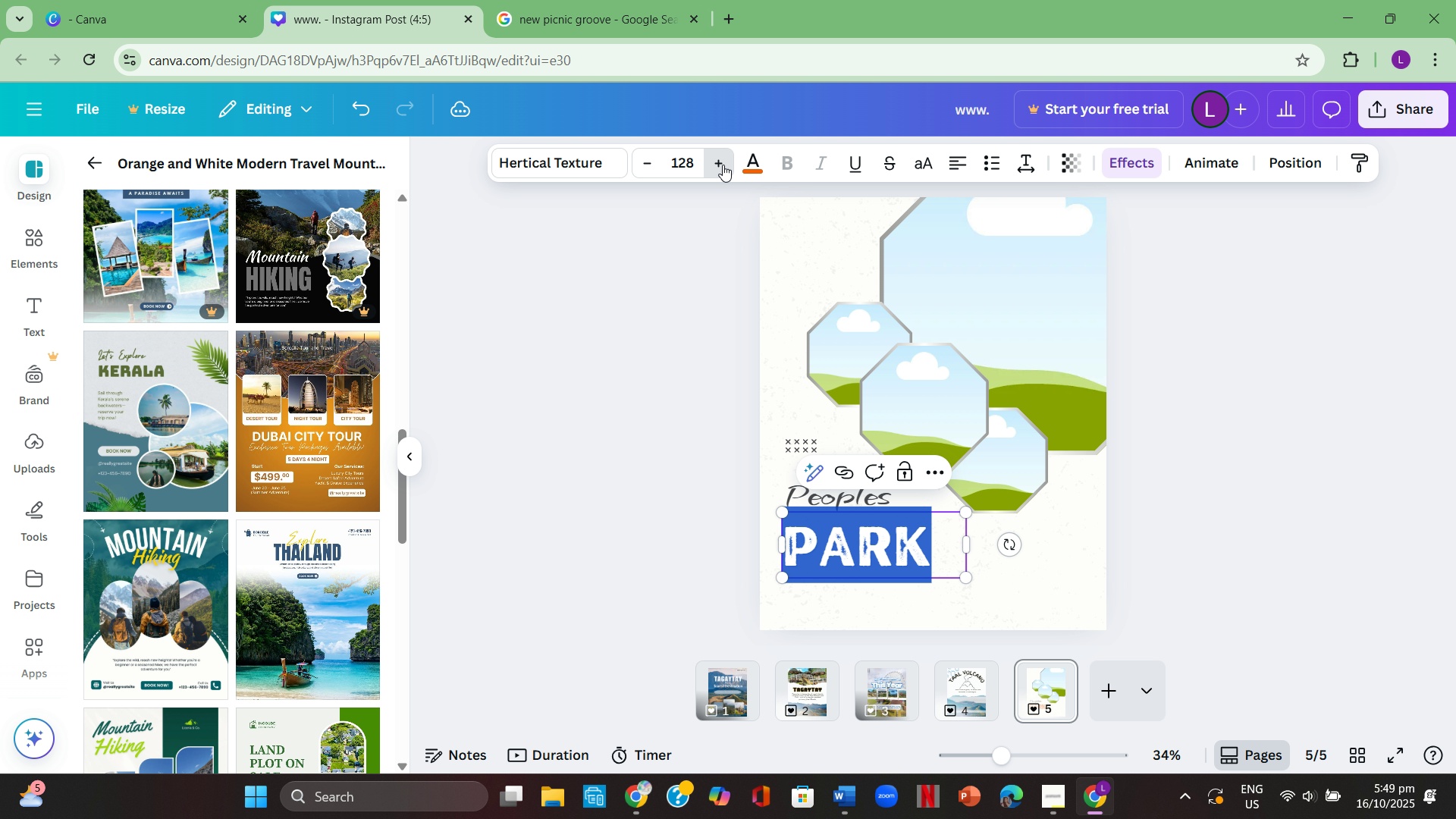 
triple_click([723, 165])
 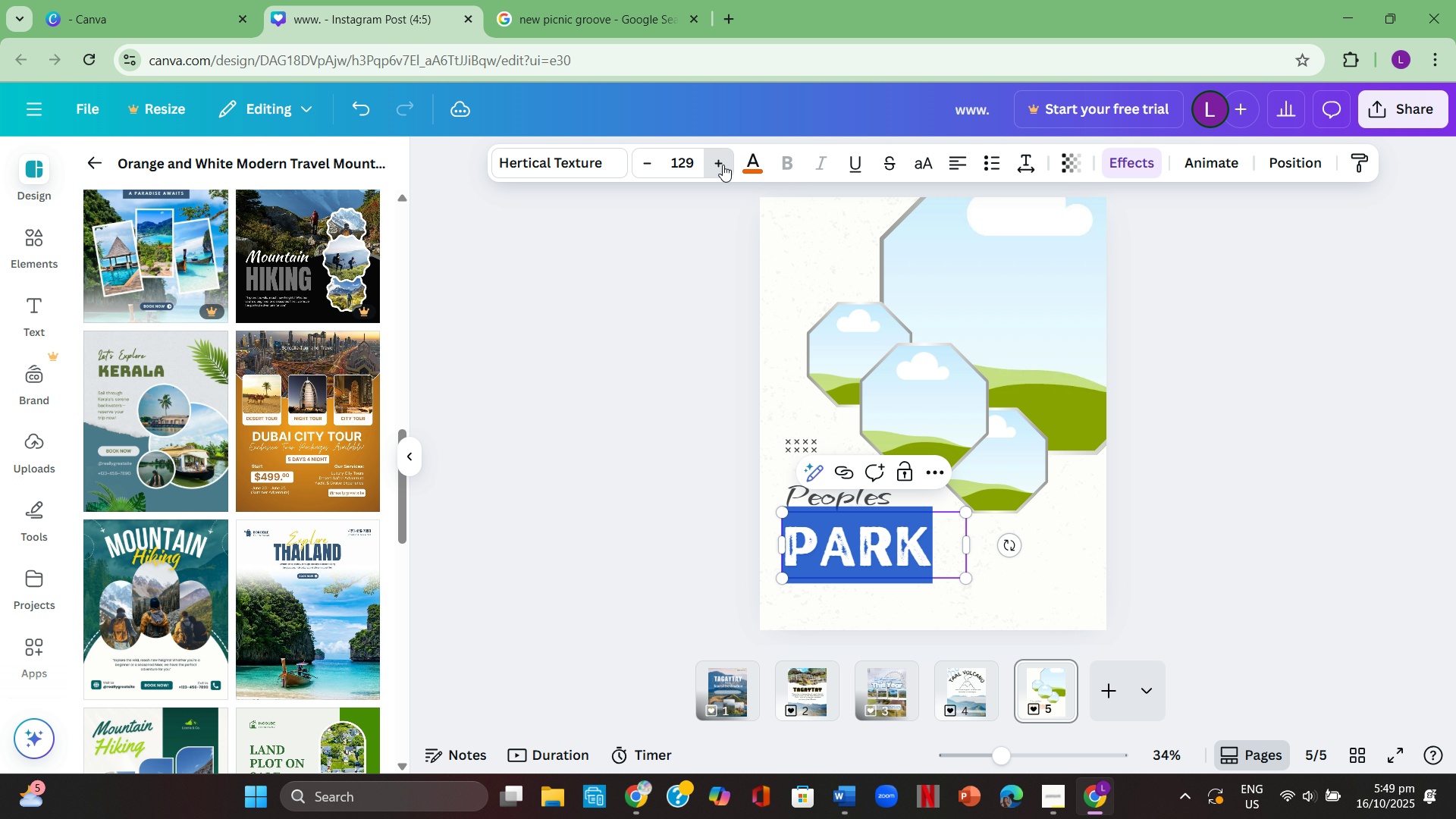 
triple_click([723, 165])
 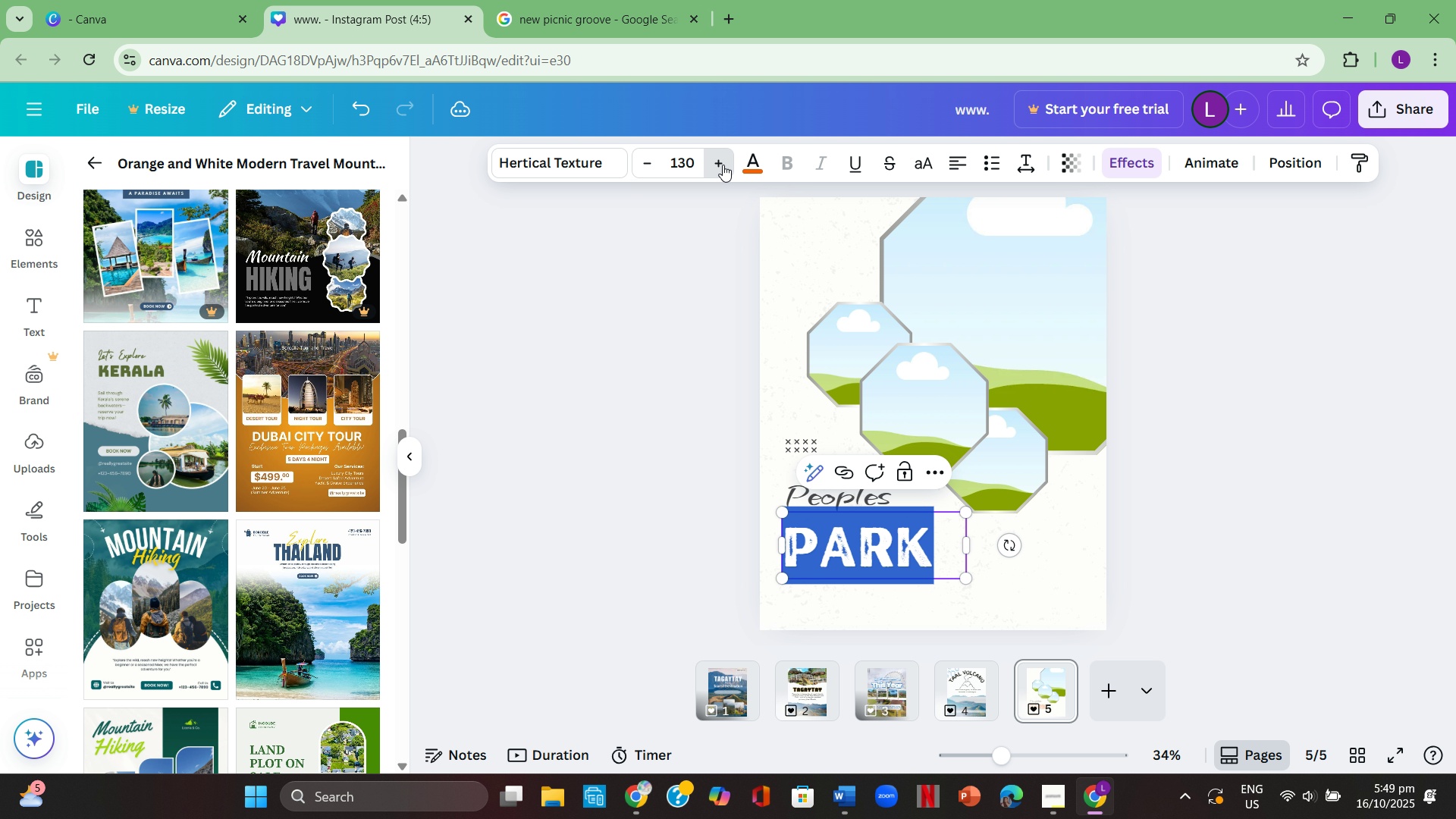 
triple_click([723, 165])
 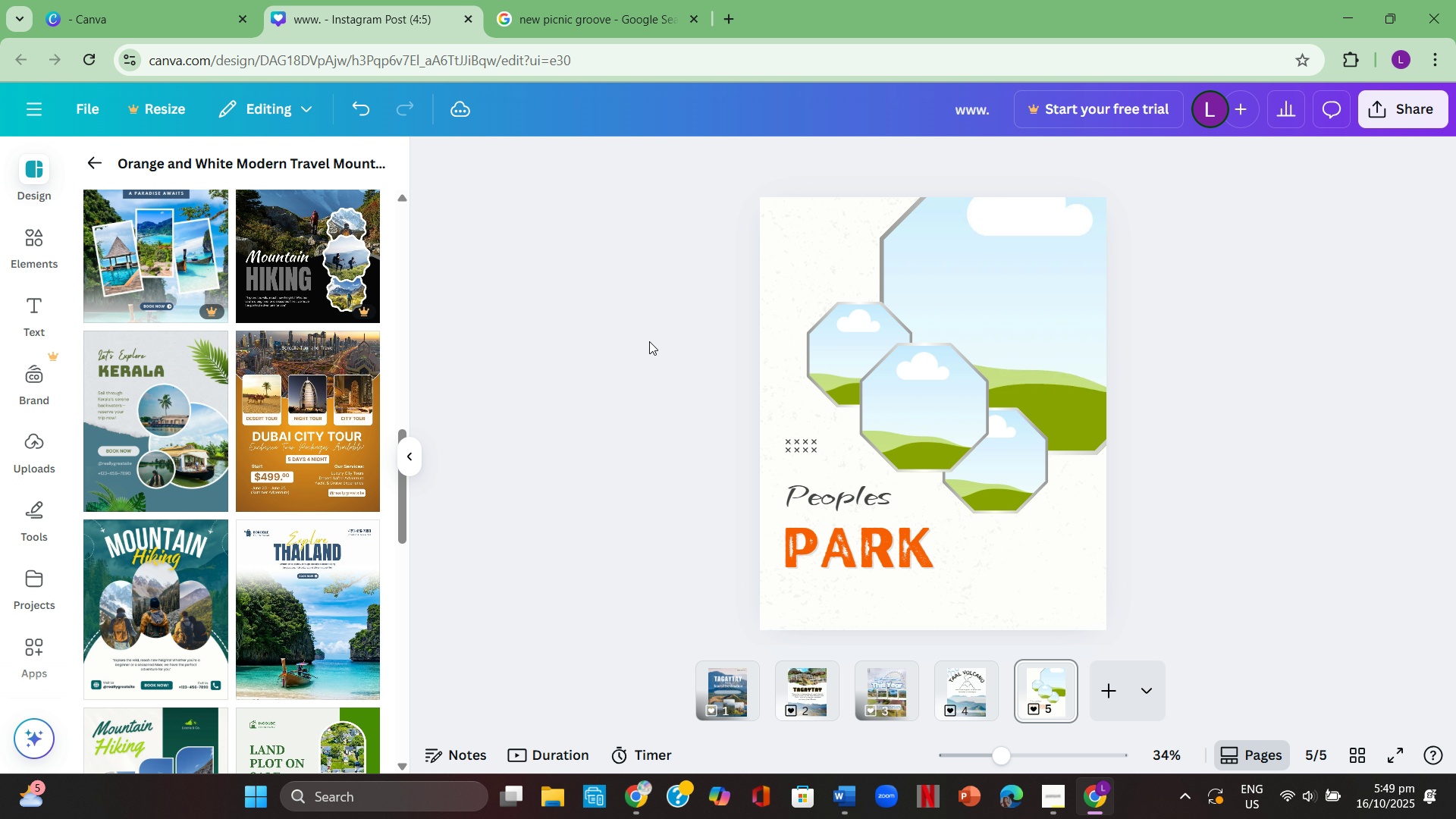 
triple_click([649, 341])
 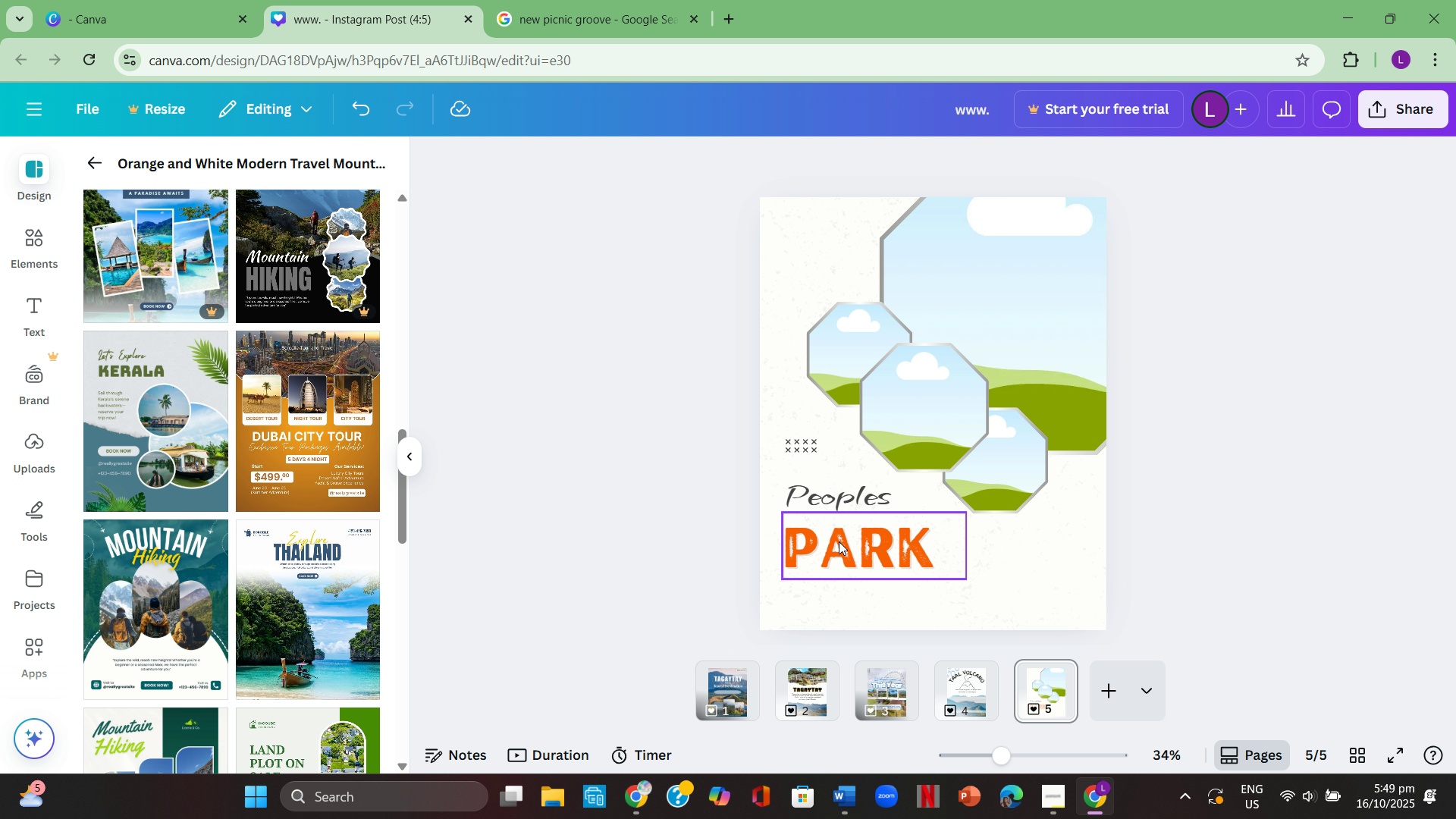 
mouse_move([836, 531])
 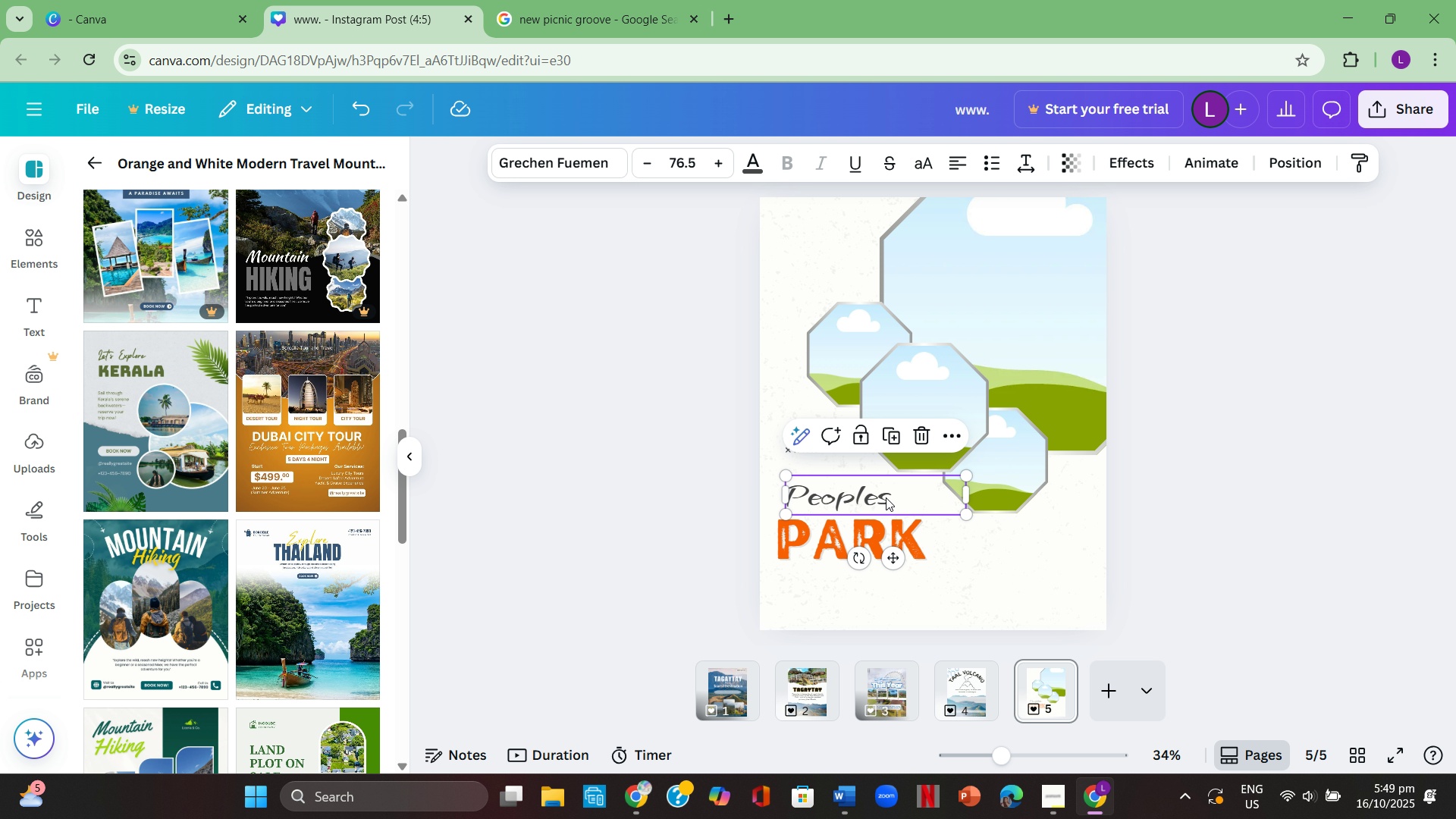 
double_click([895, 497])
 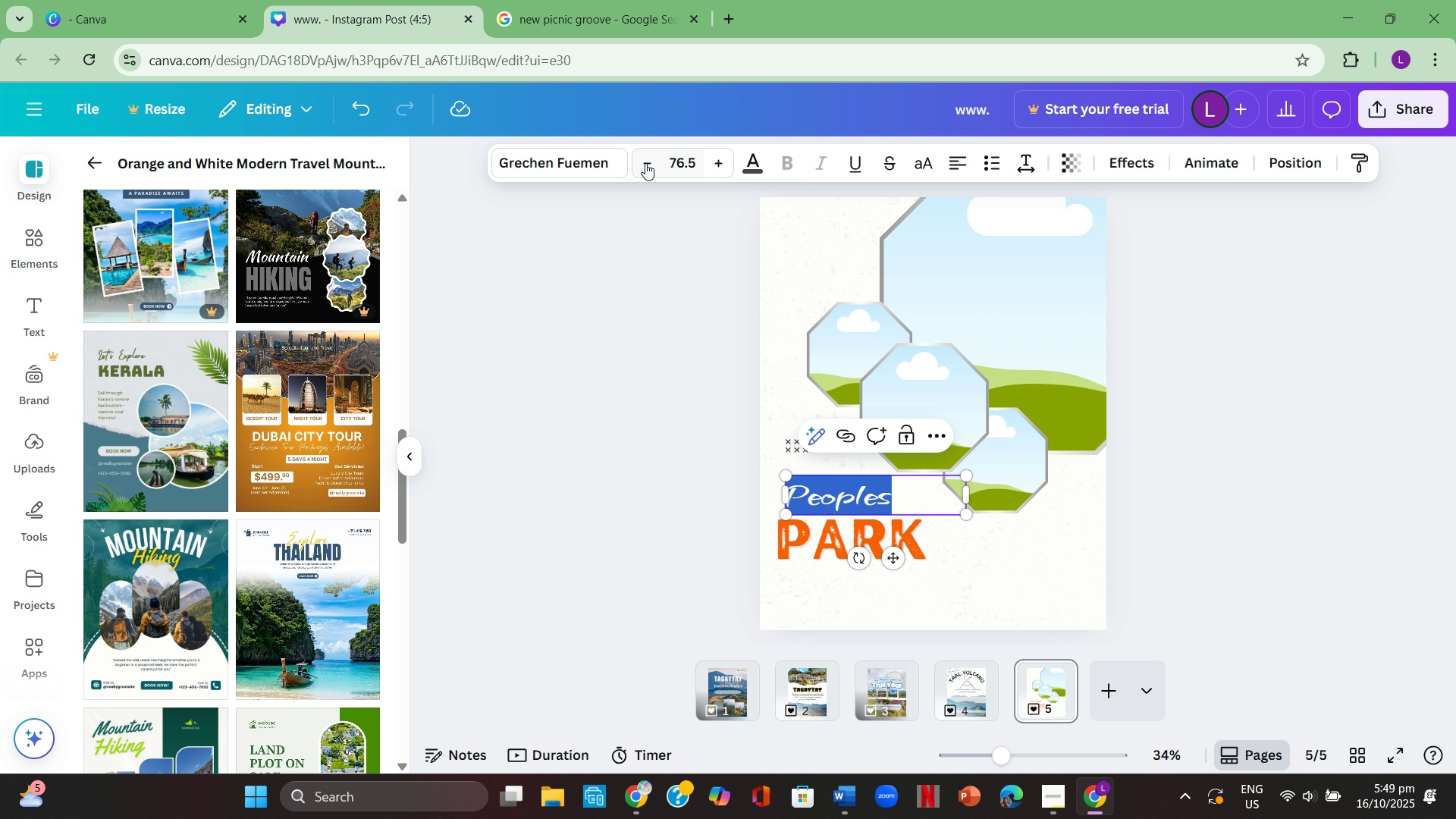 
double_click([645, 163])
 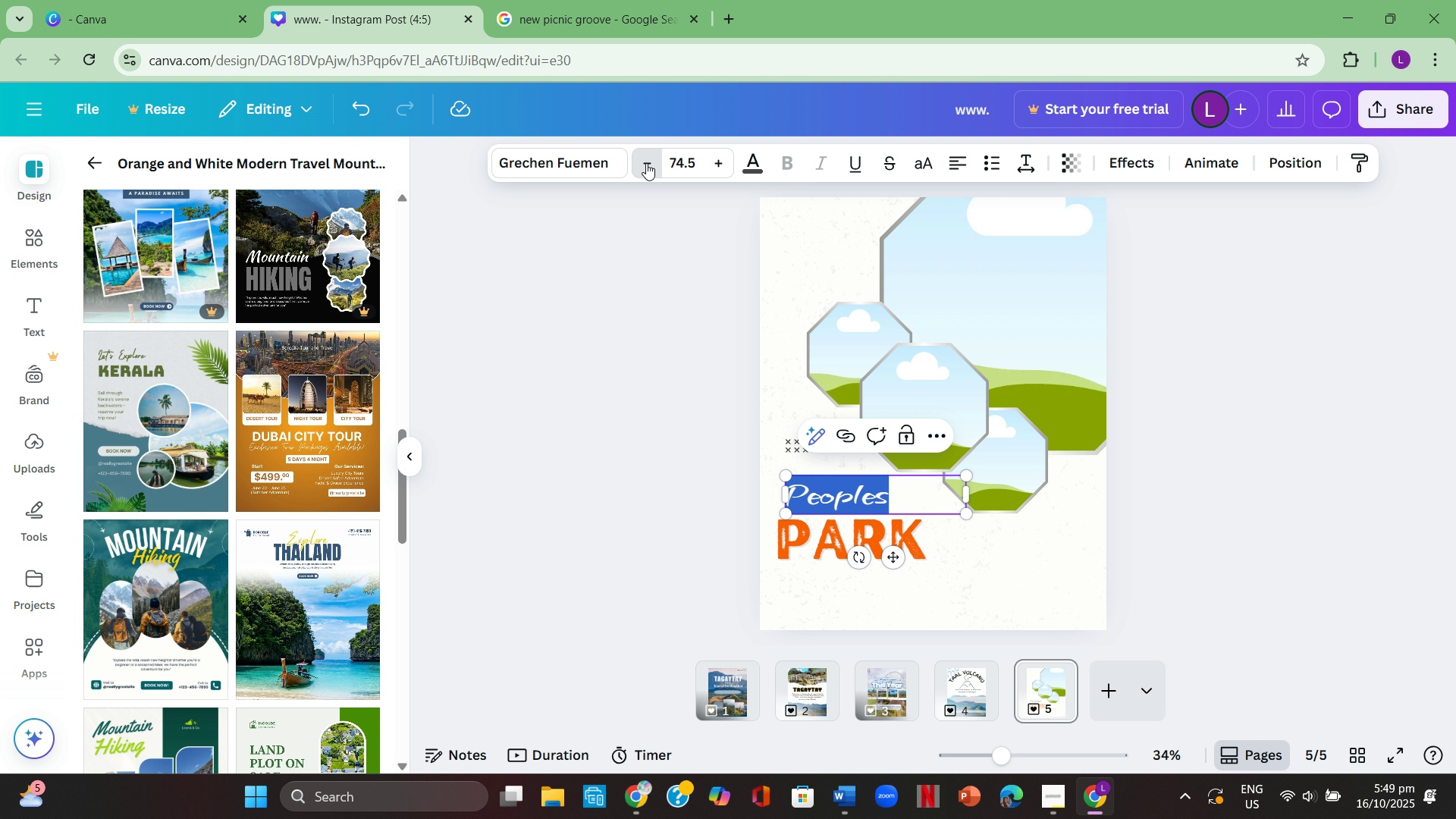 
triple_click([645, 163])
 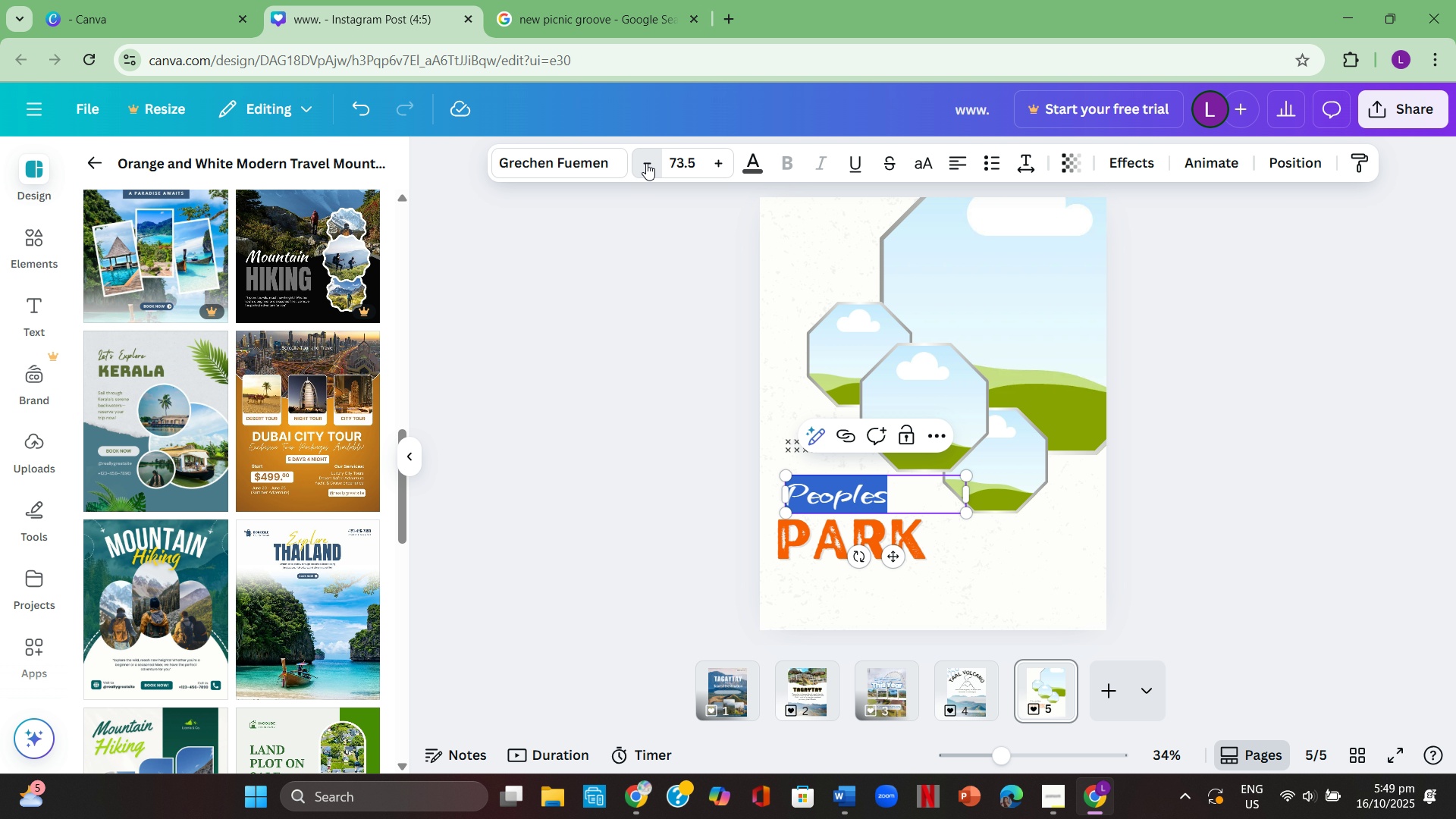 
triple_click([646, 163])
 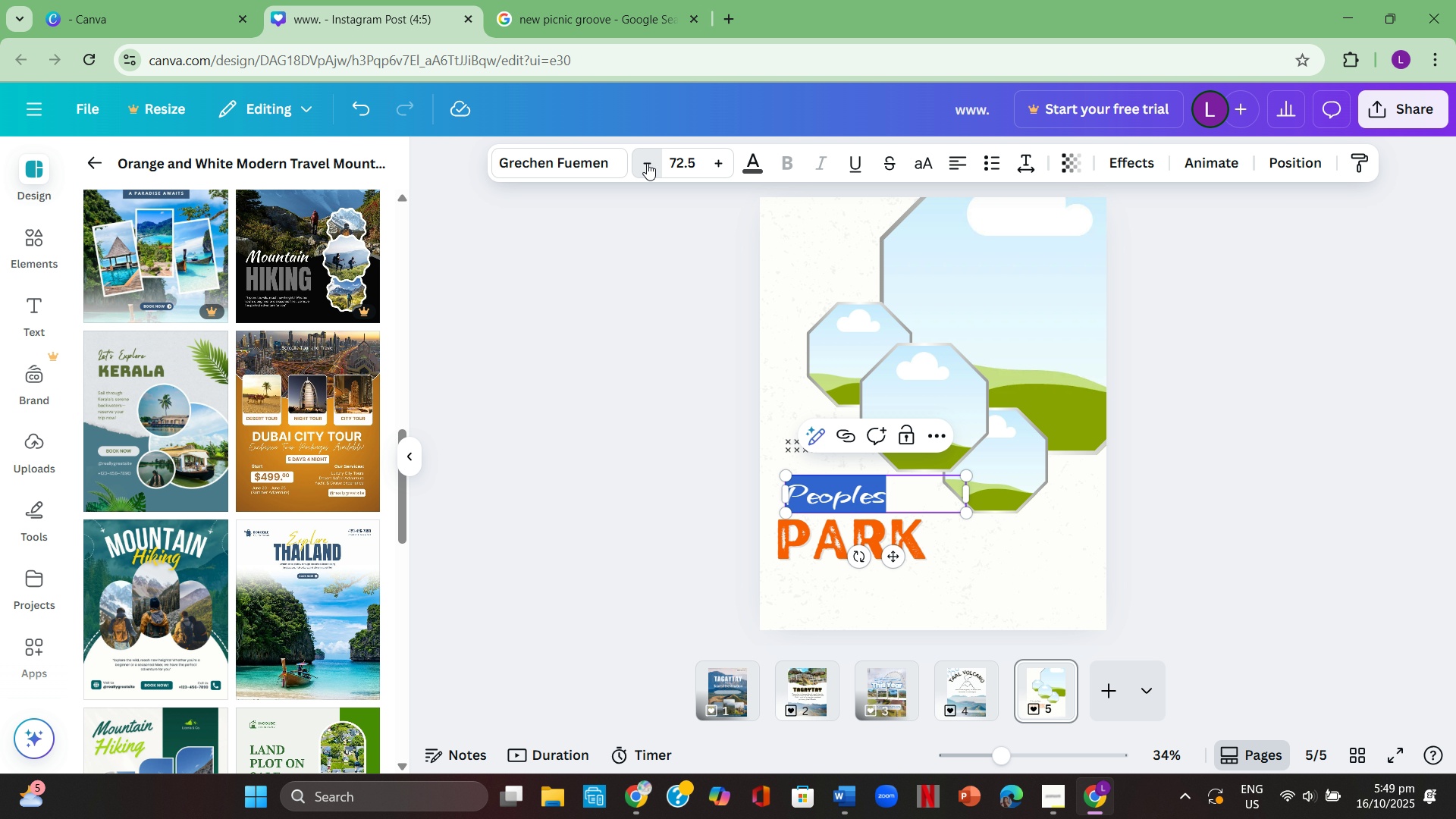 
triple_click([647, 163])
 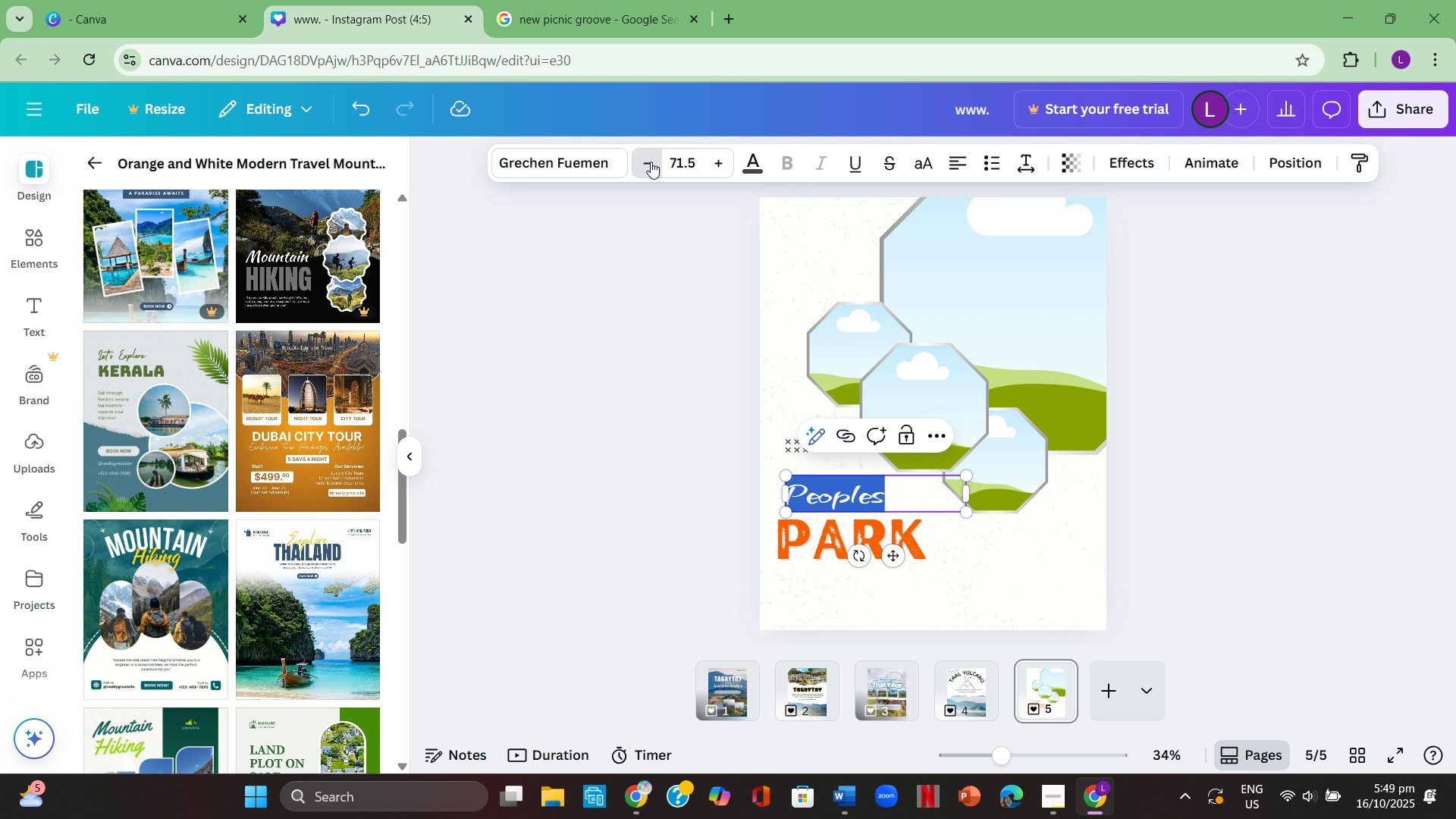 
triple_click([648, 162])
 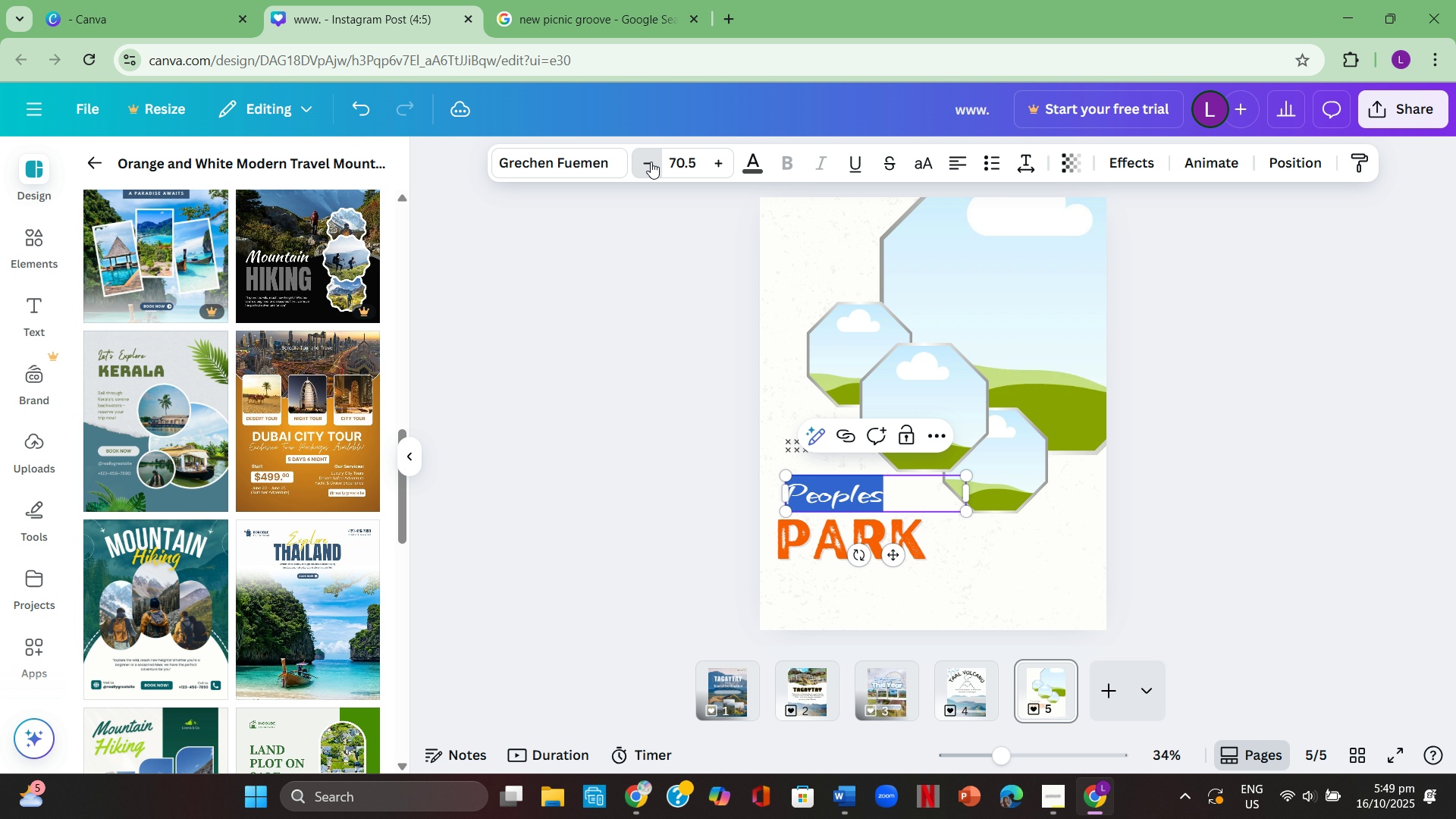 
triple_click([651, 162])
 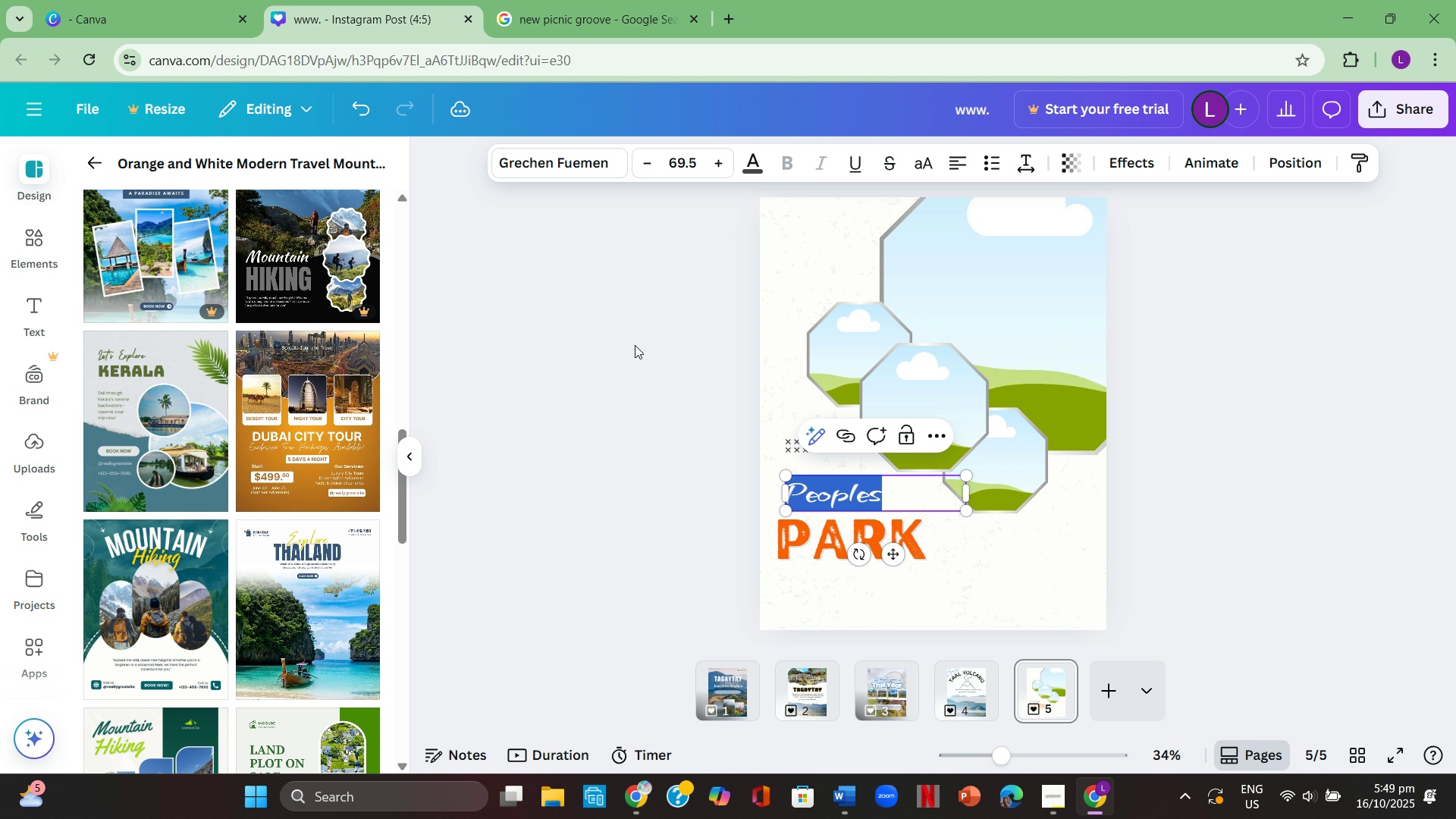 
triple_click([635, 345])
 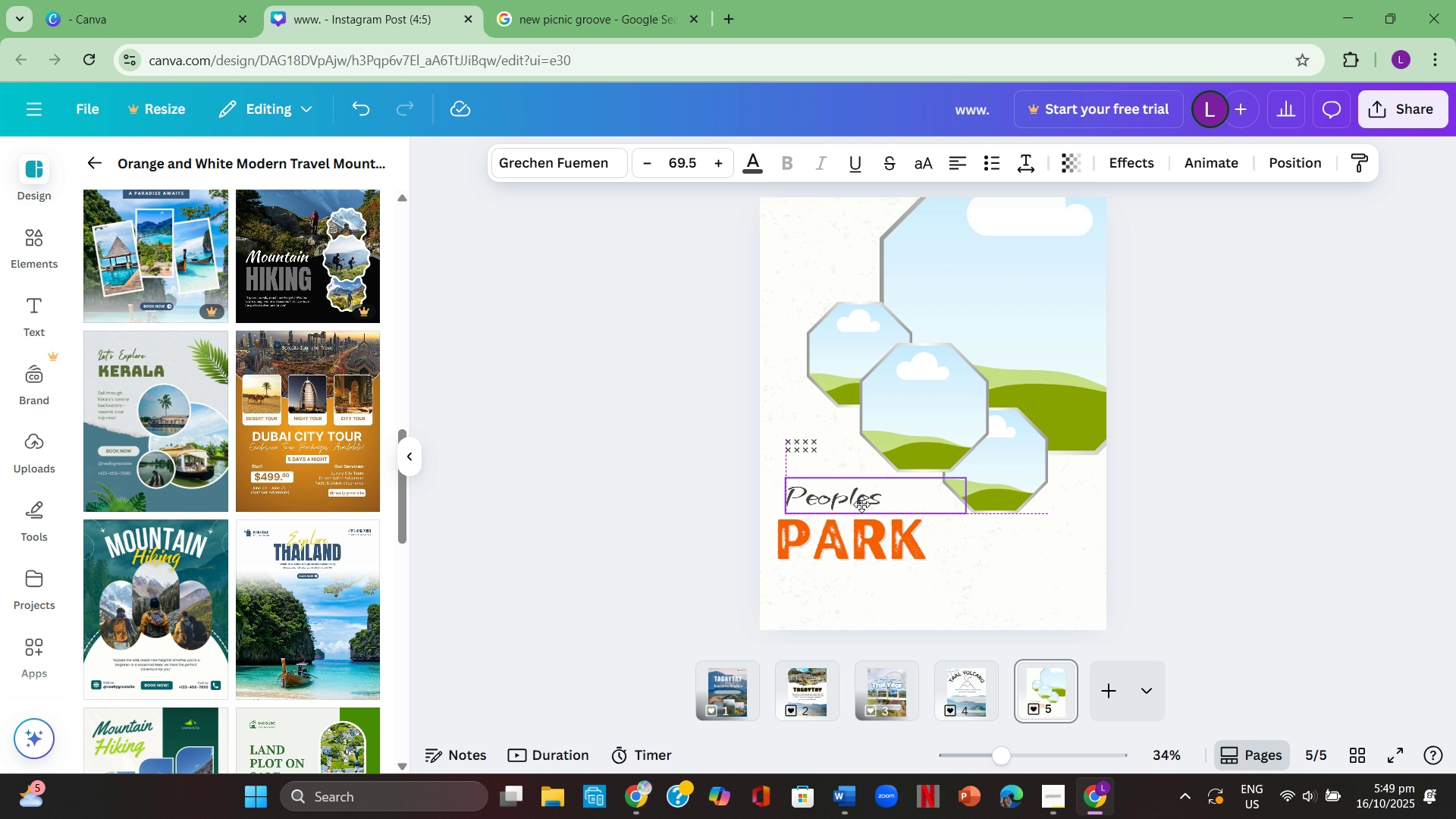 
left_click([859, 500])
 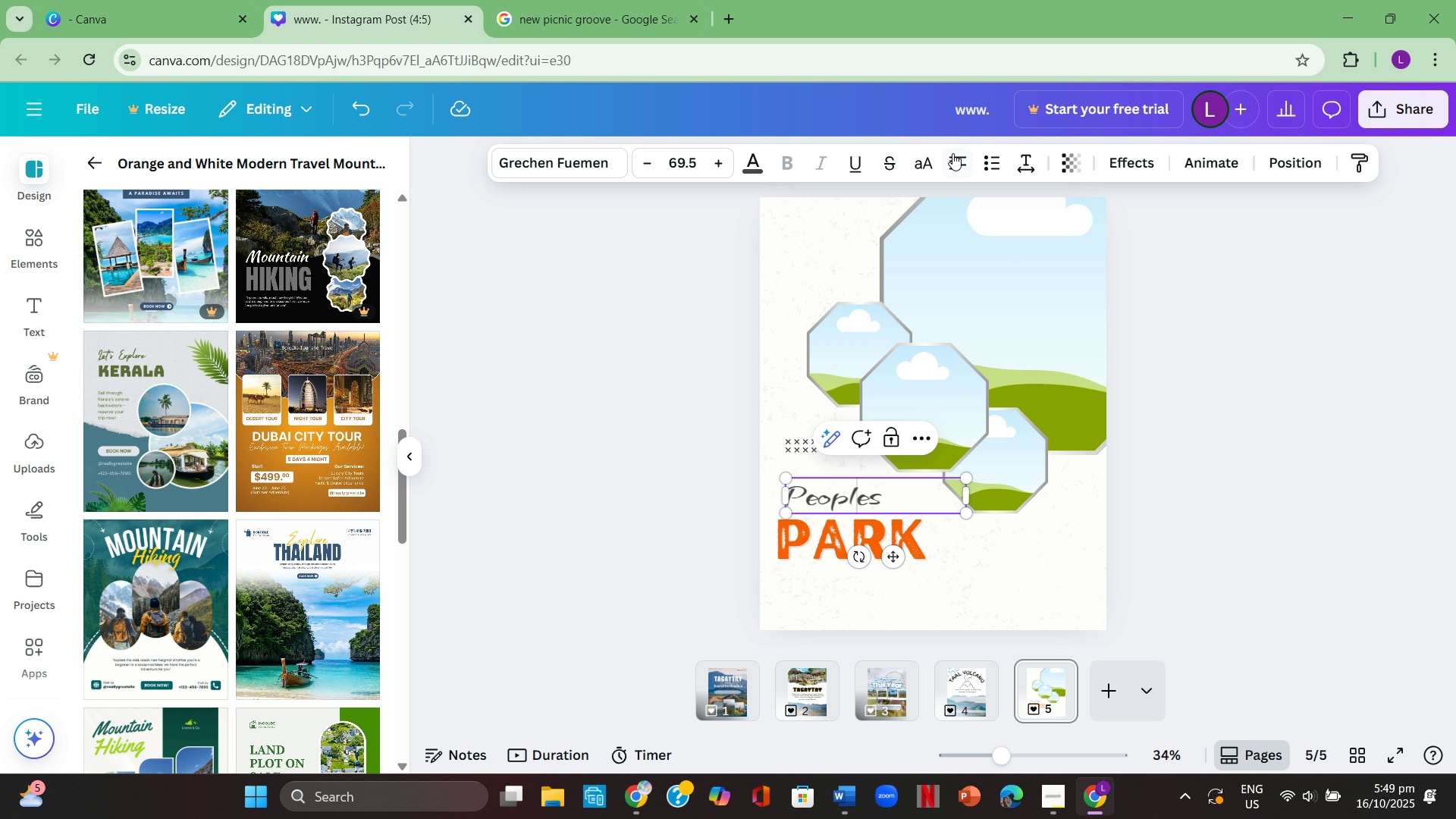 
left_click([954, 158])
 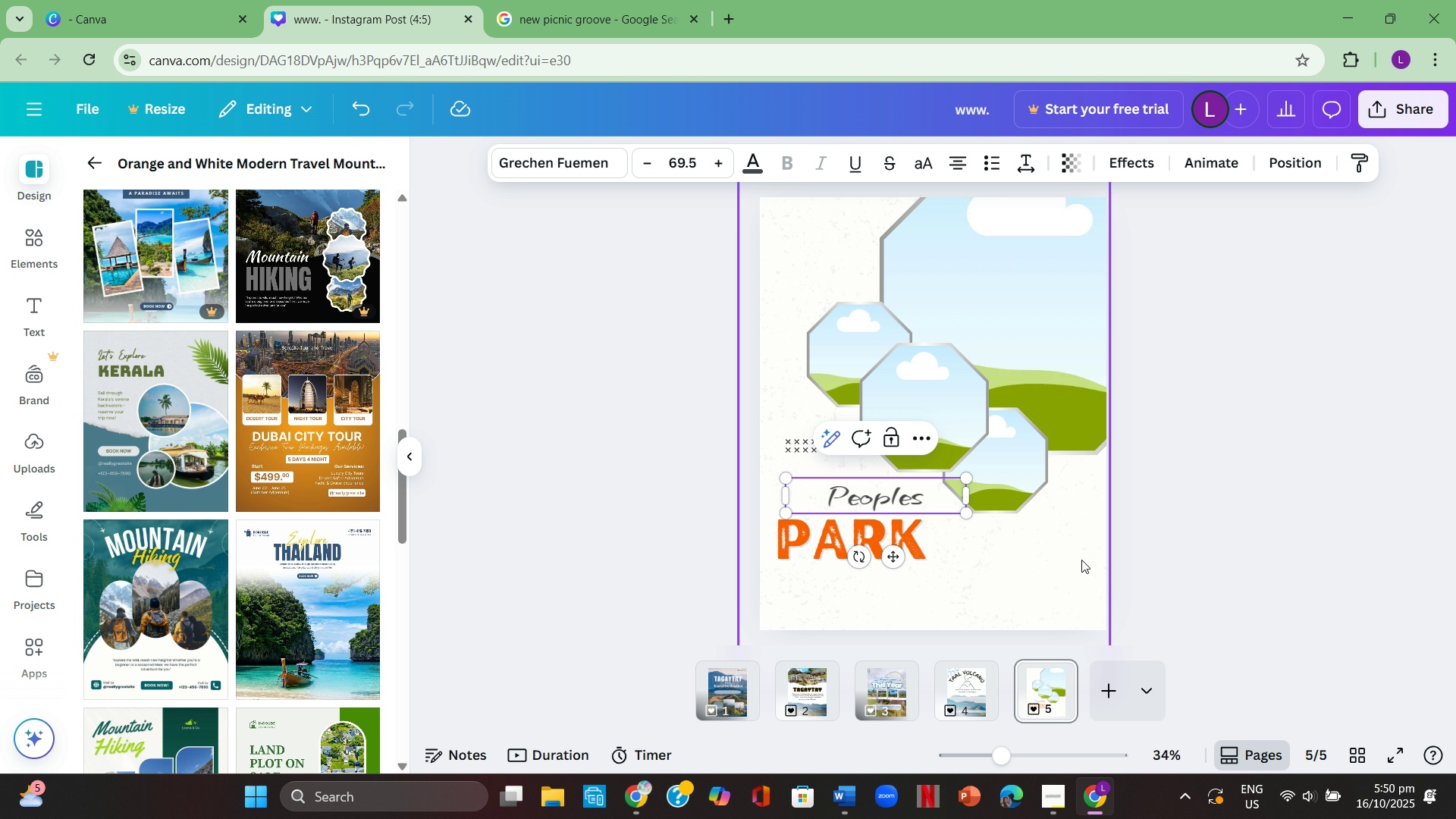 
left_click([1126, 570])
 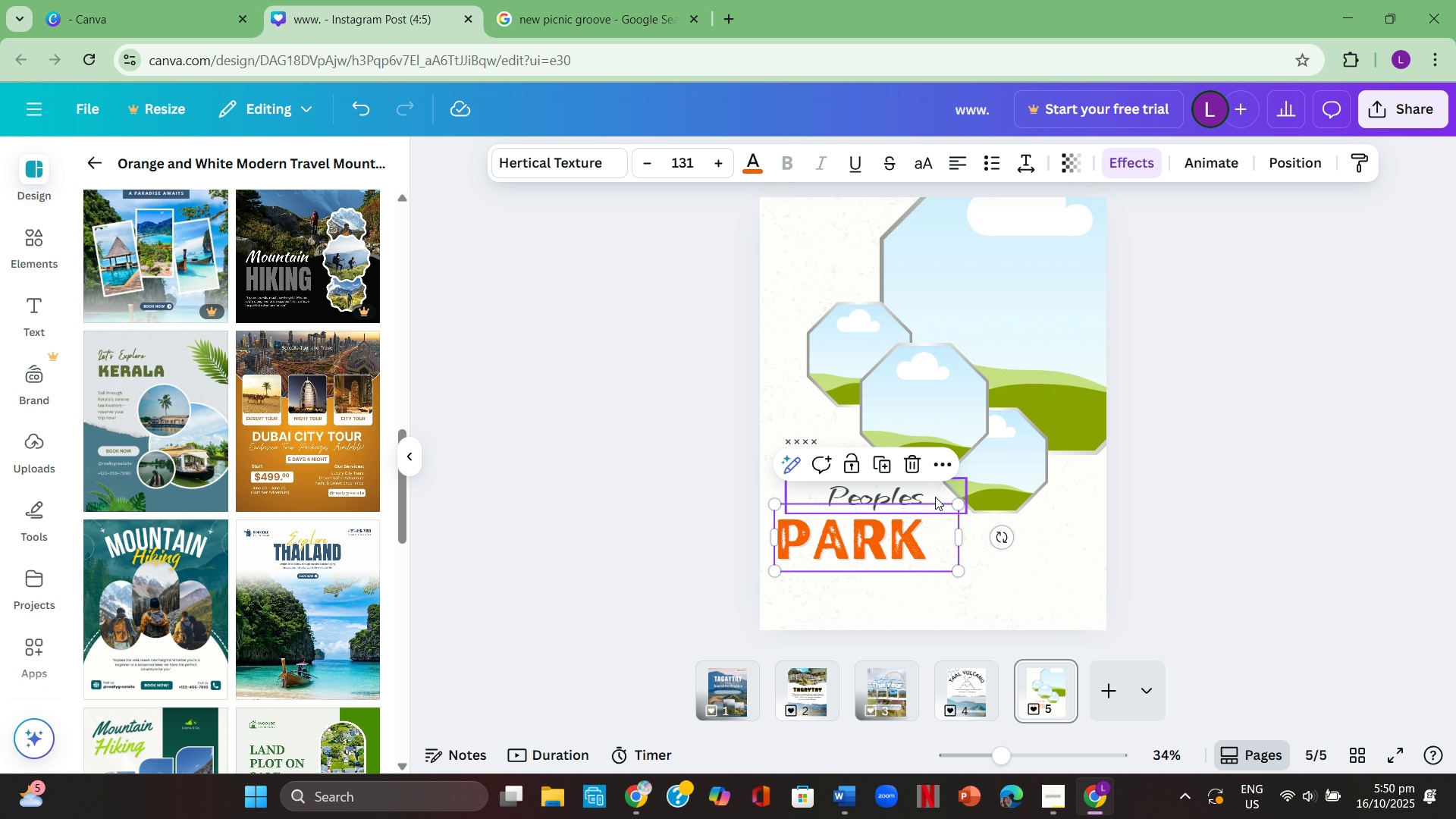 
left_click([935, 497])
 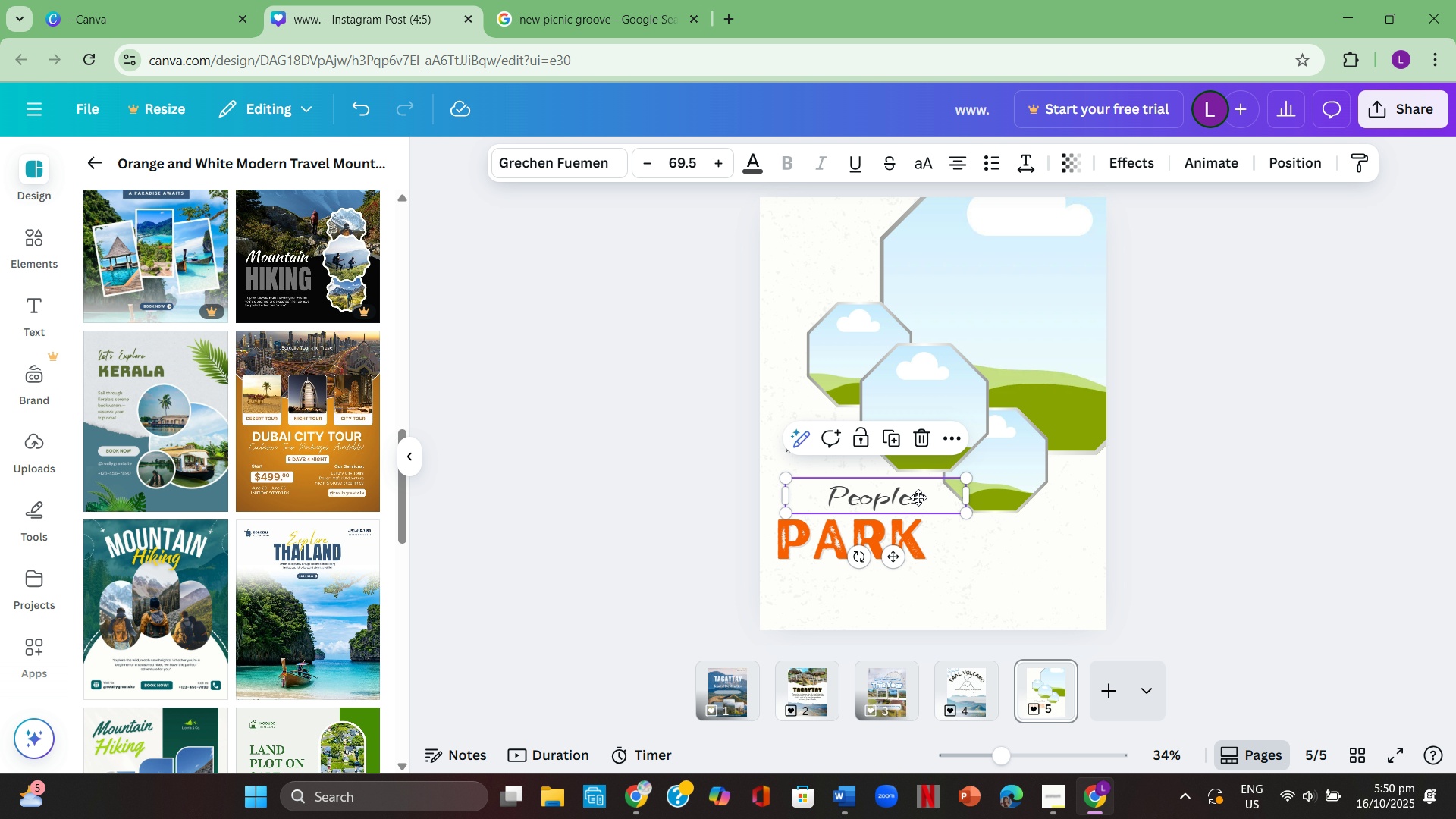 
mouse_move([899, 504])
 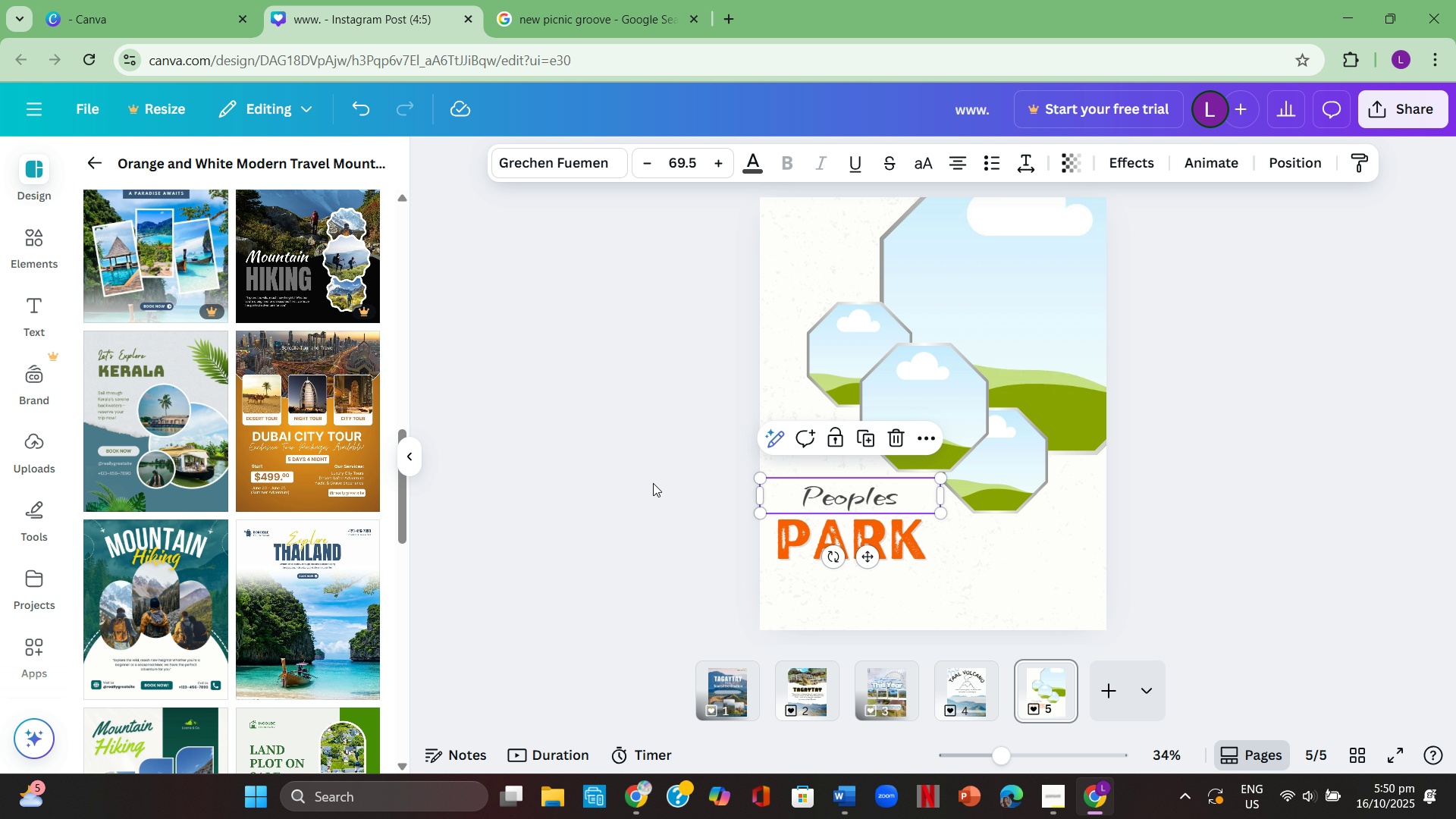 
left_click([653, 483])
 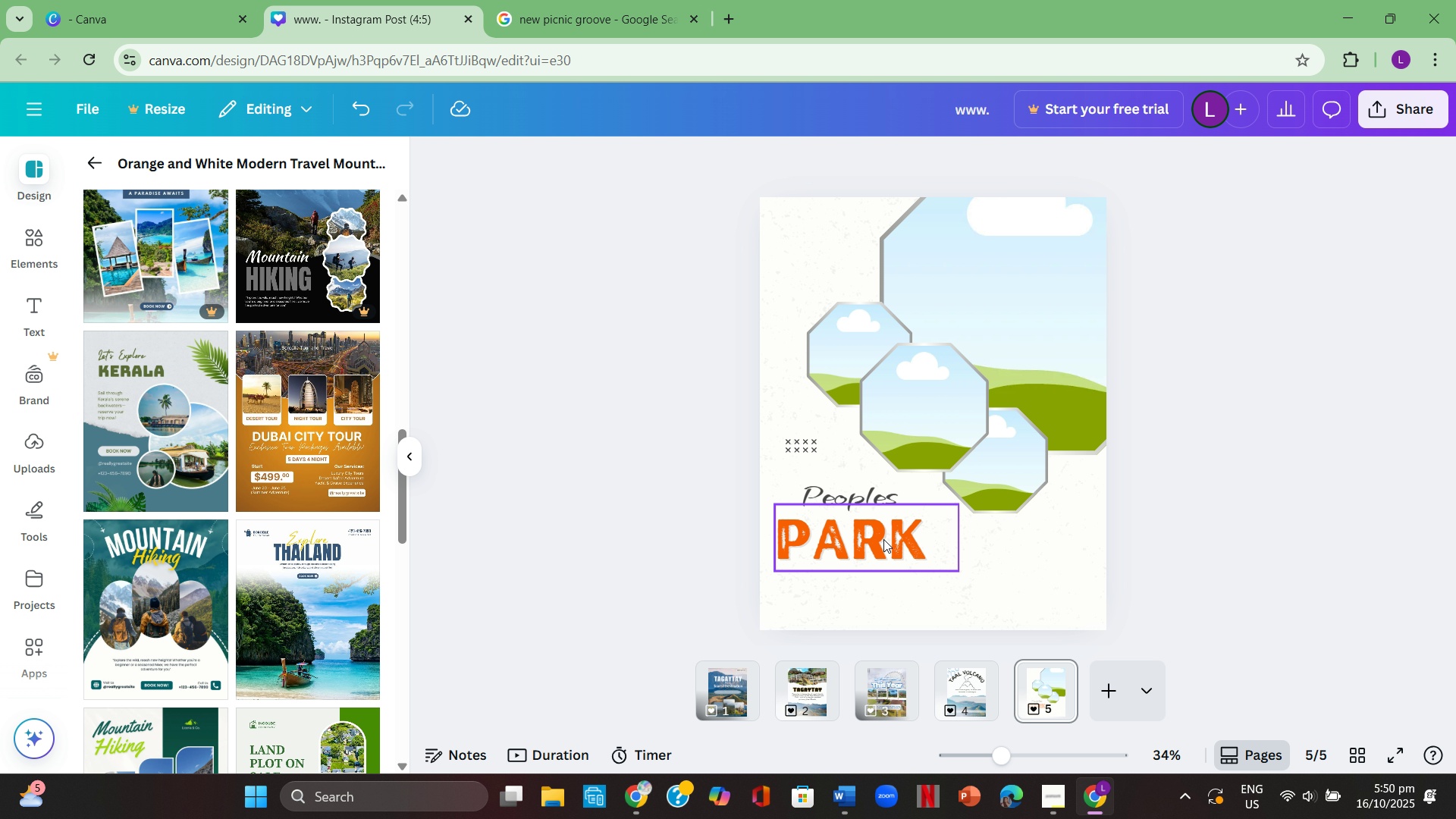 
left_click([883, 539])
 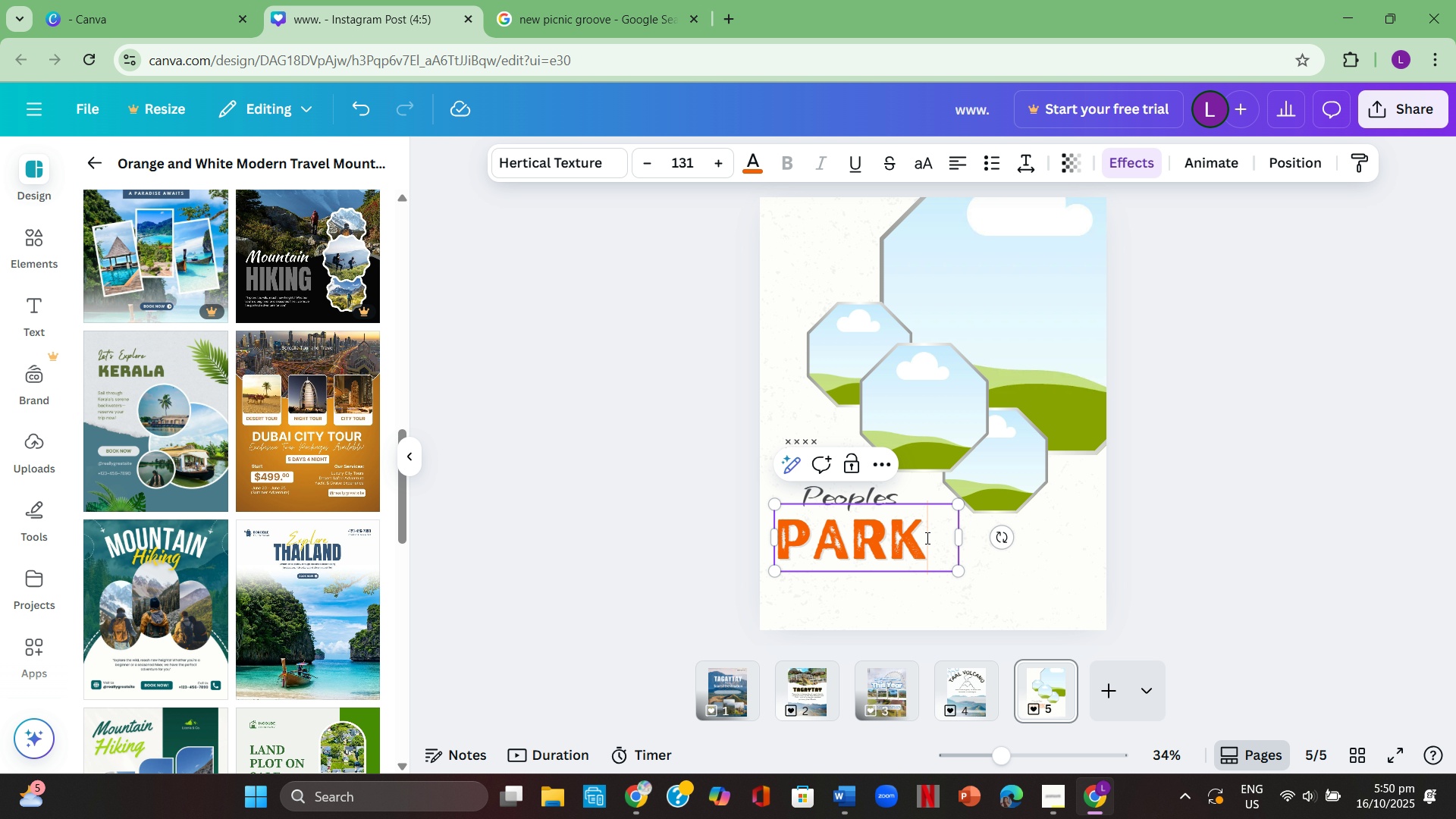 
left_click([926, 538])
 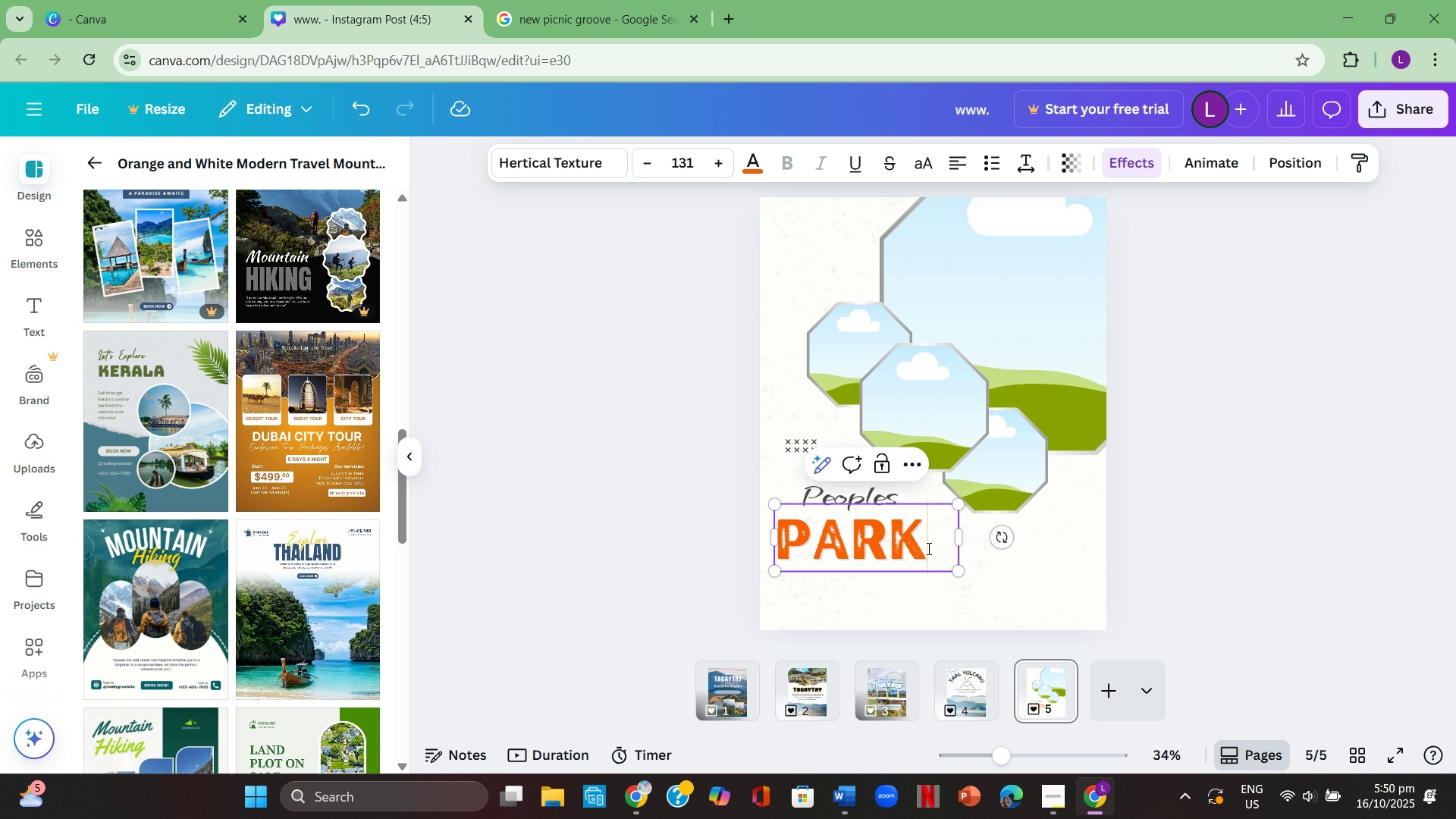 
left_click([927, 548])
 